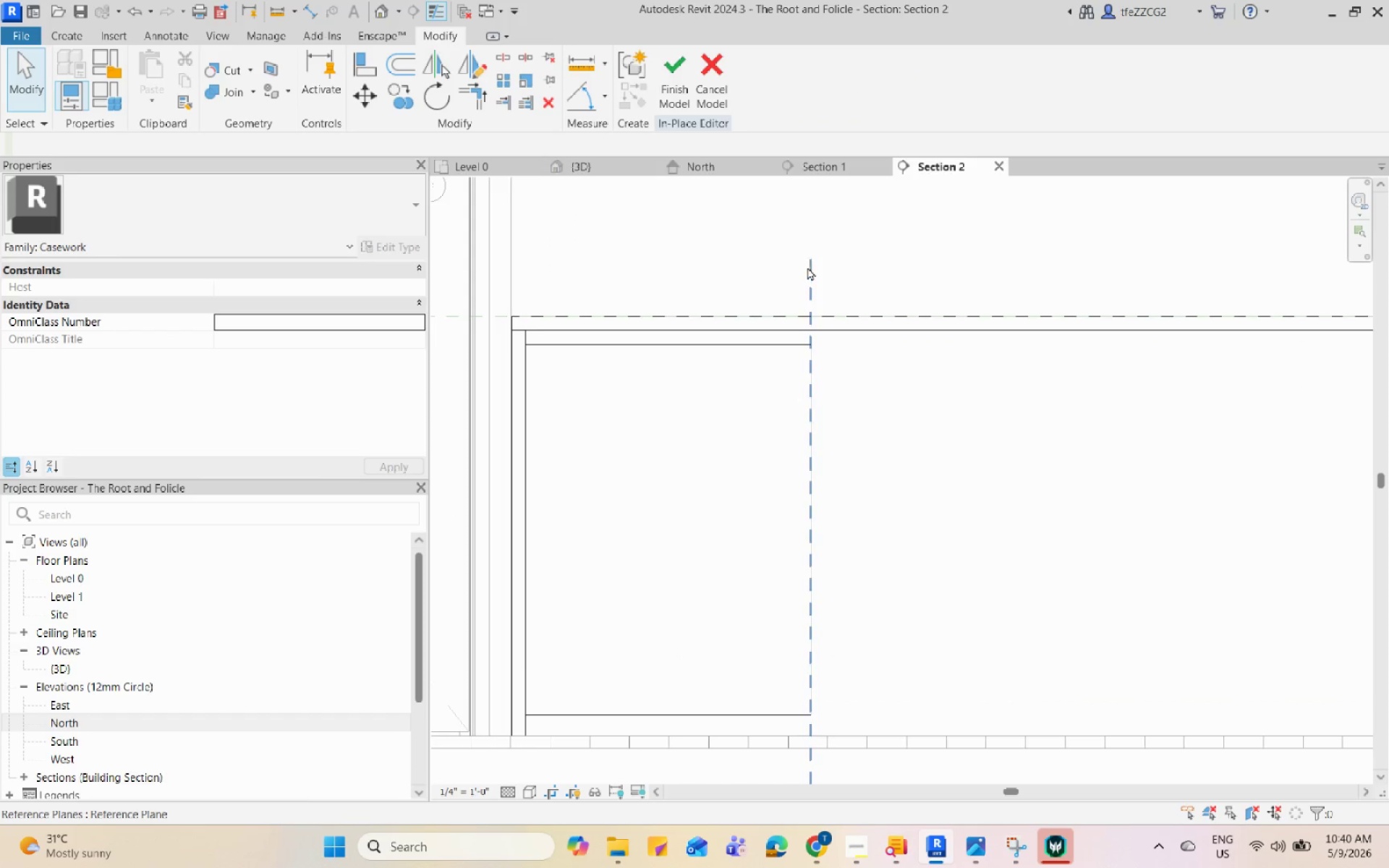 
scroll: coordinate [837, 374], scroll_direction: up, amount: 2.0
 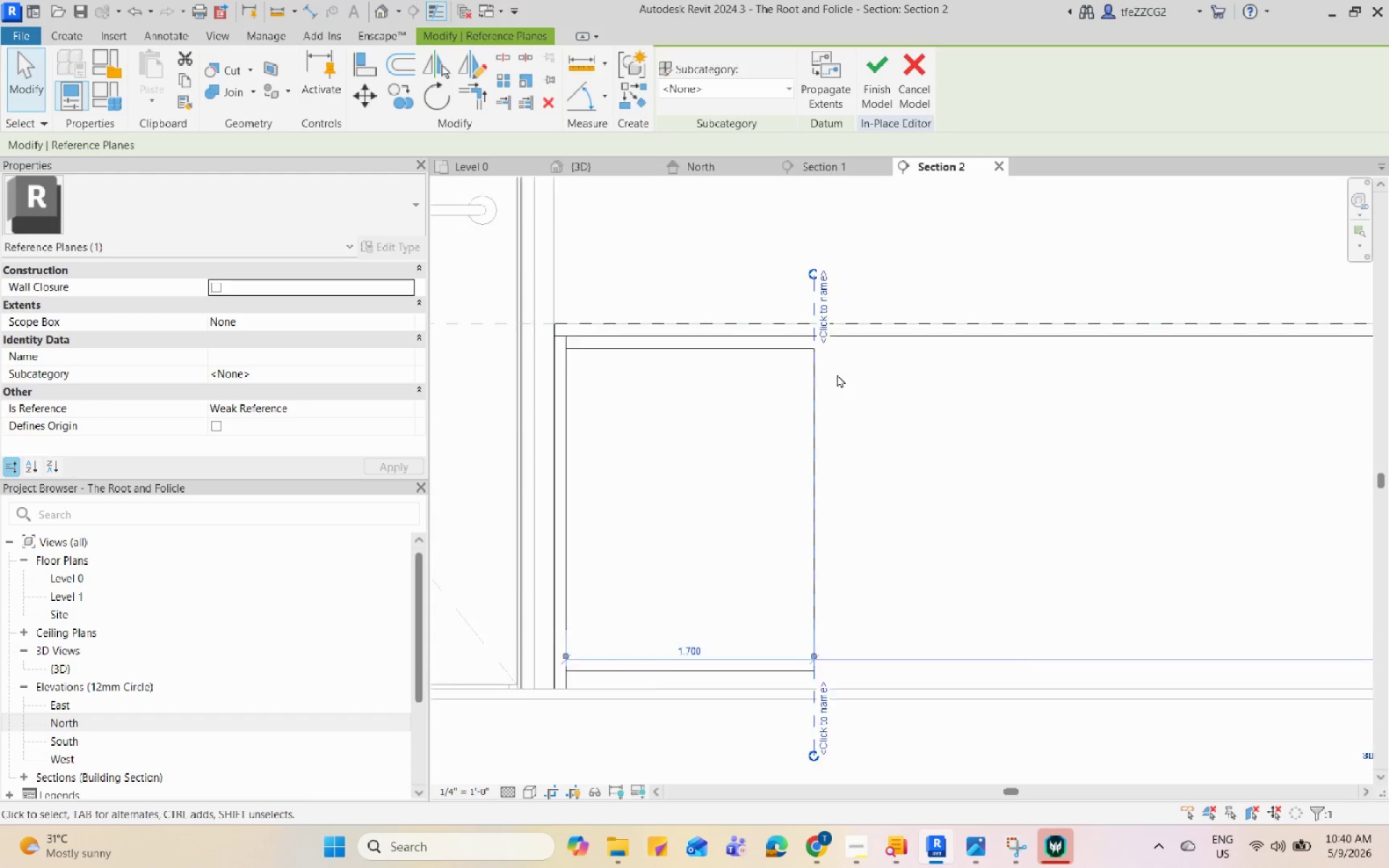 
left_click([807, 273])
 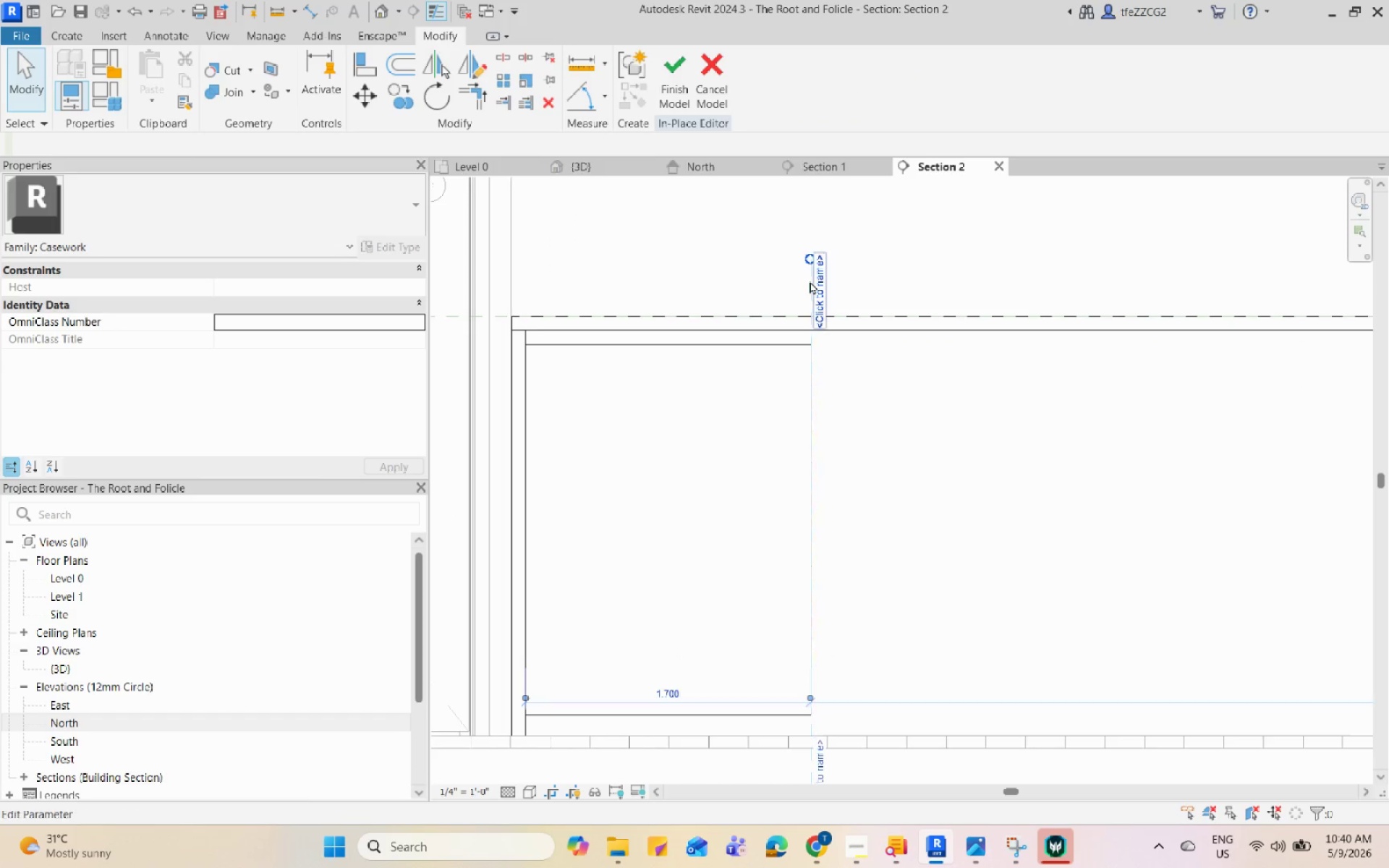 
scroll: coordinate [810, 281], scroll_direction: up, amount: 4.0
 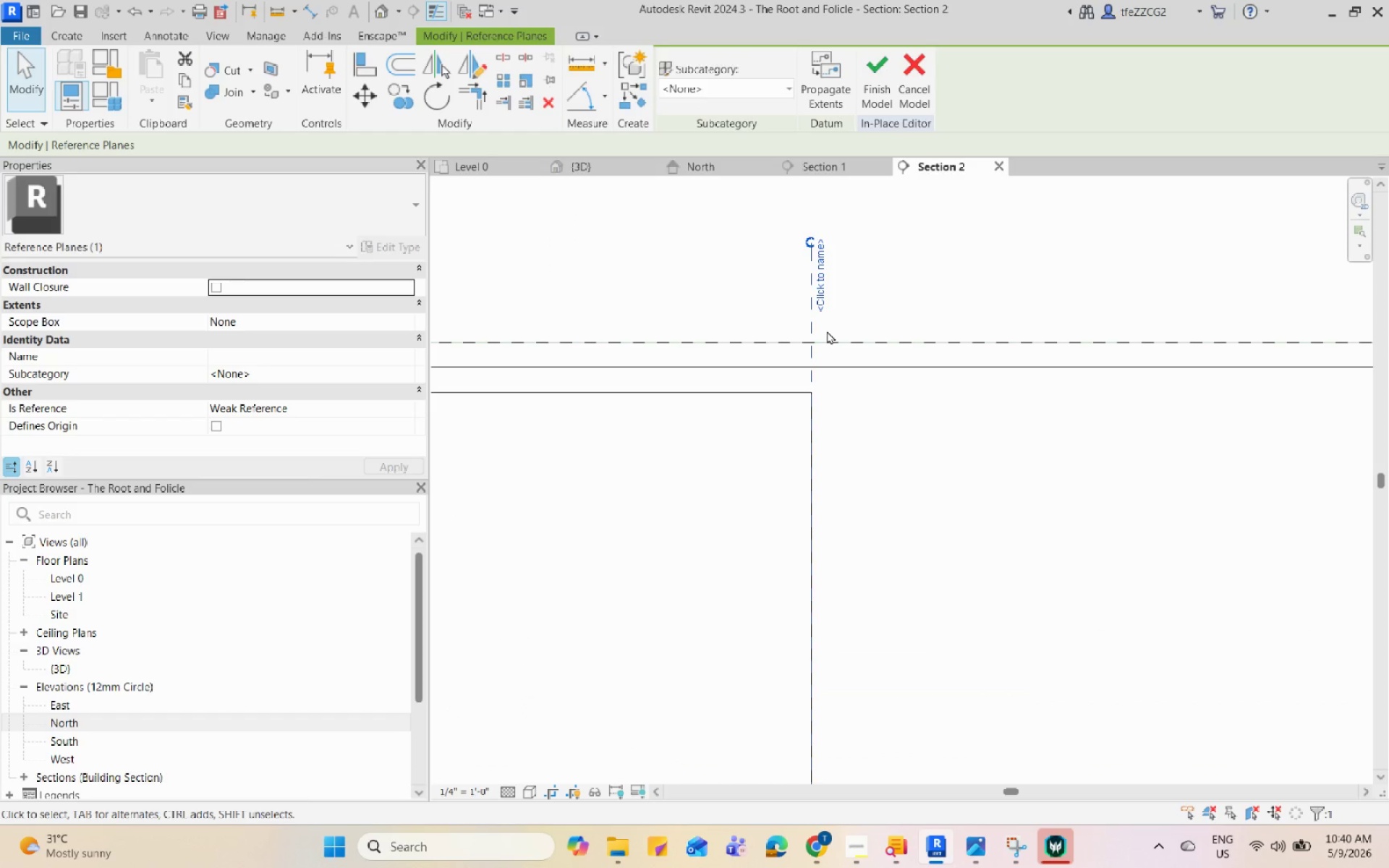 
type(cs)
 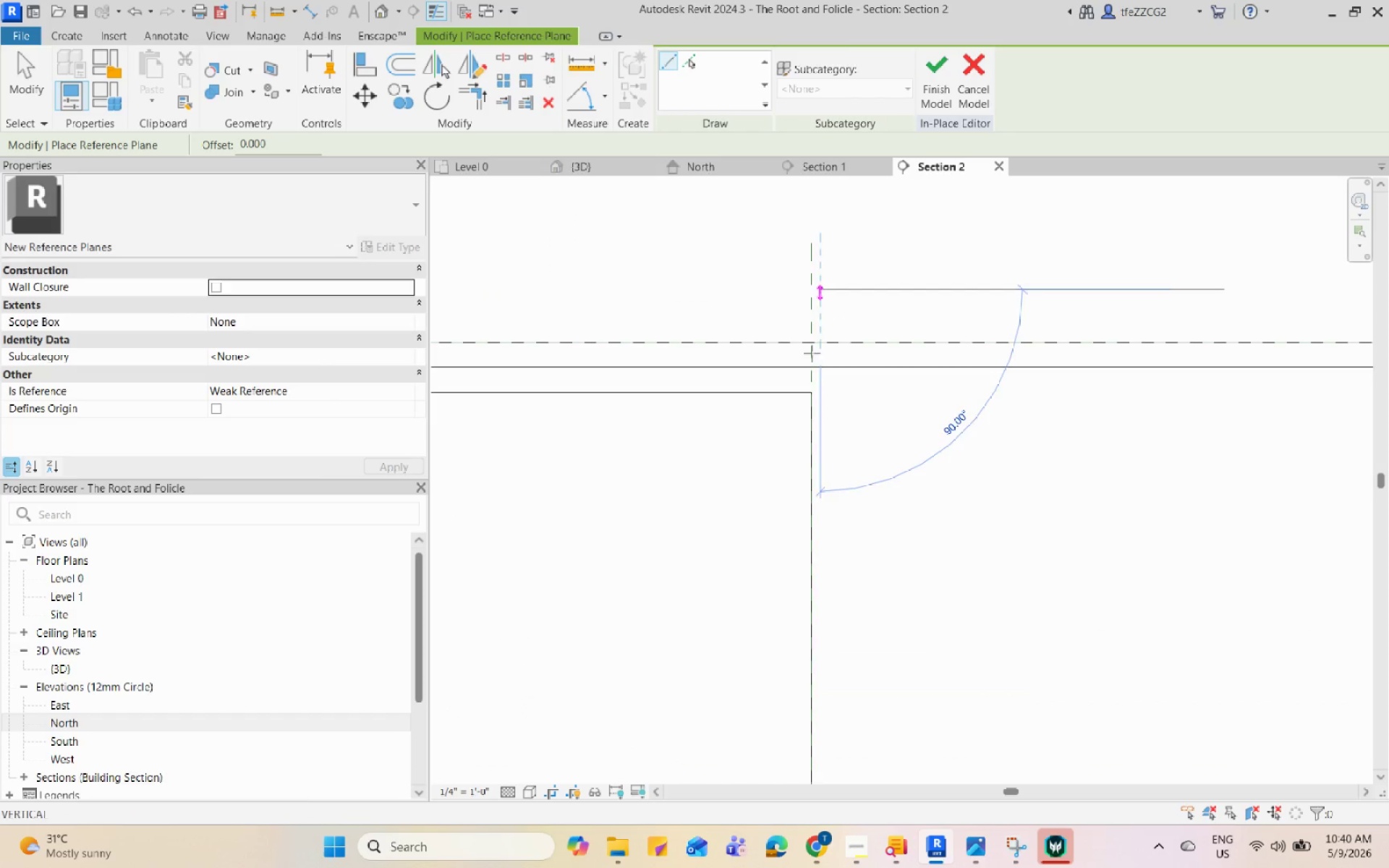 
scroll: coordinate [851, 627], scroll_direction: down, amount: 6.0
 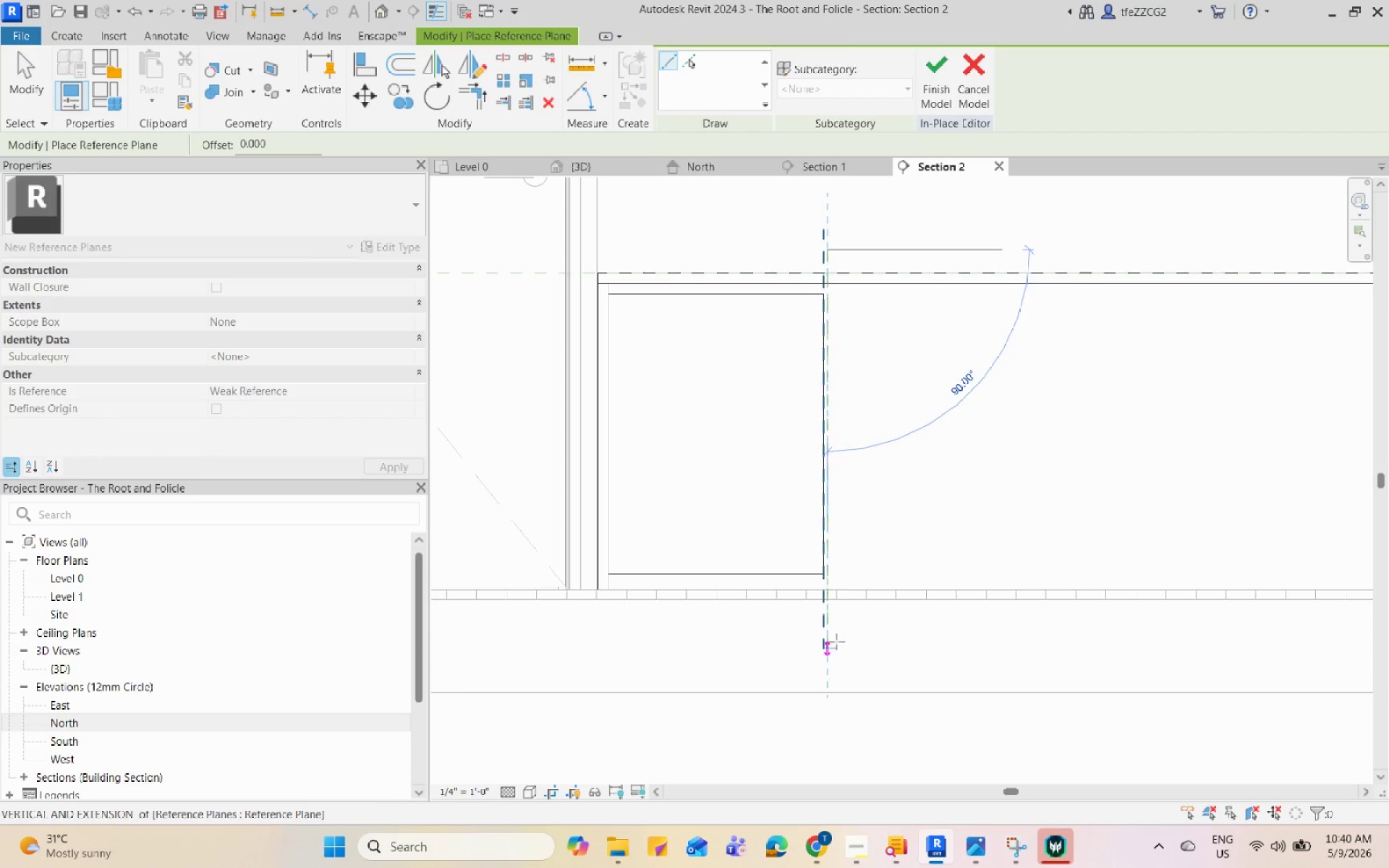 
left_click([836, 642])
 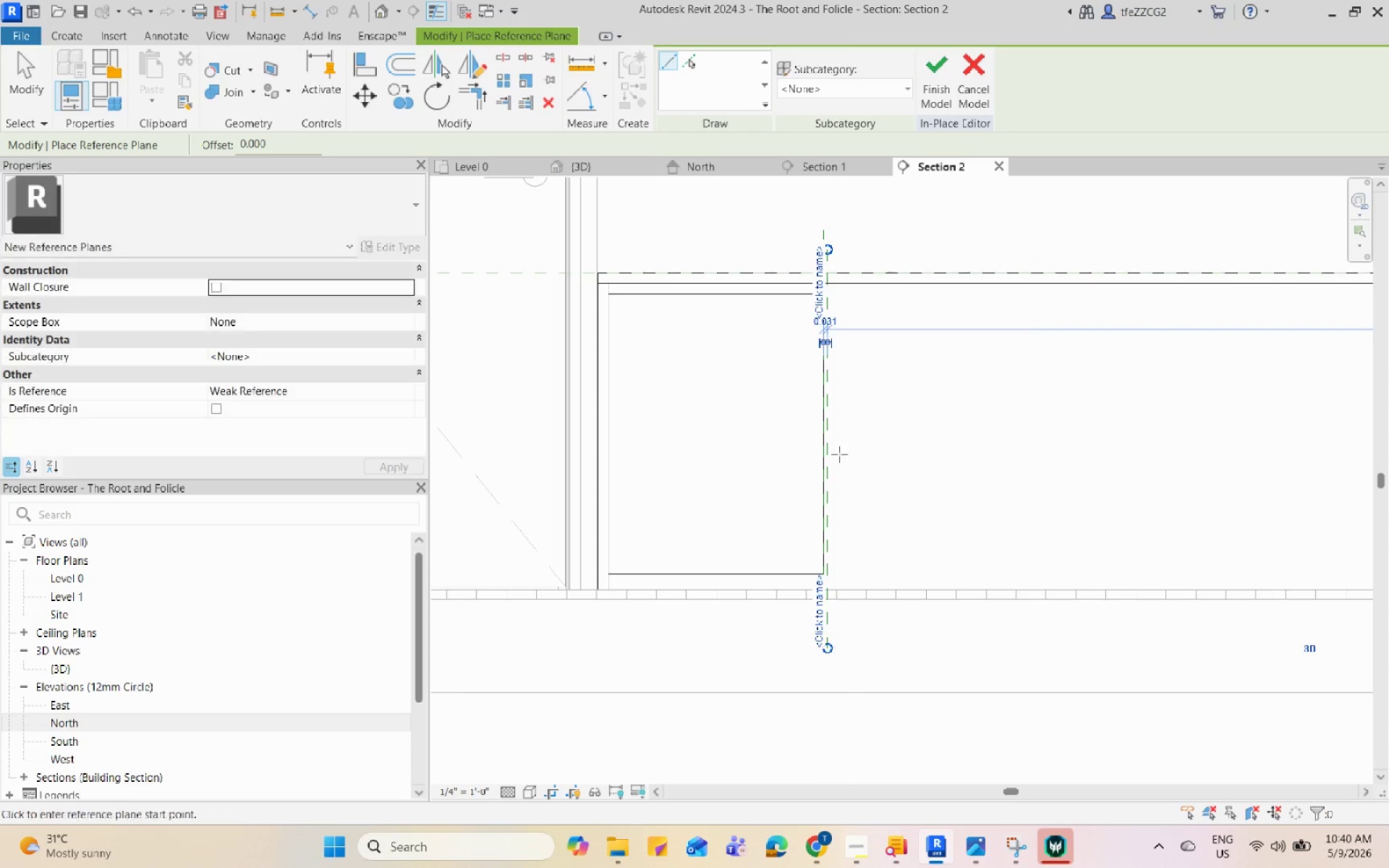 
key(Escape)
 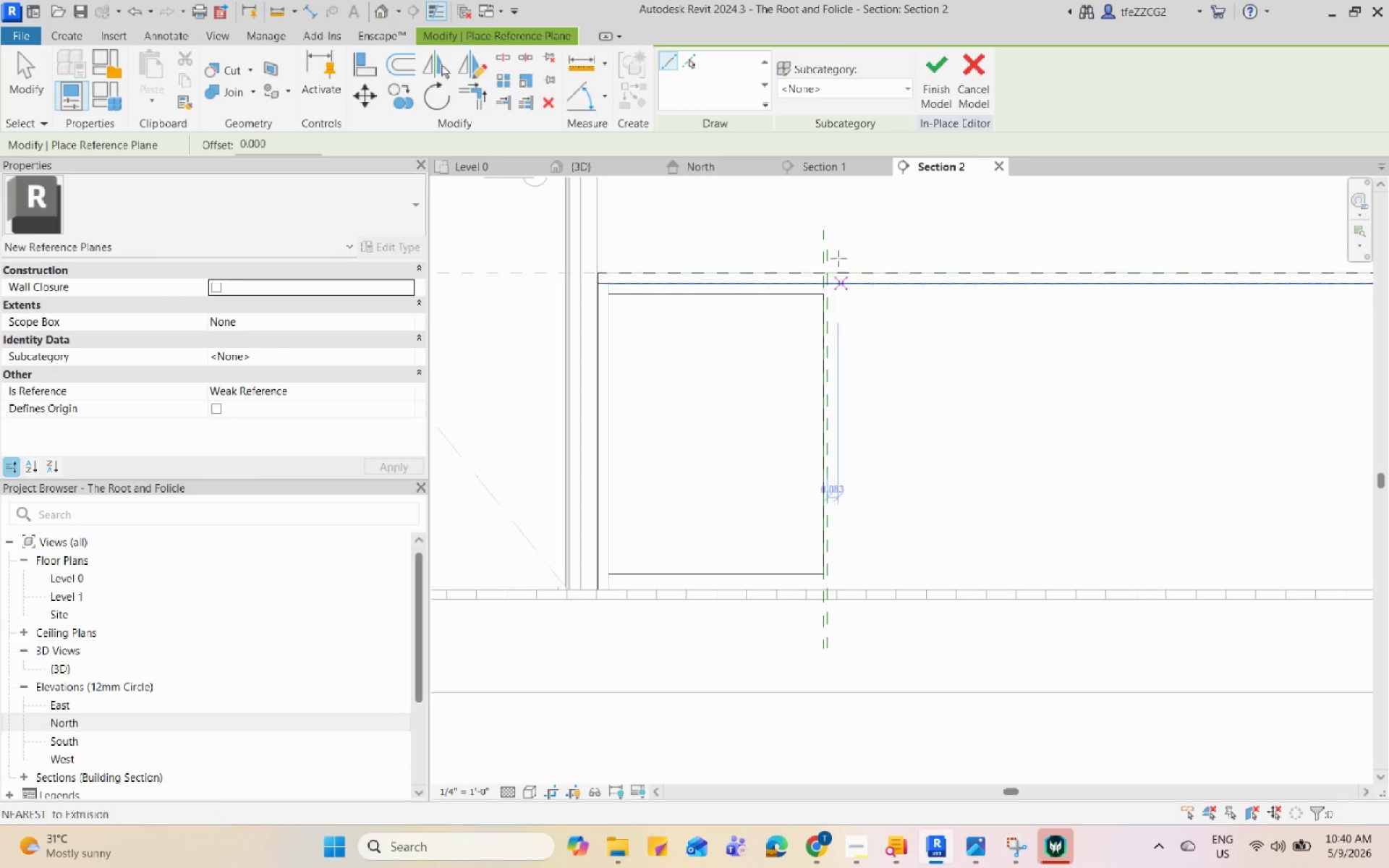 
key(Escape)
 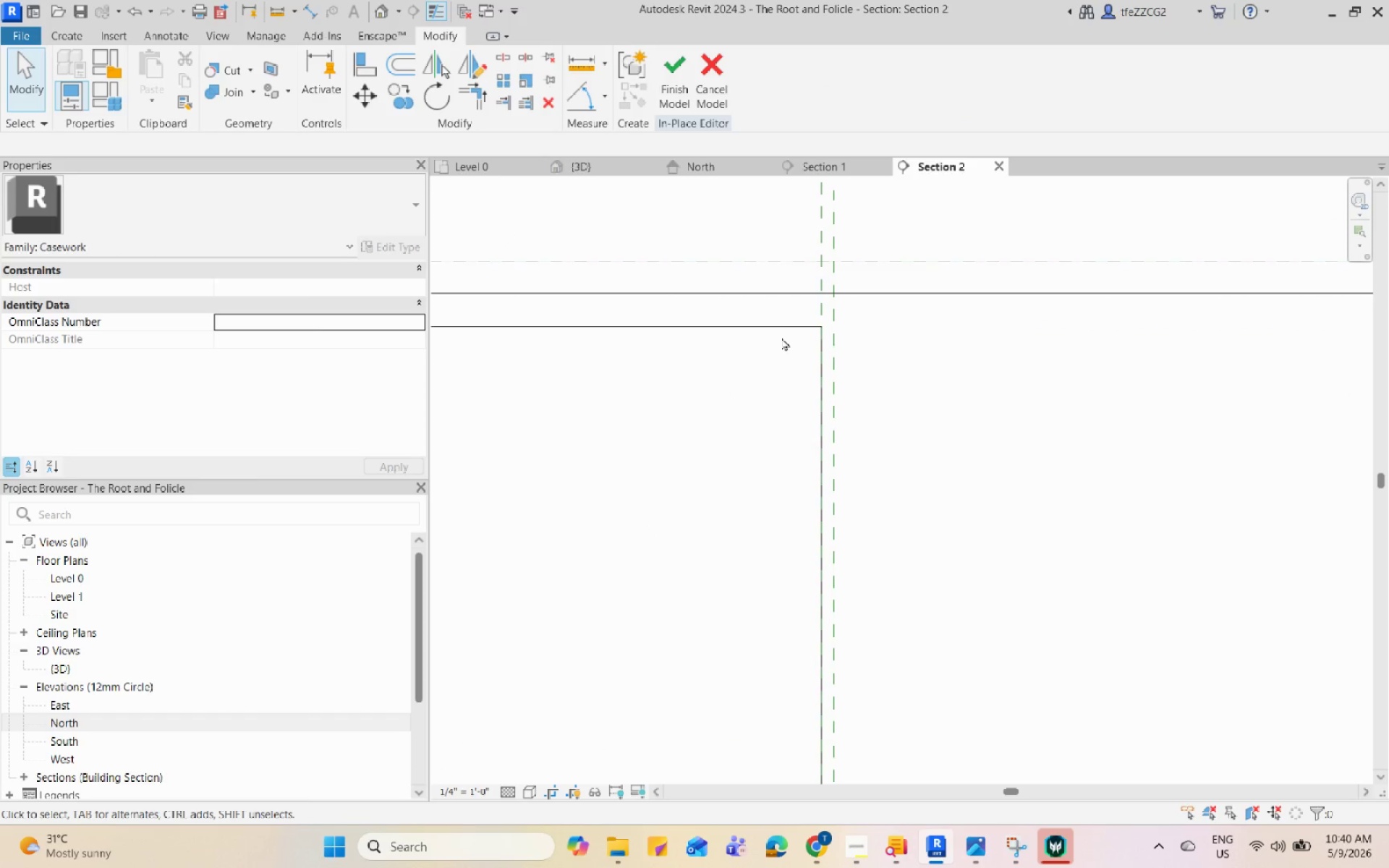 
left_click([784, 328])
 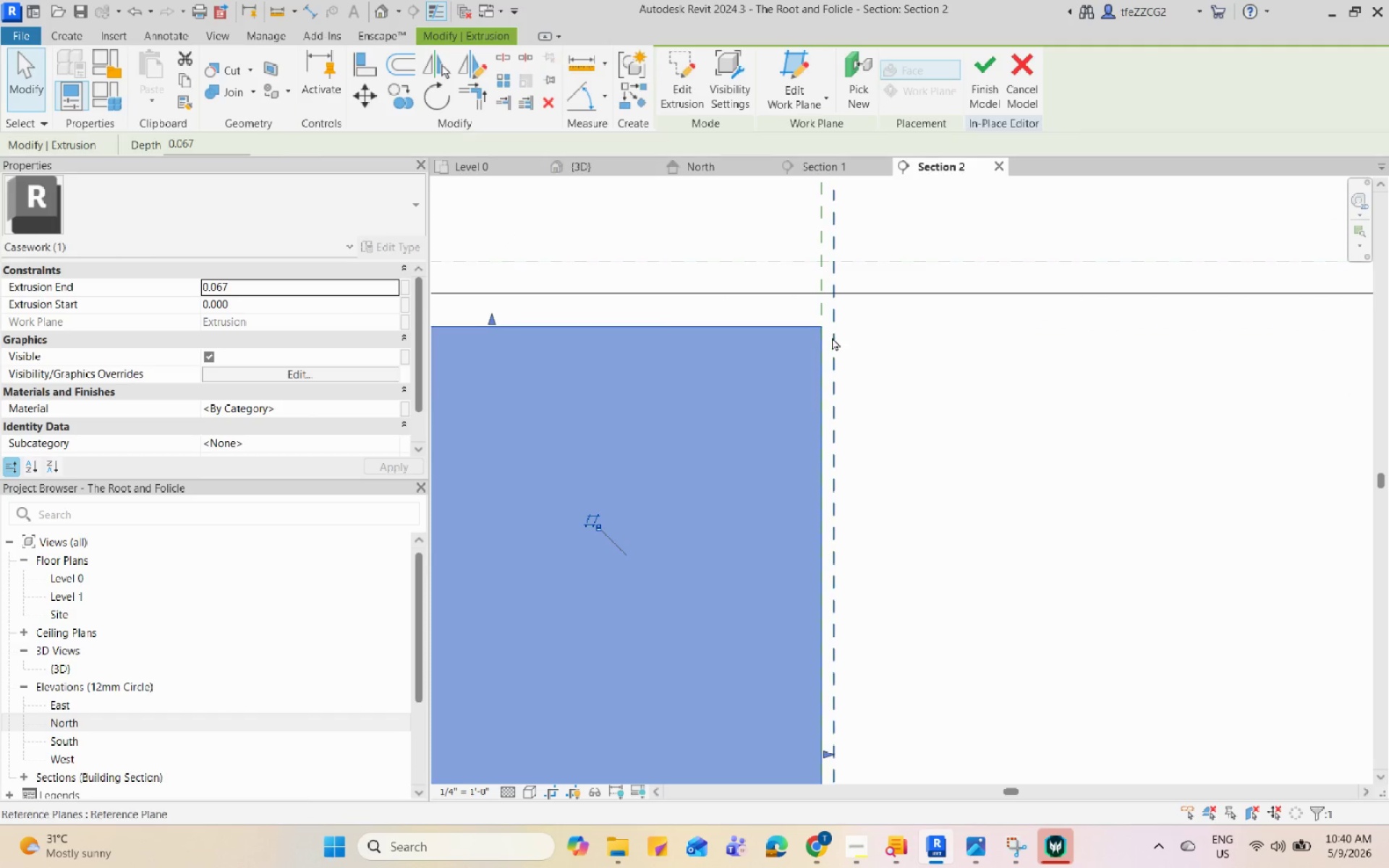 
scroll: coordinate [781, 345], scroll_direction: up, amount: 8.0
 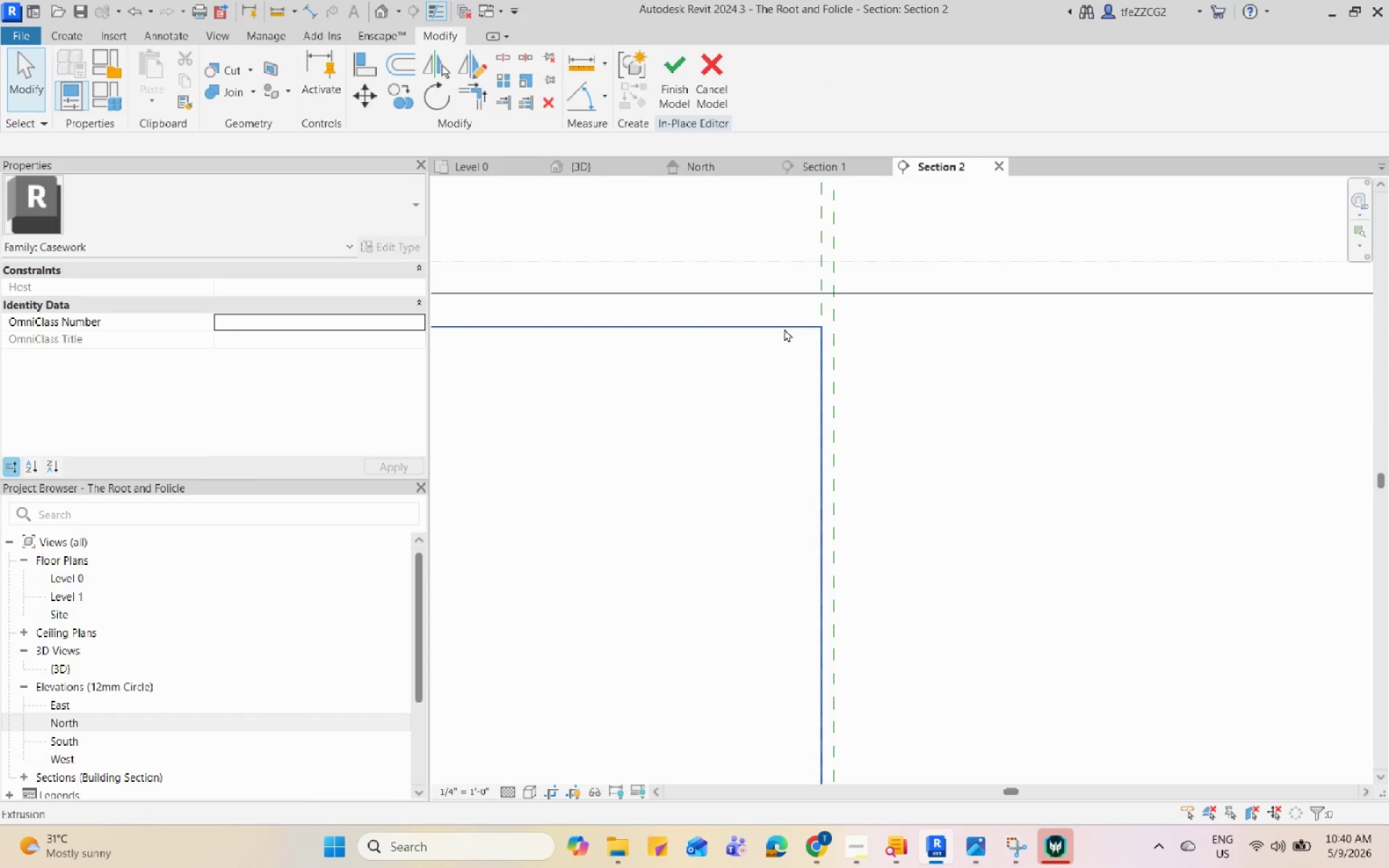 
double_click([836, 337])
 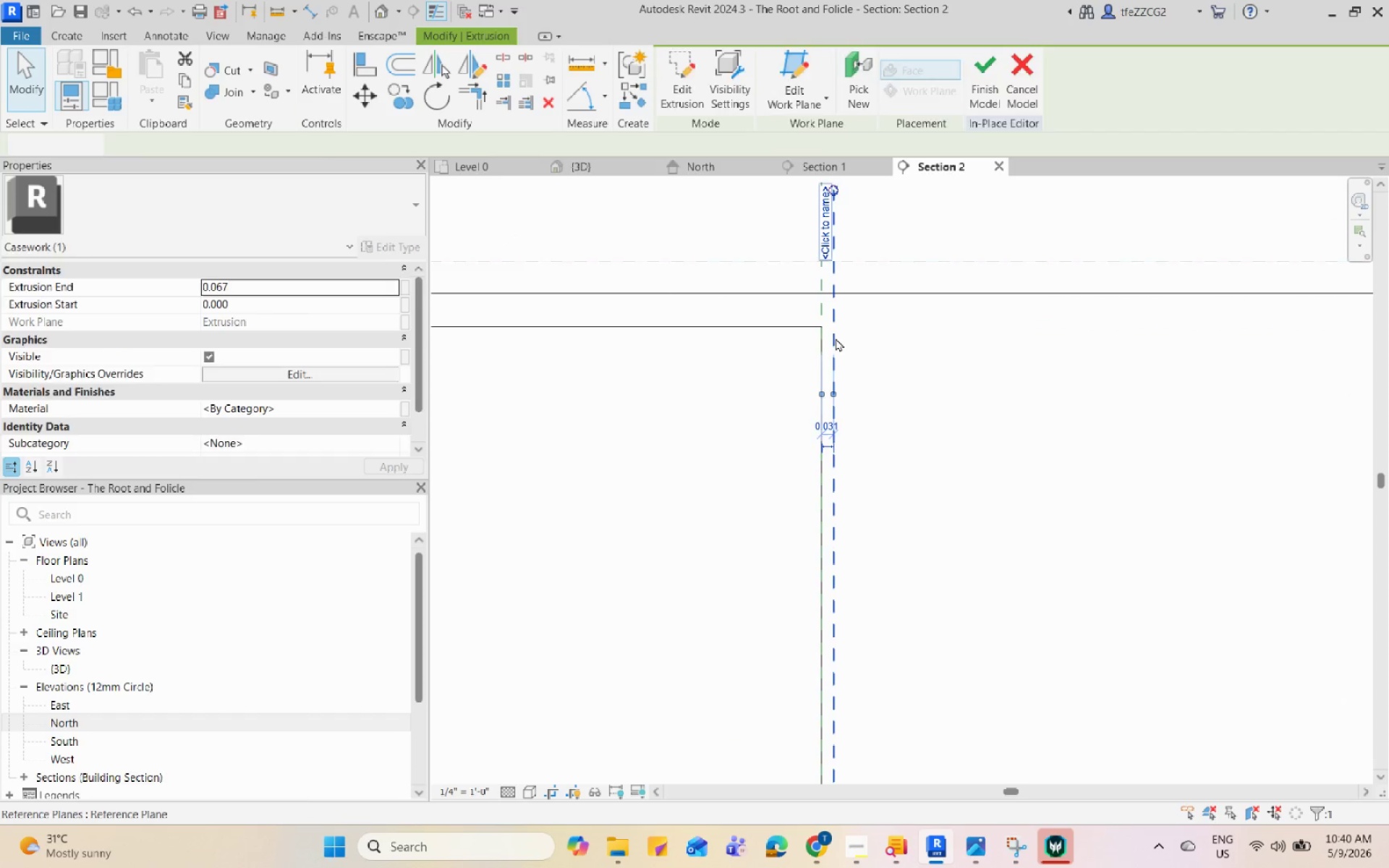 
left_click([834, 526])
 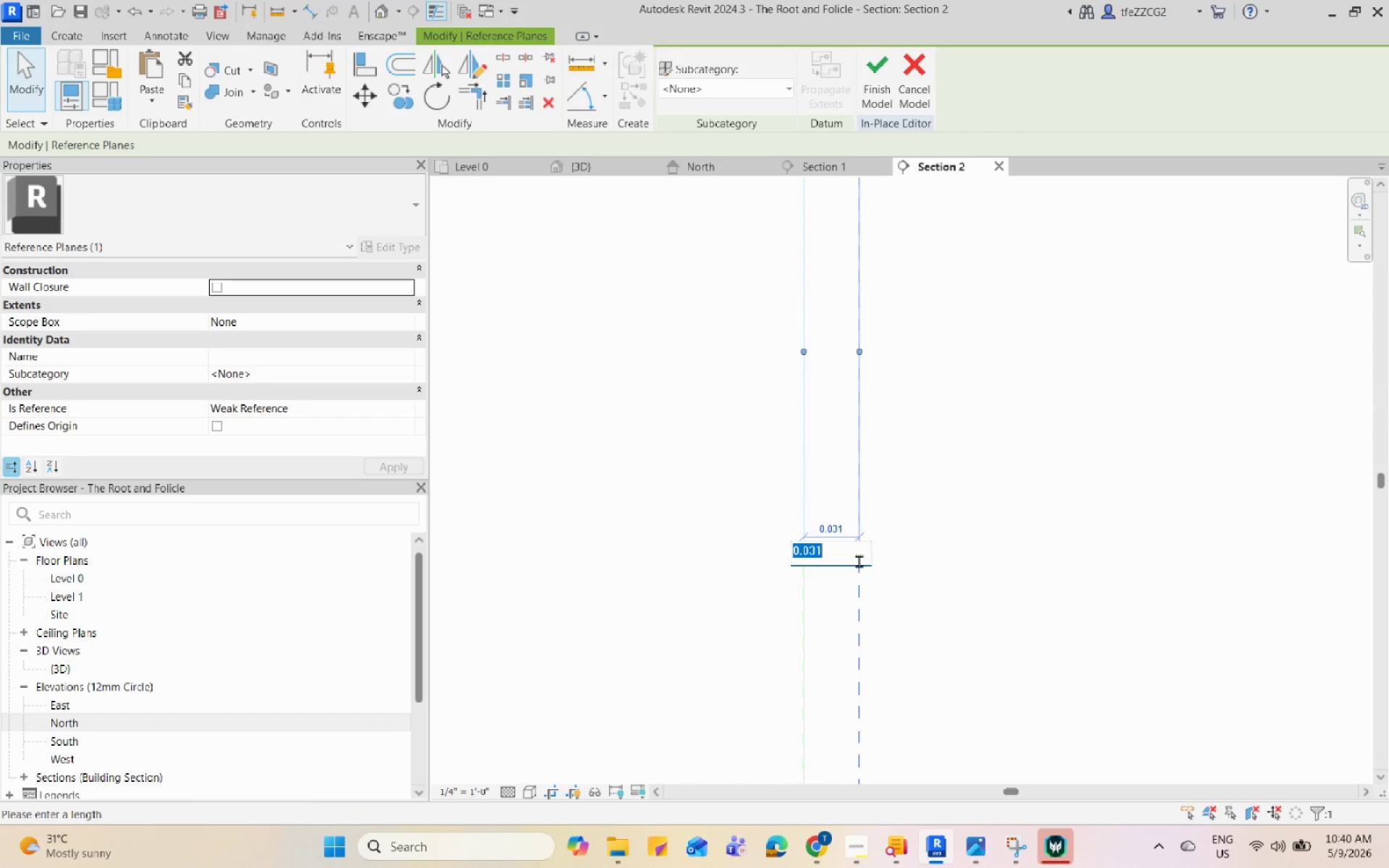 
scroll: coordinate [807, 519], scroll_direction: up, amount: 11.0
 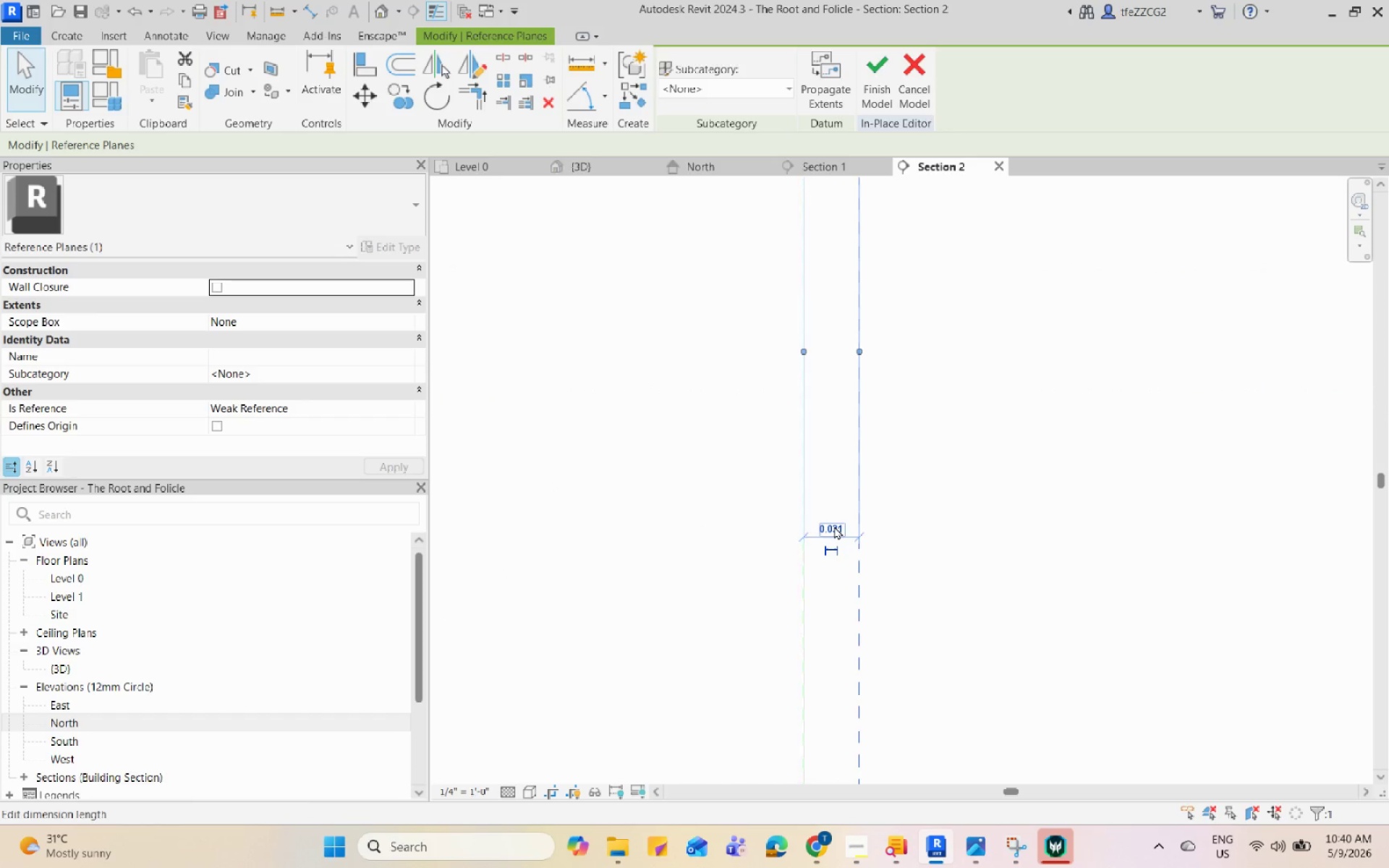 
key(Escape)
 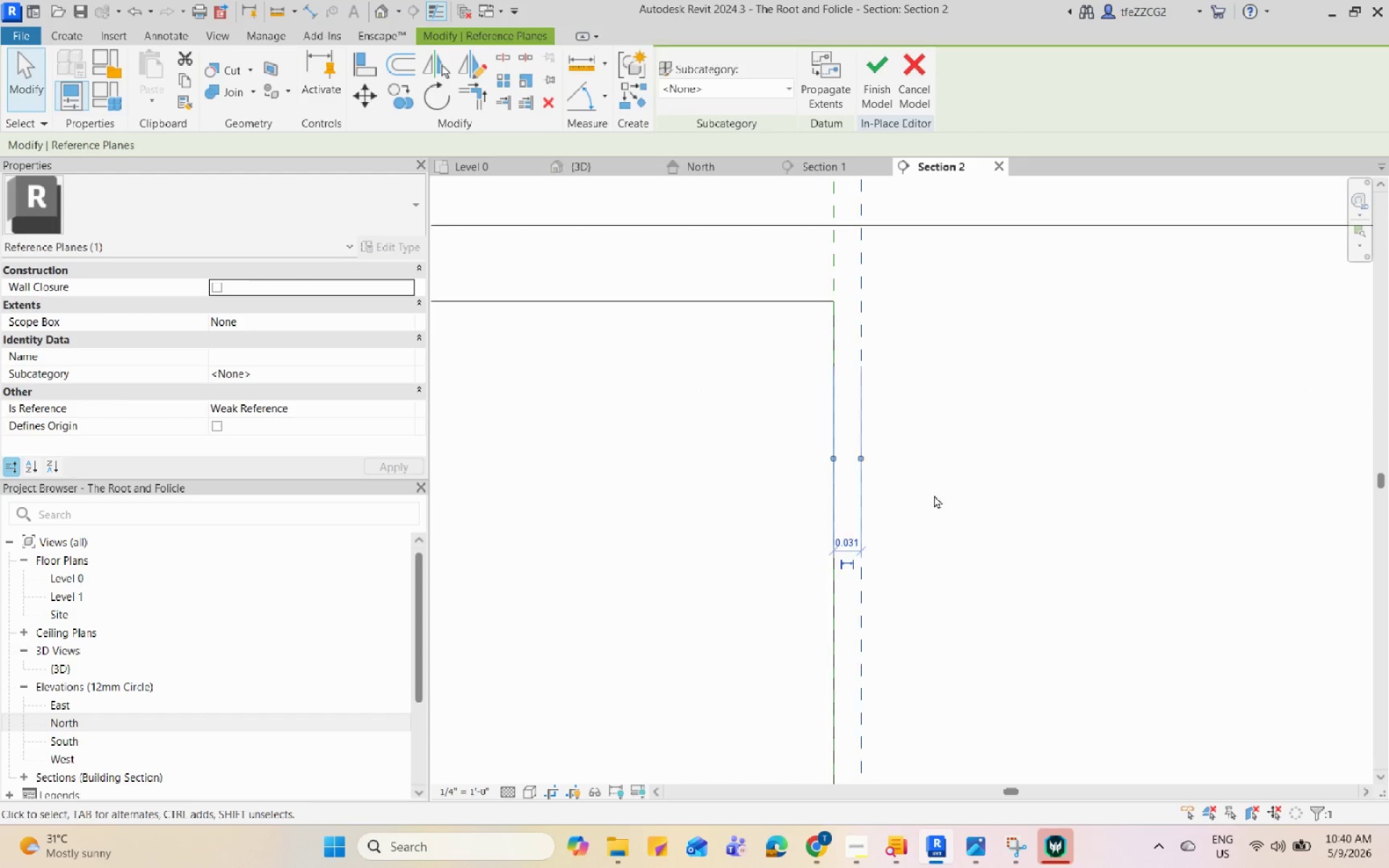 
key(Escape)
 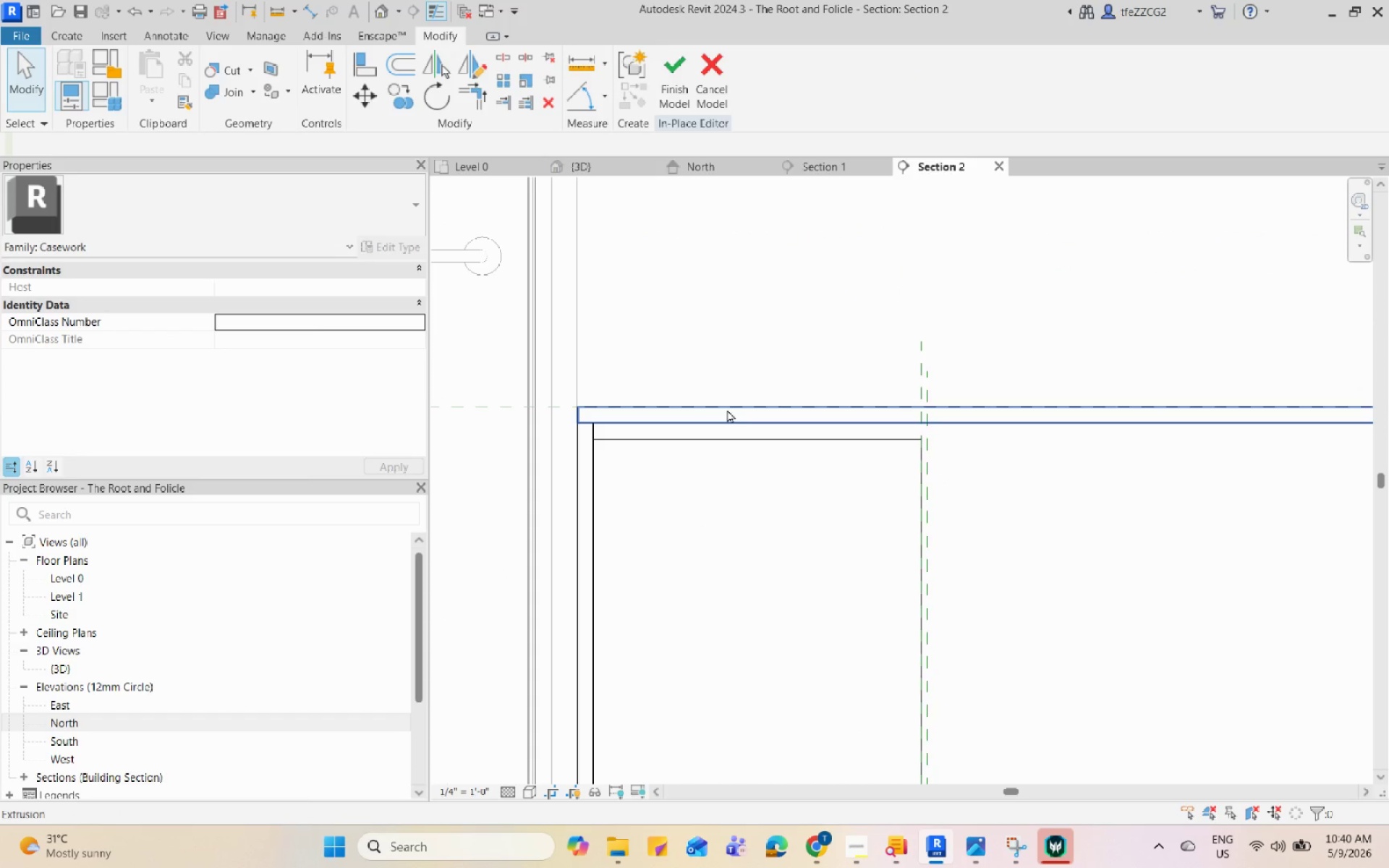 
scroll: coordinate [949, 470], scroll_direction: down, amount: 16.0
 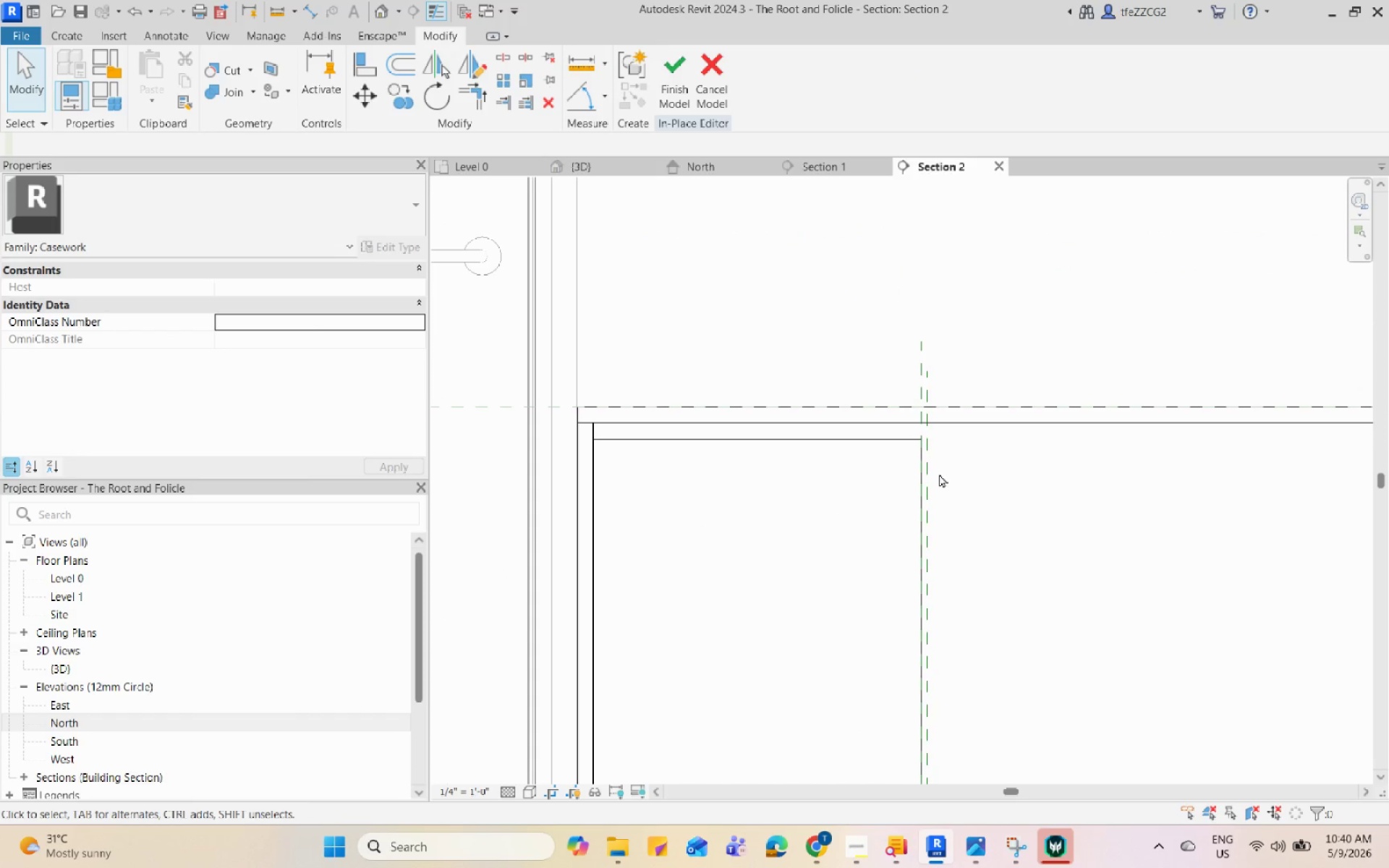 
left_click([708, 443])
 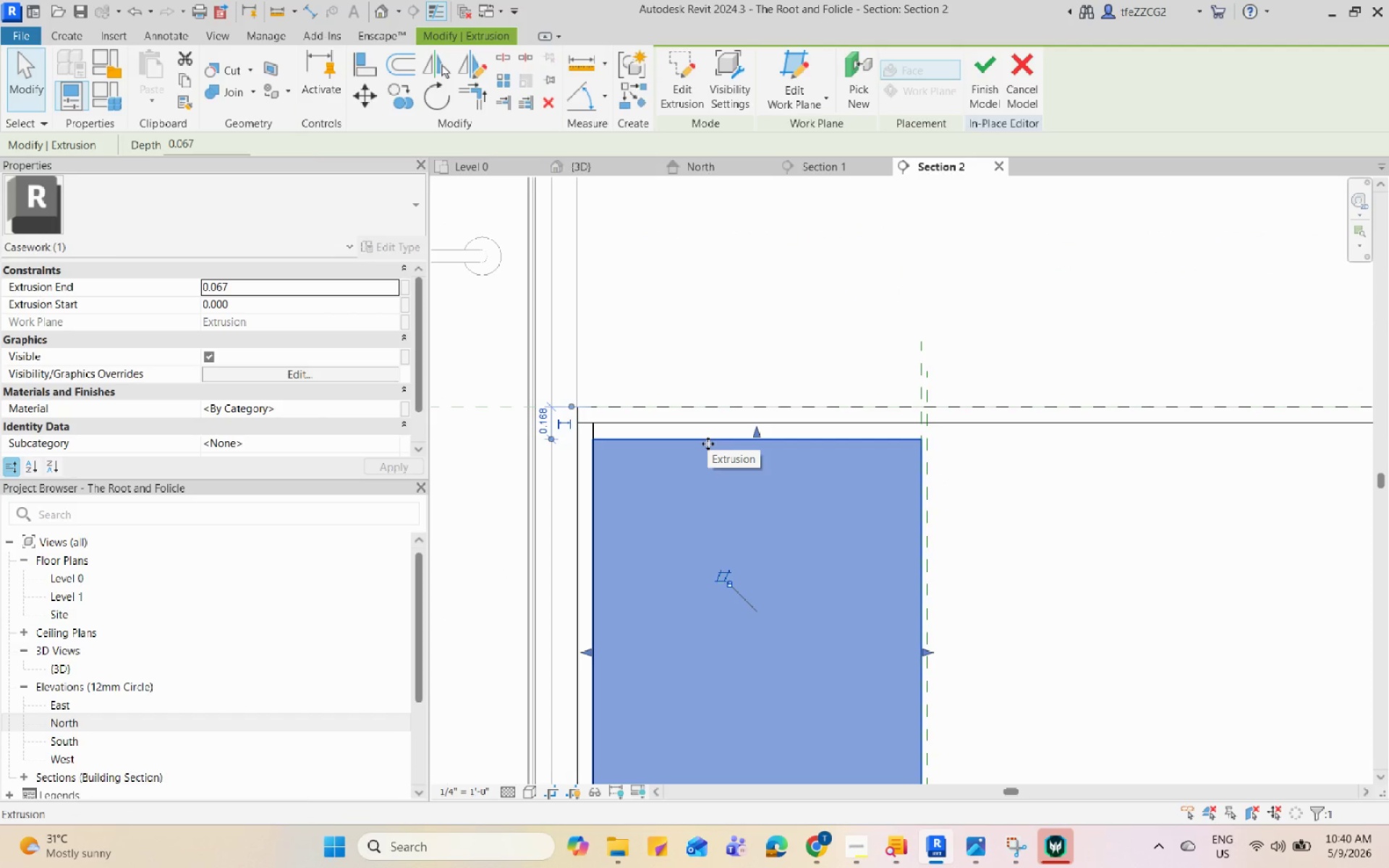 
type(co)
 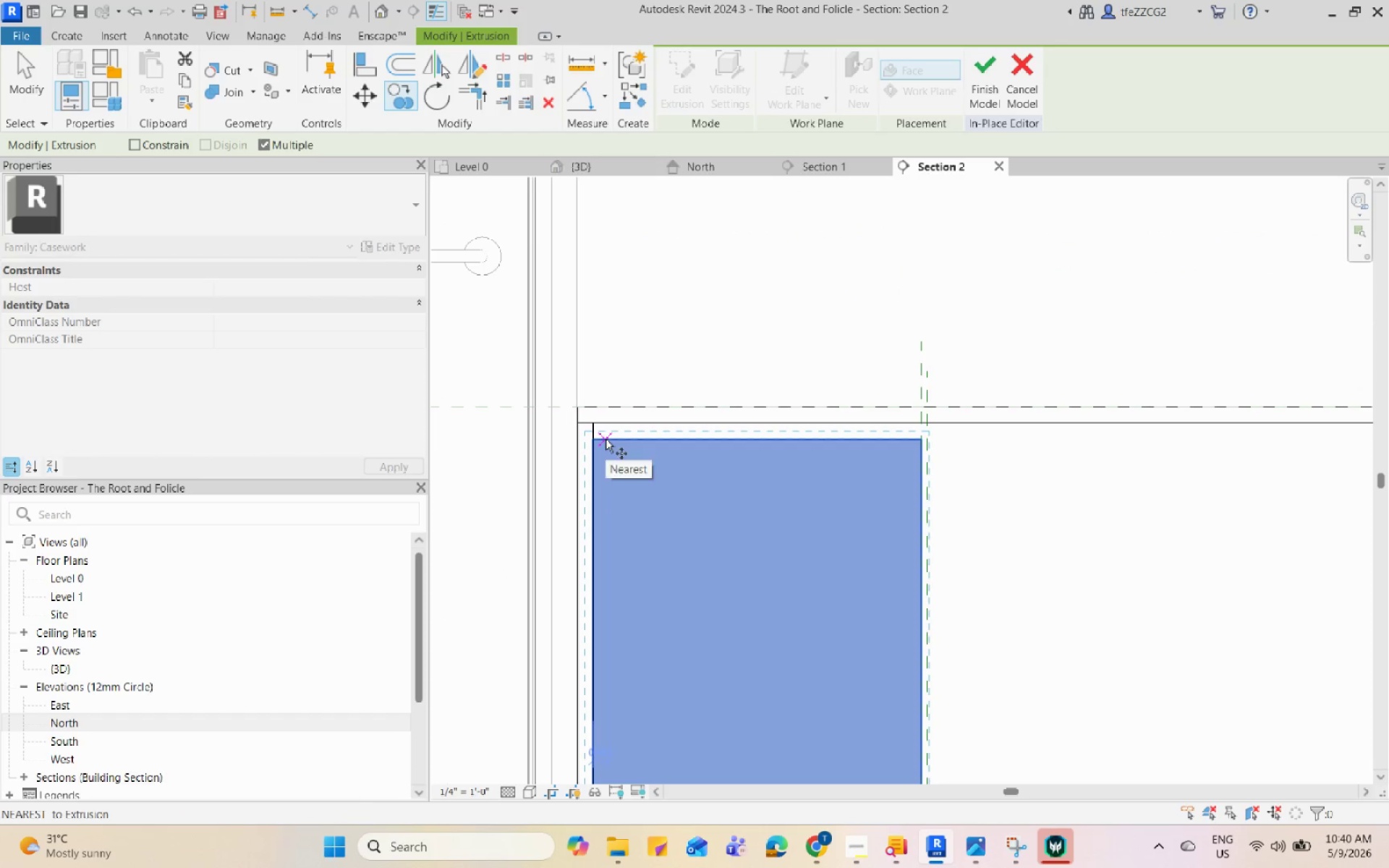 
left_click([590, 443])
 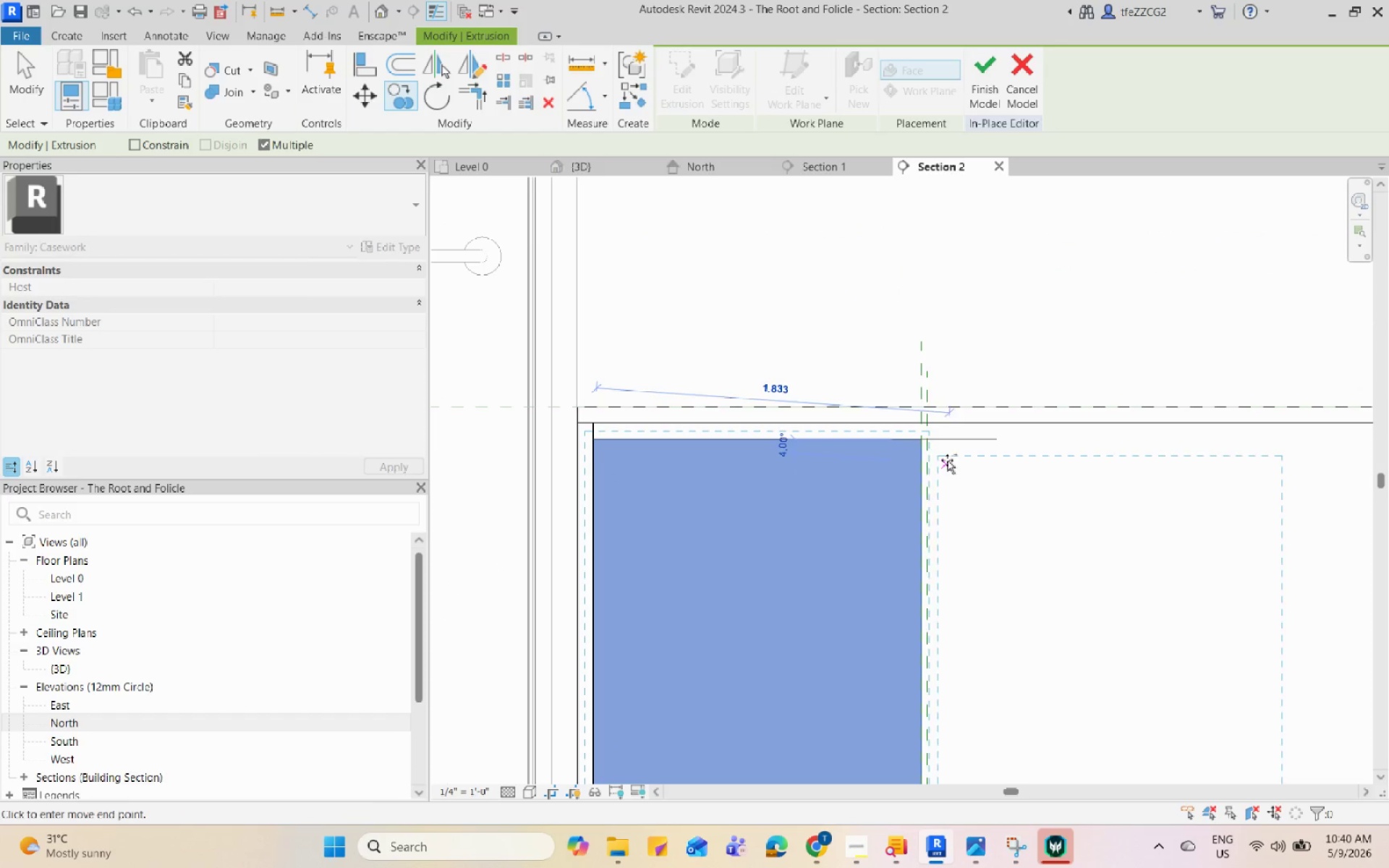 
scroll: coordinate [945, 443], scroll_direction: up, amount: 5.0
 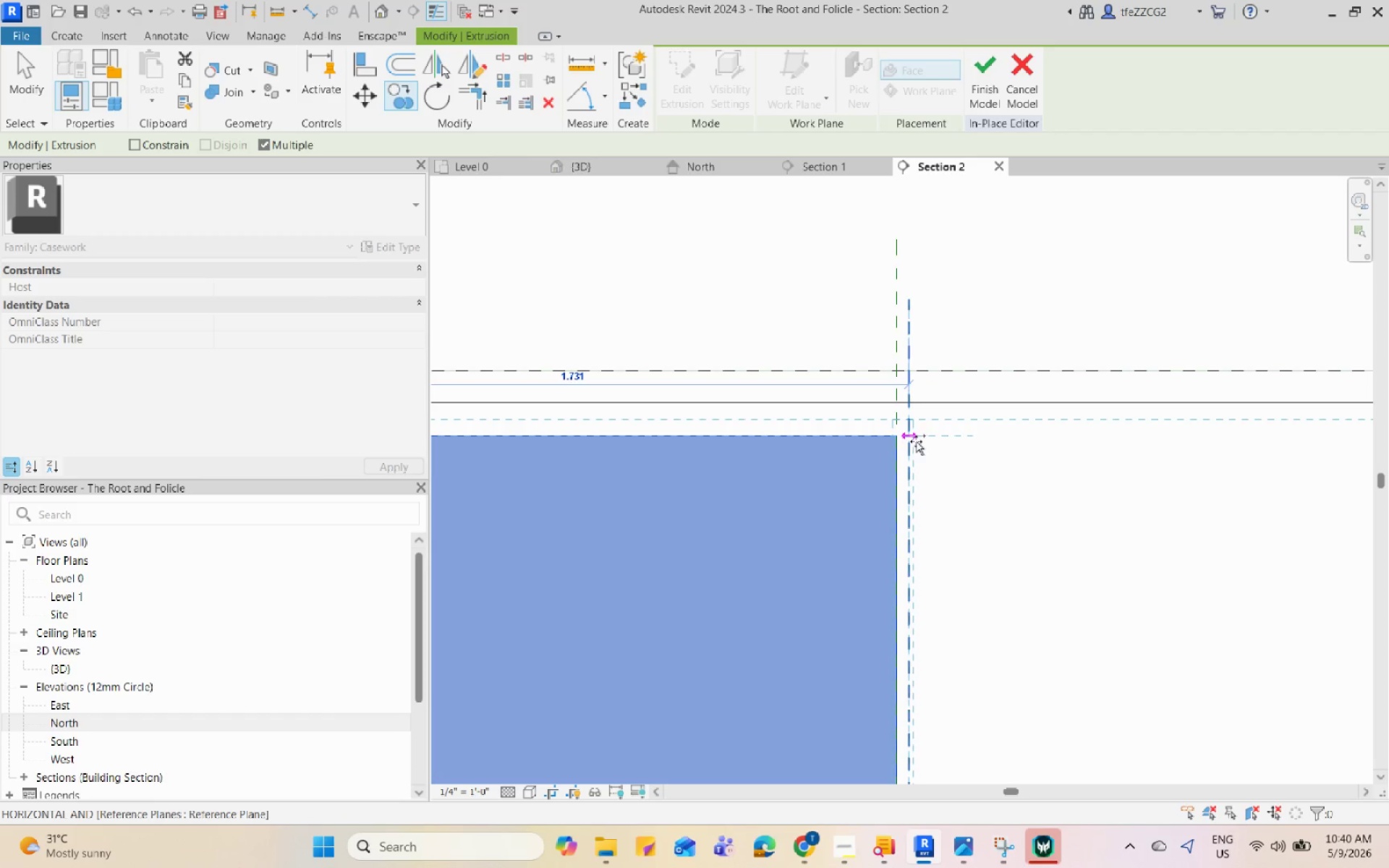 
left_click([914, 442])
 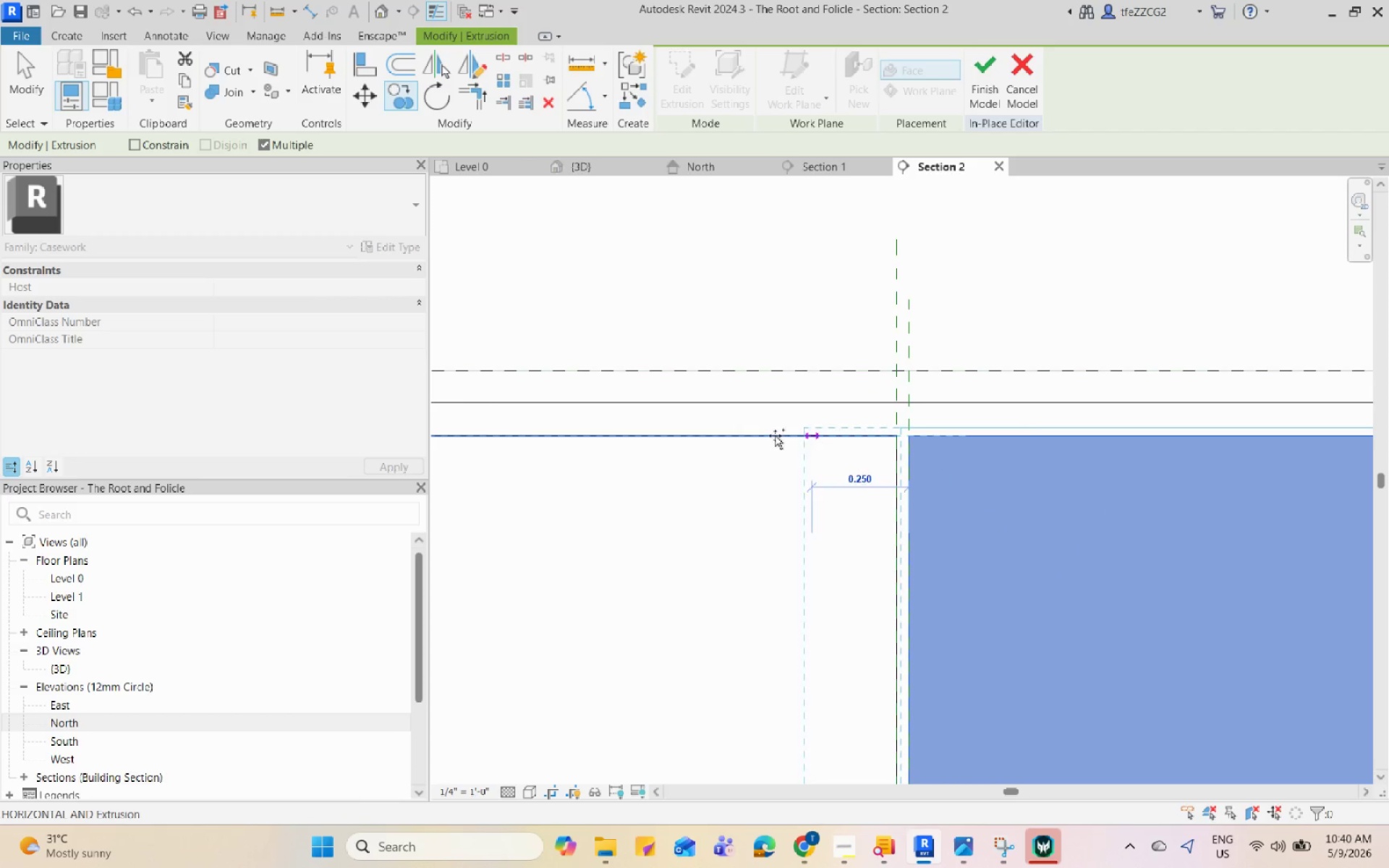 
scroll: coordinate [749, 430], scroll_direction: down, amount: 14.0
 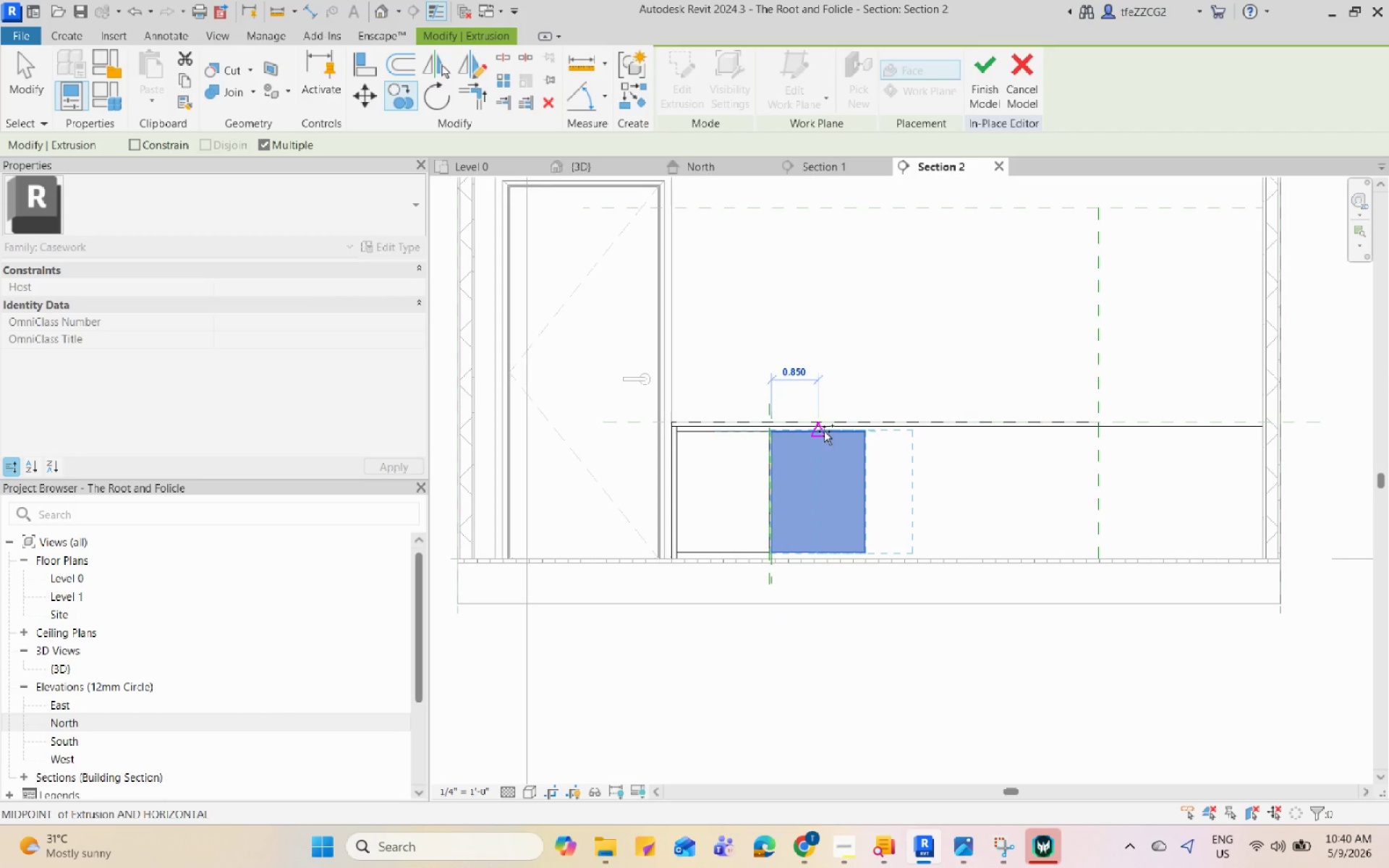 
scroll: coordinate [830, 435], scroll_direction: up, amount: 4.0
 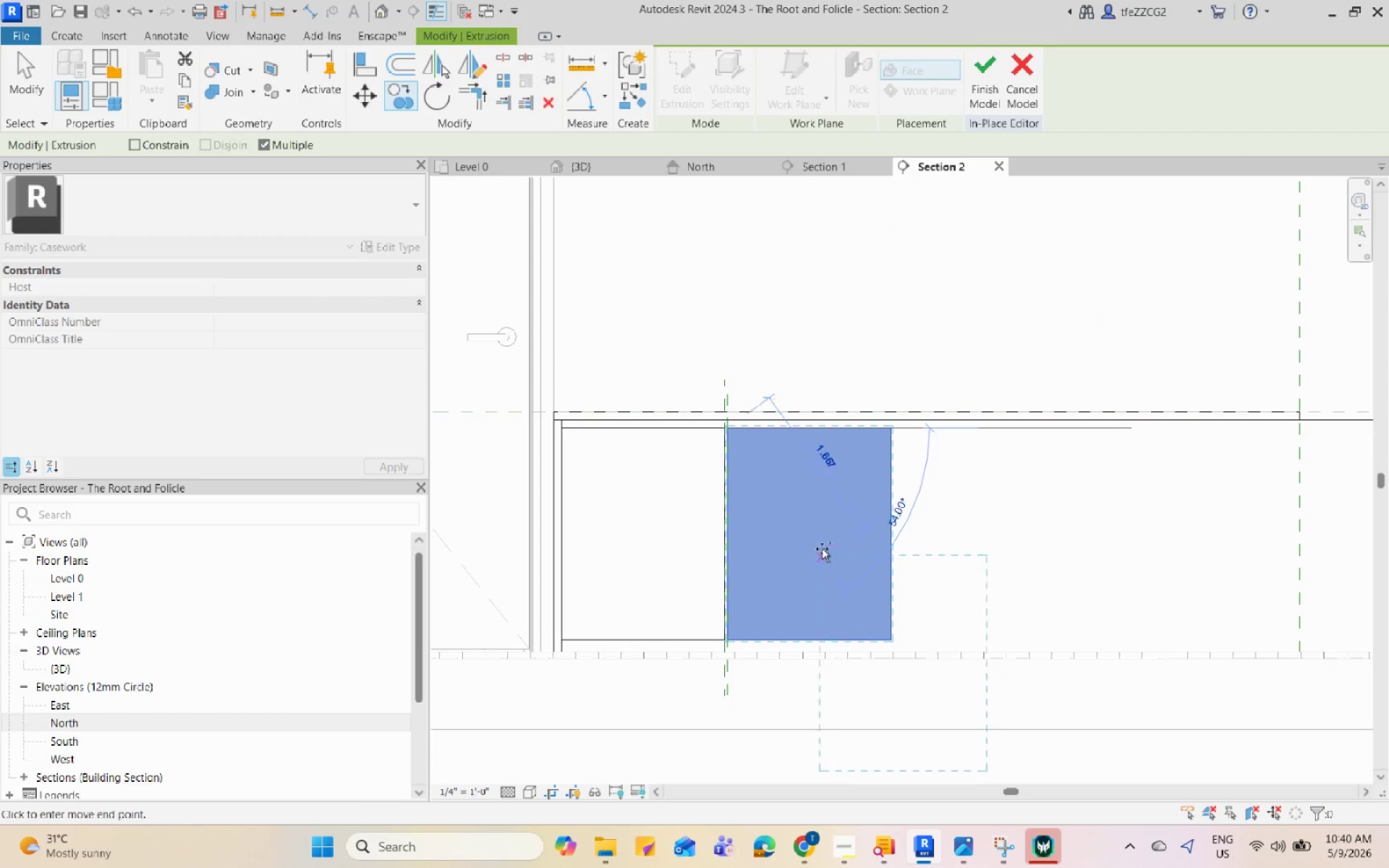 
key(Escape)
 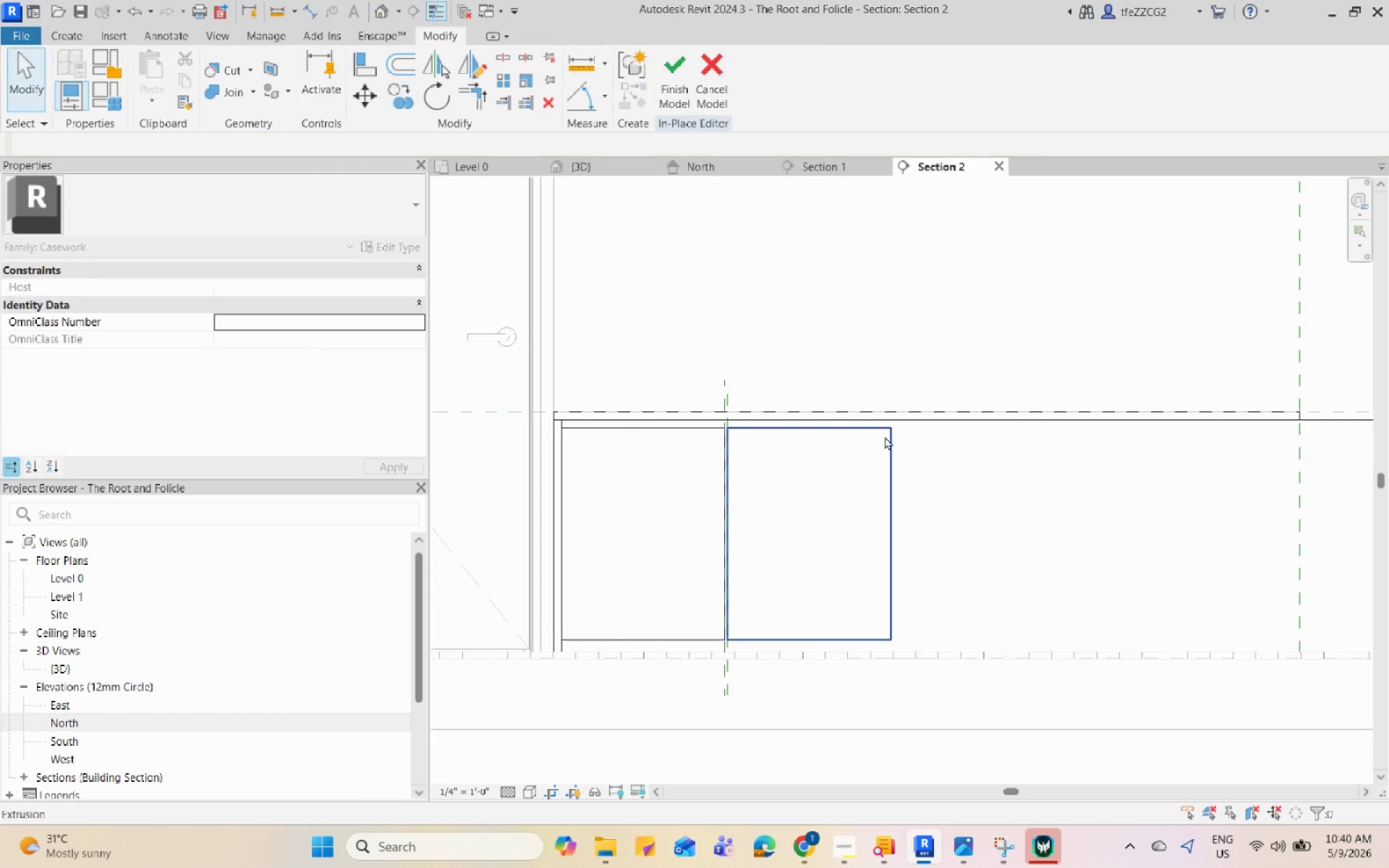 
left_click([886, 437])
 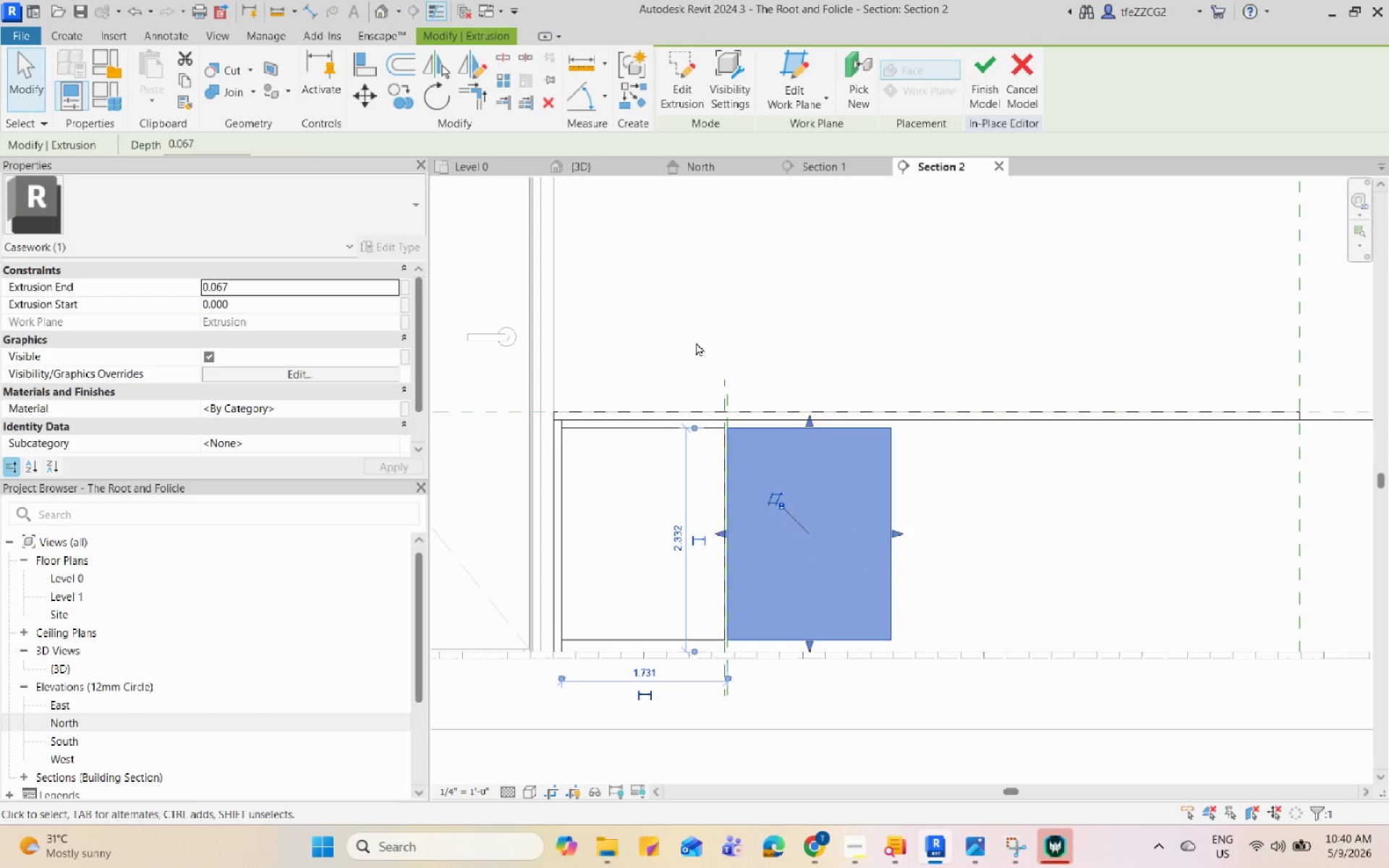 
type(co)
 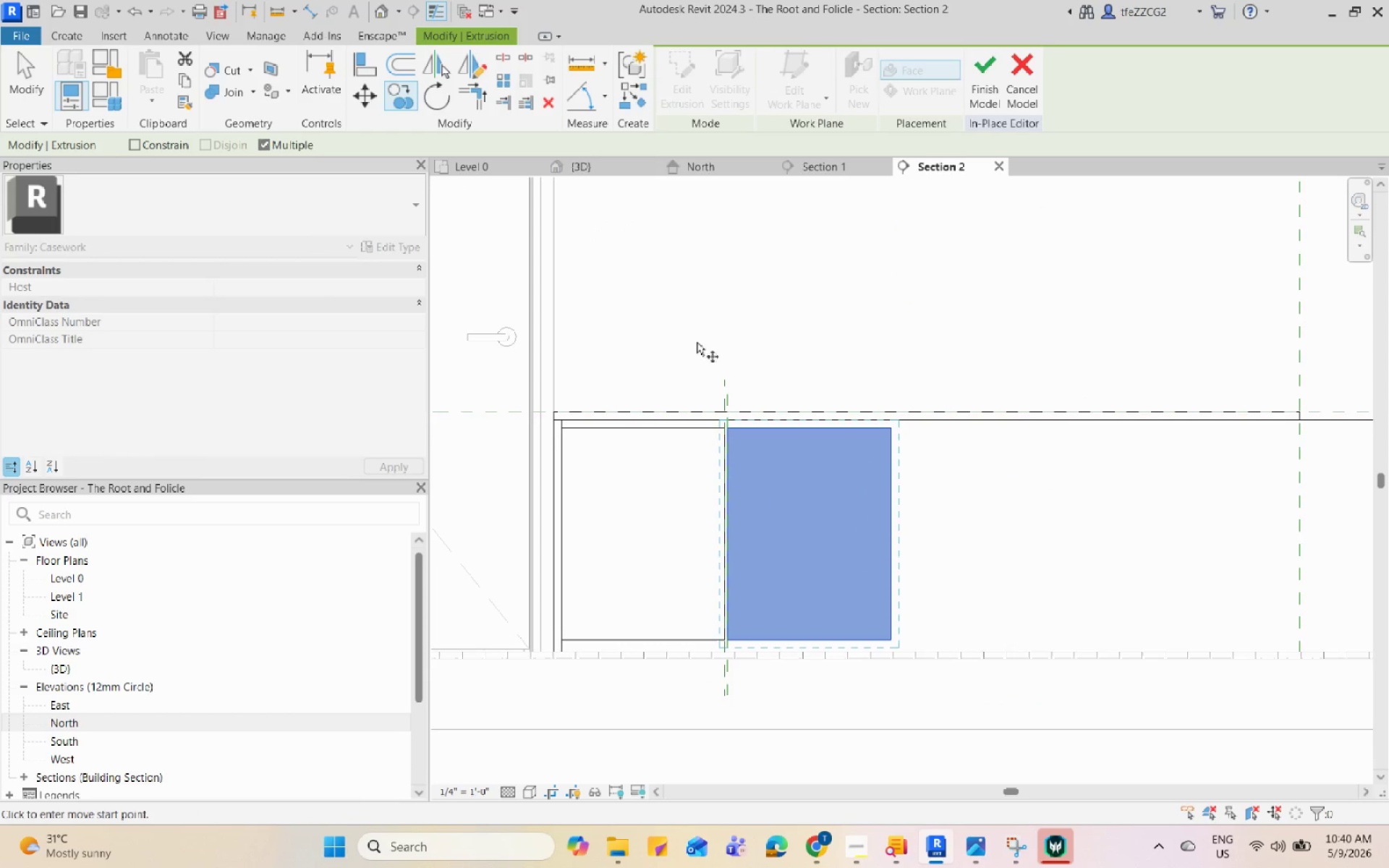 
scroll: coordinate [501, 433], scroll_direction: up, amount: 8.0
 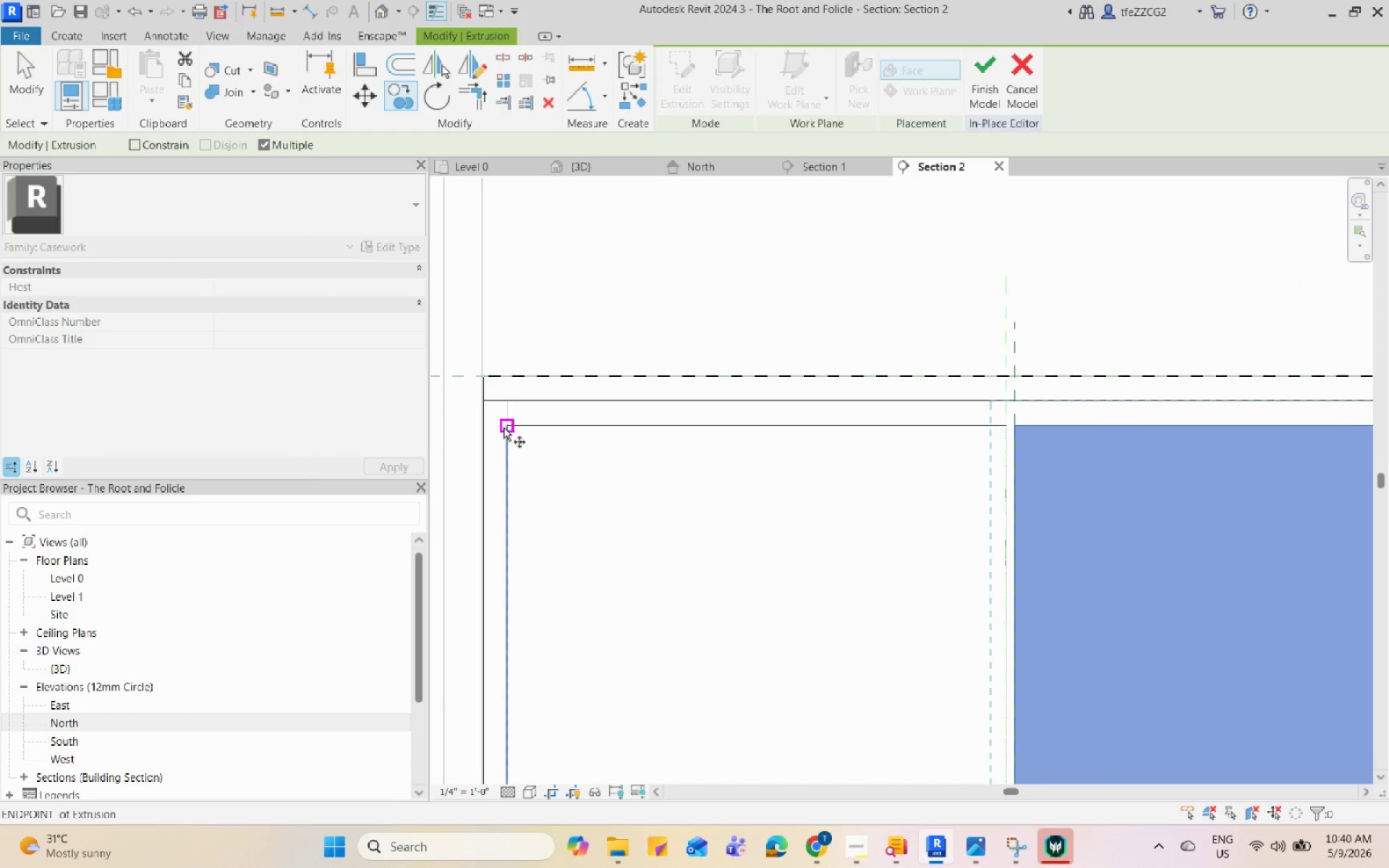 
left_click([504, 427])
 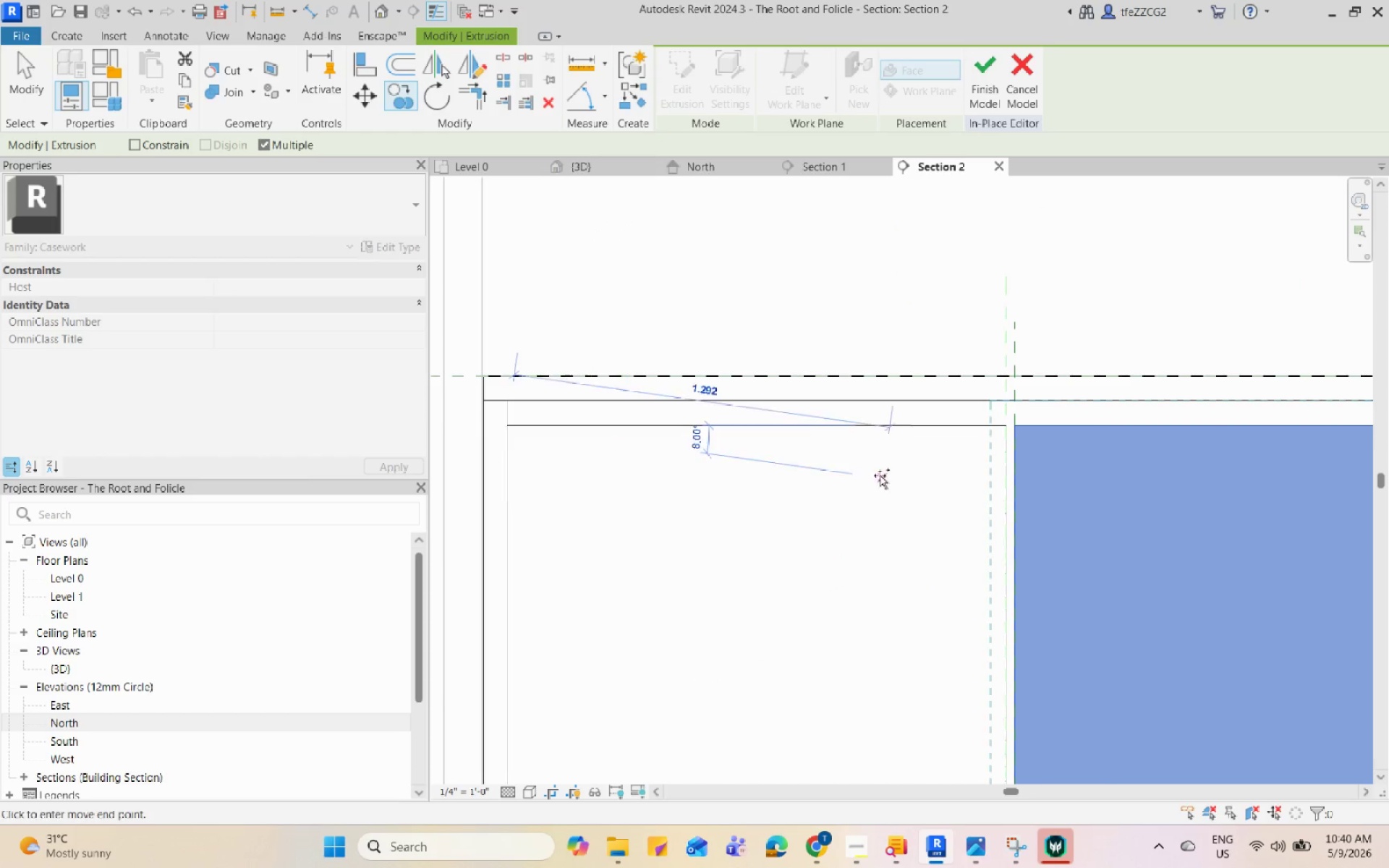 
scroll: coordinate [803, 455], scroll_direction: up, amount: 3.0
 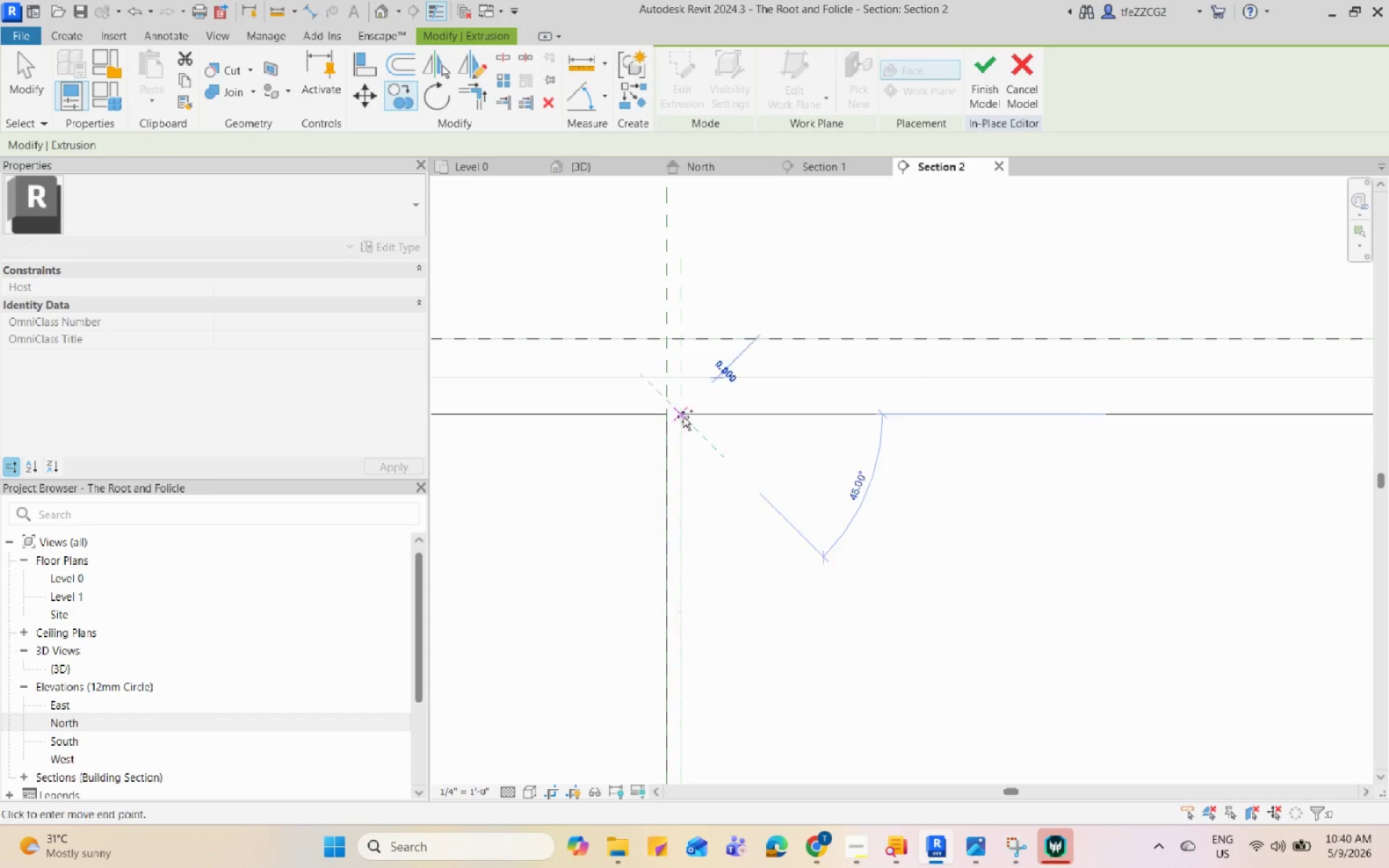 
scroll: coordinate [715, 440], scroll_direction: down, amount: 2.0
 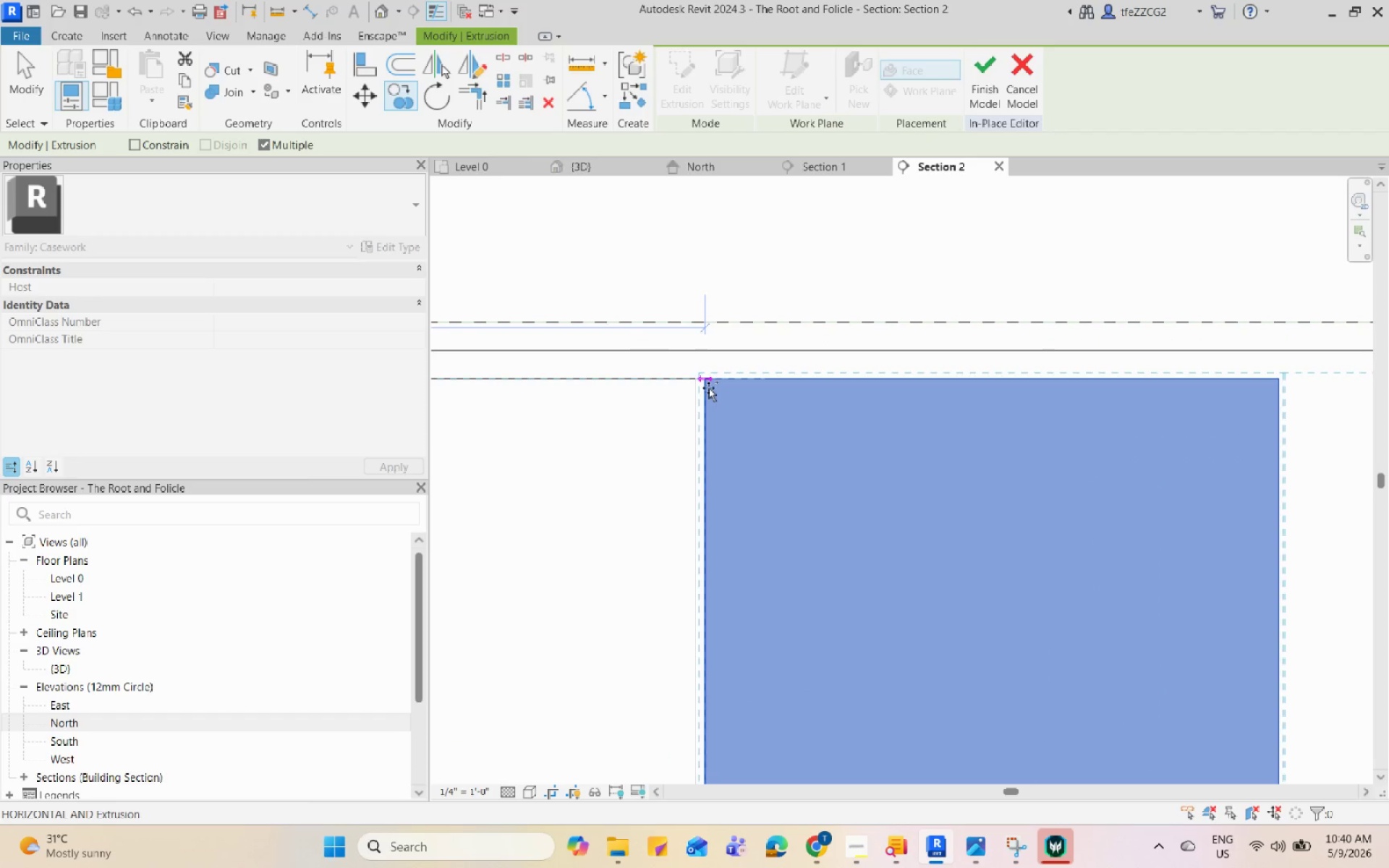 
left_click([708, 388])
 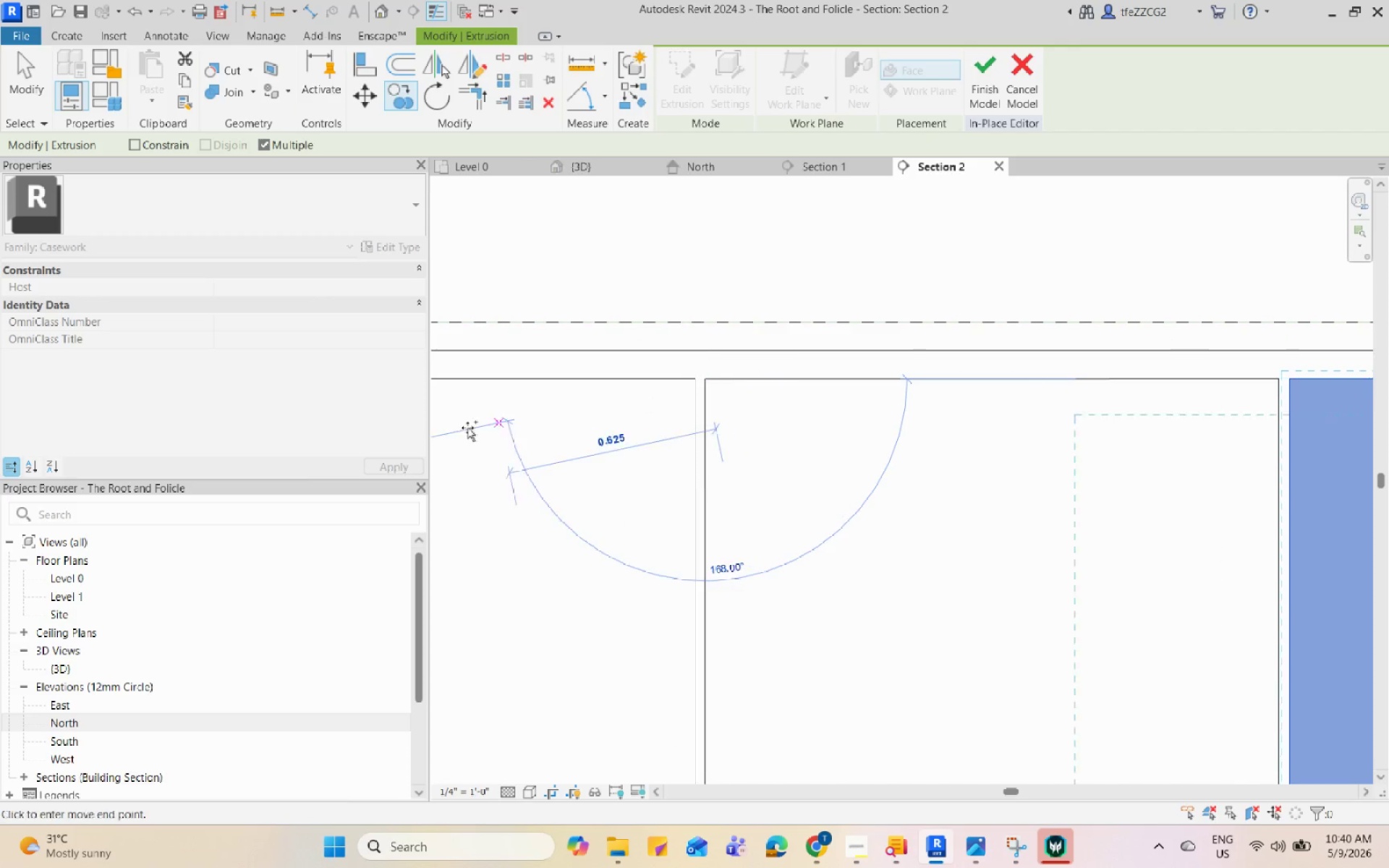 
scroll: coordinate [718, 437], scroll_direction: up, amount: 1.0
 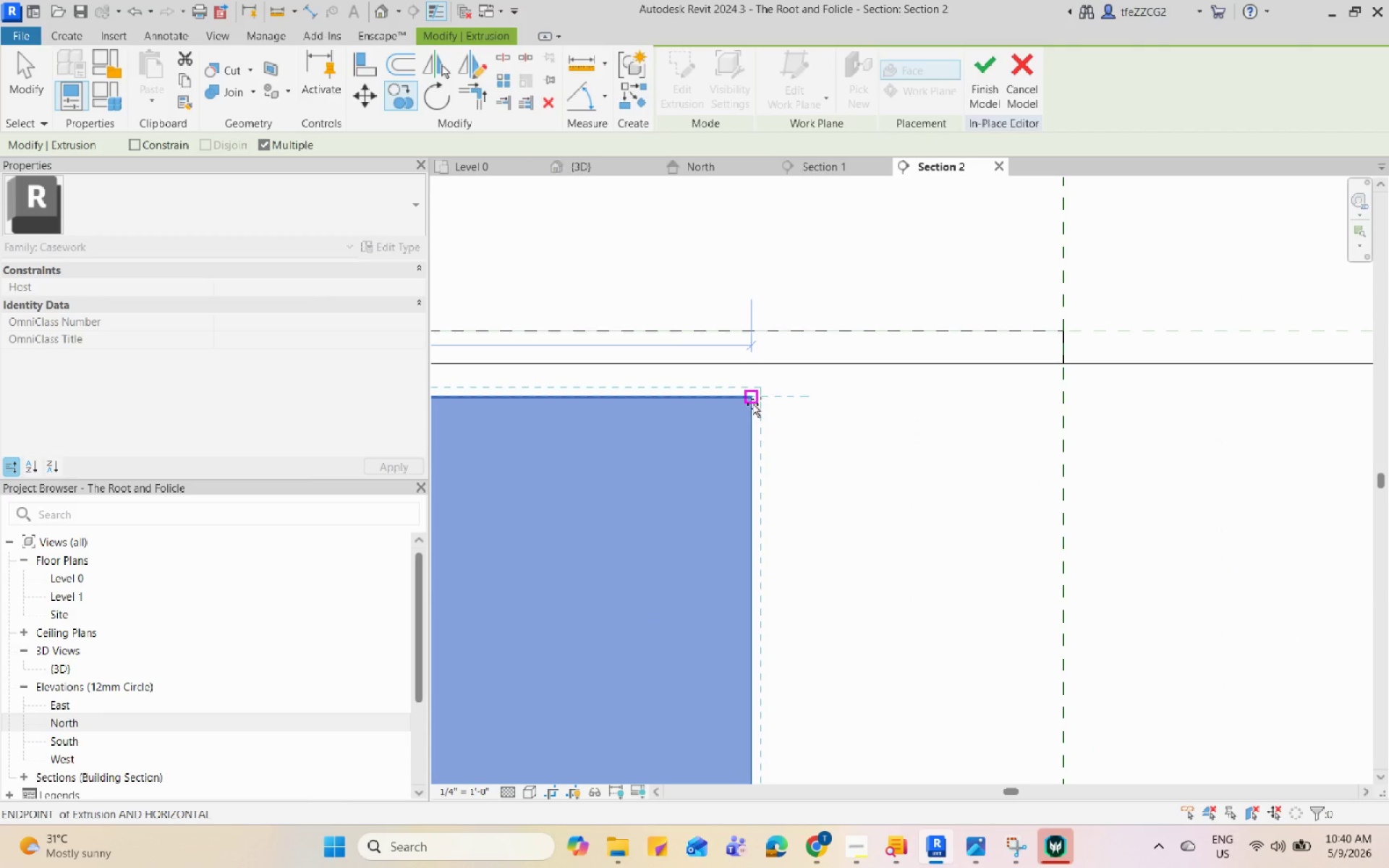 
left_click([752, 404])
 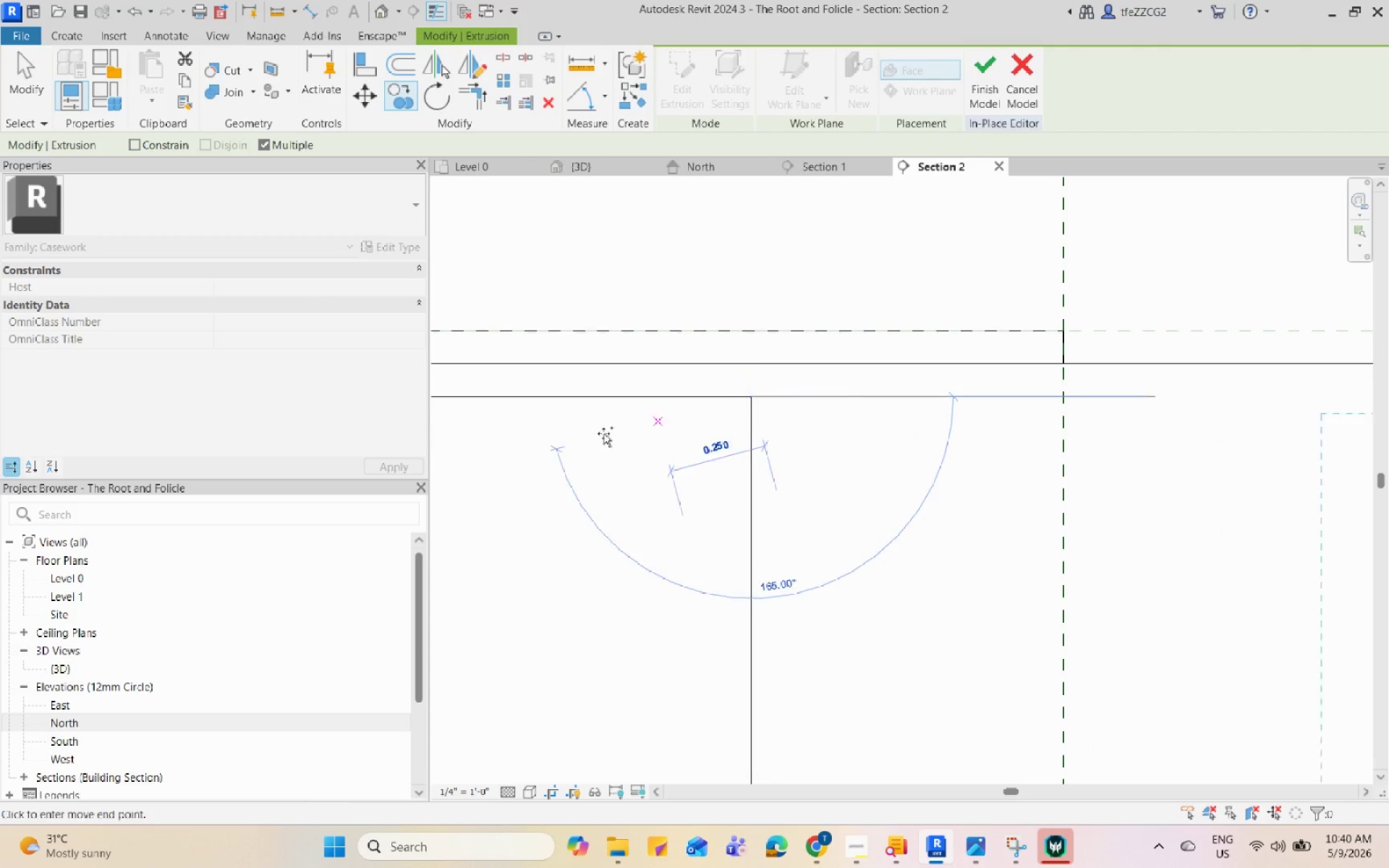 
key(Escape)
 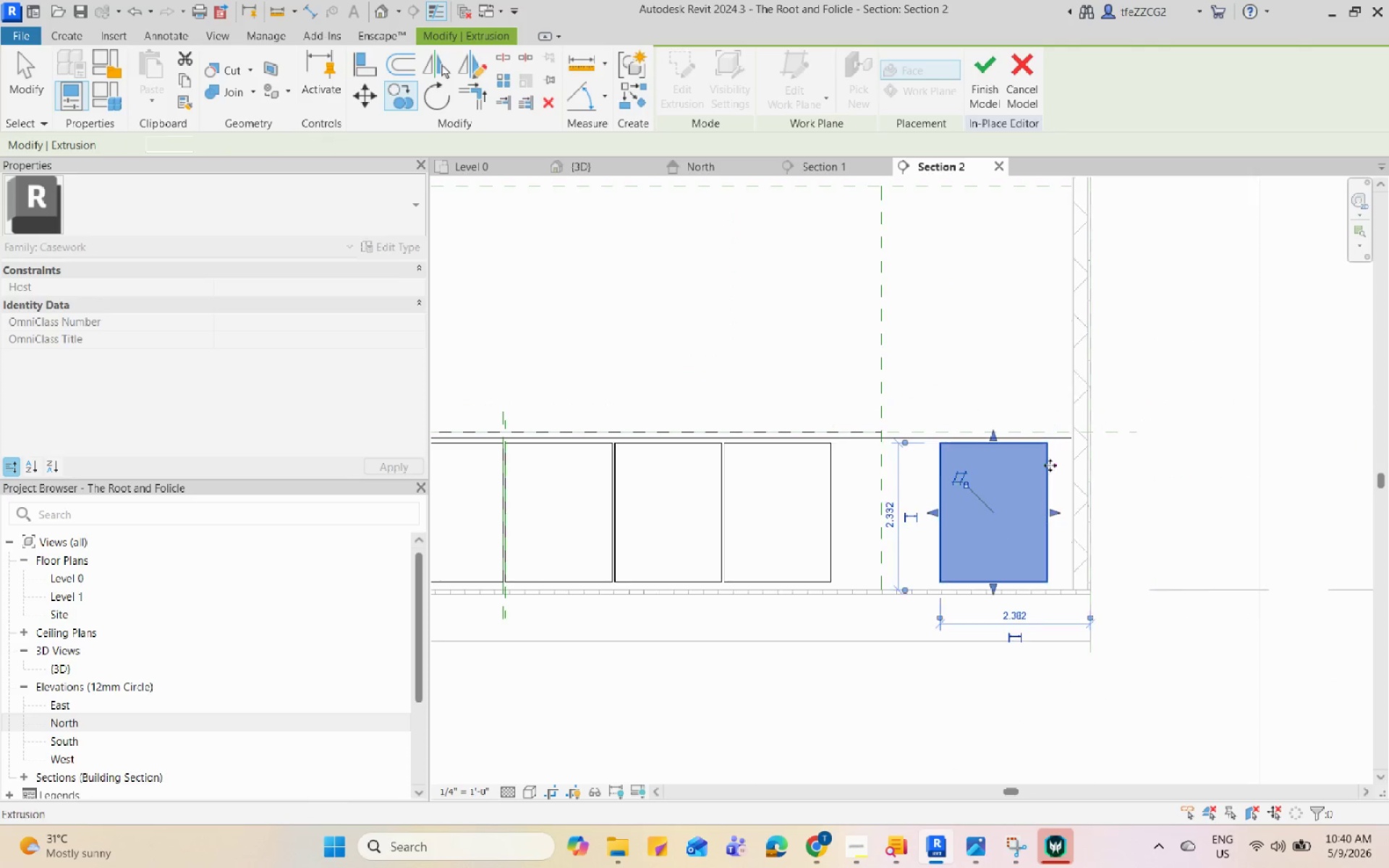 
scroll: coordinate [1082, 470], scroll_direction: down, amount: 13.0
 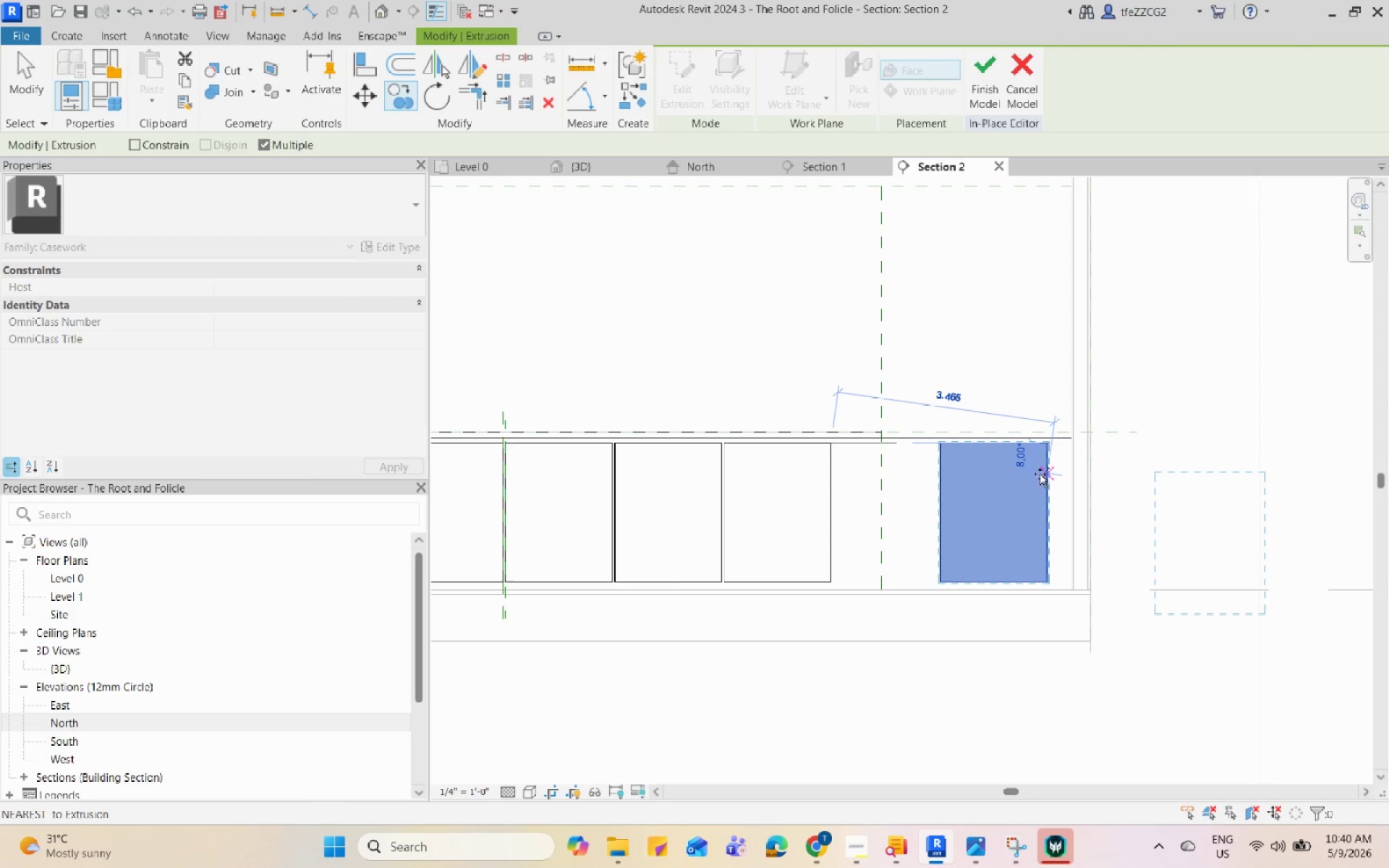 
key(Escape)
 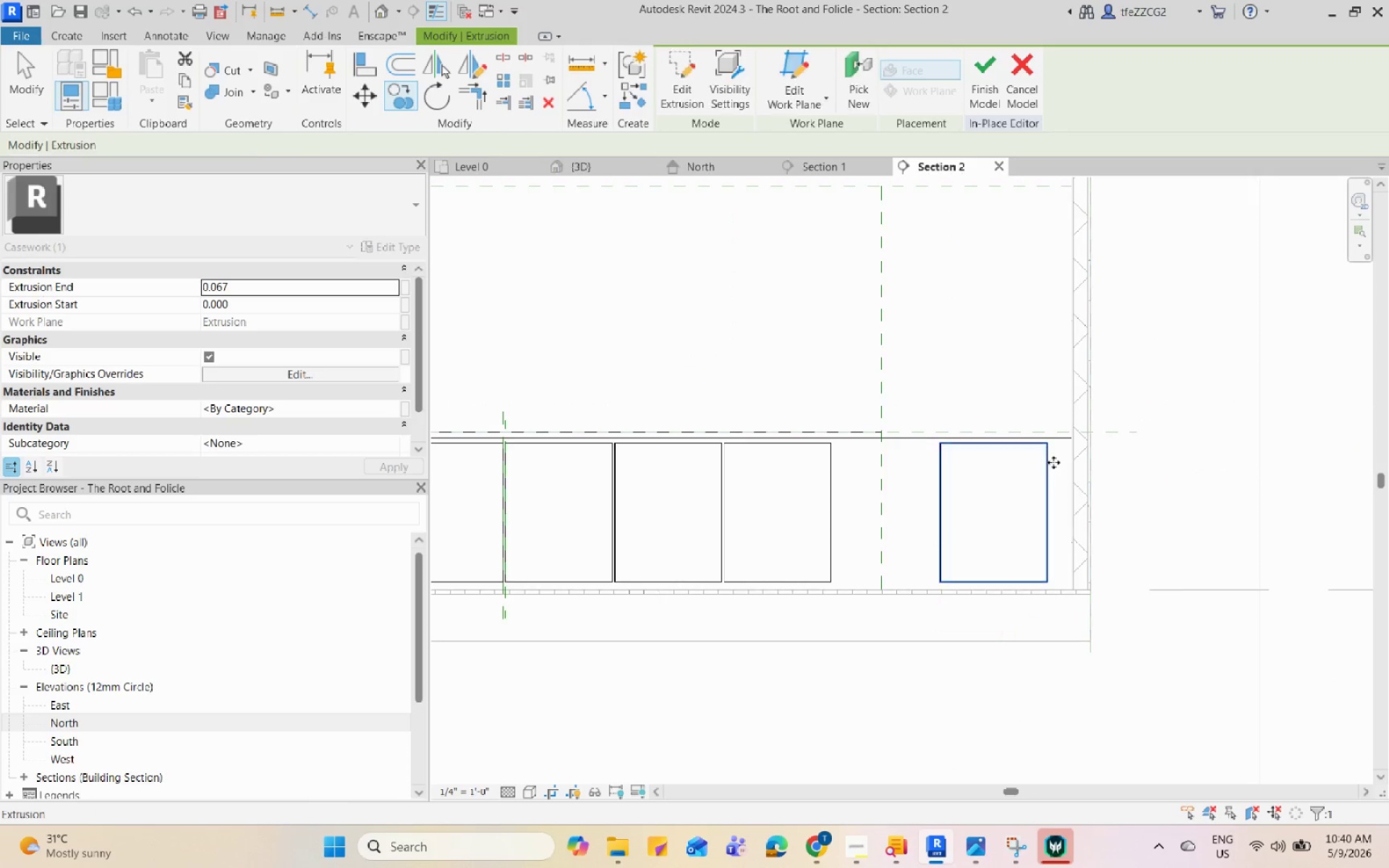 
left_click([1053, 462])
 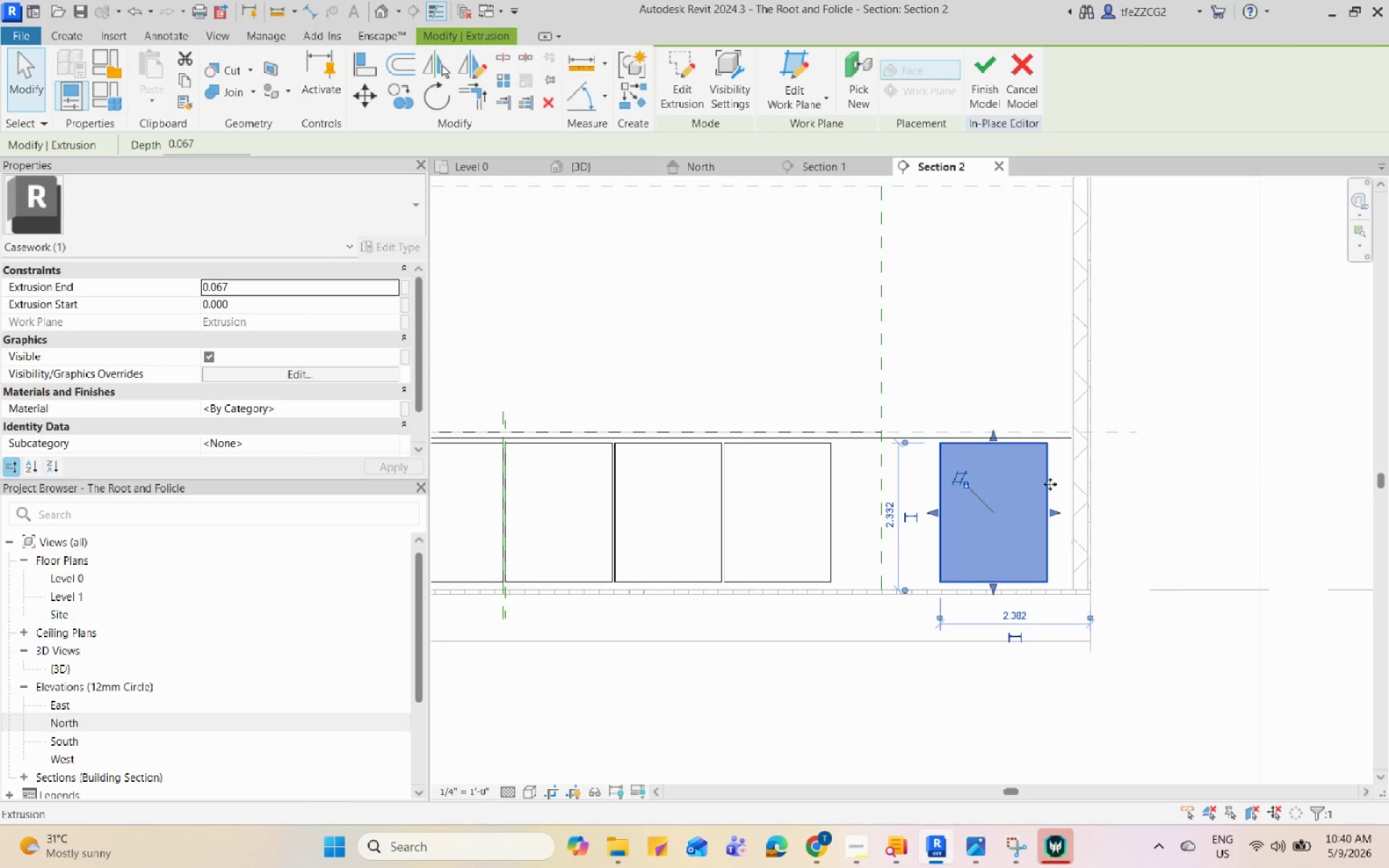 
type(de)
 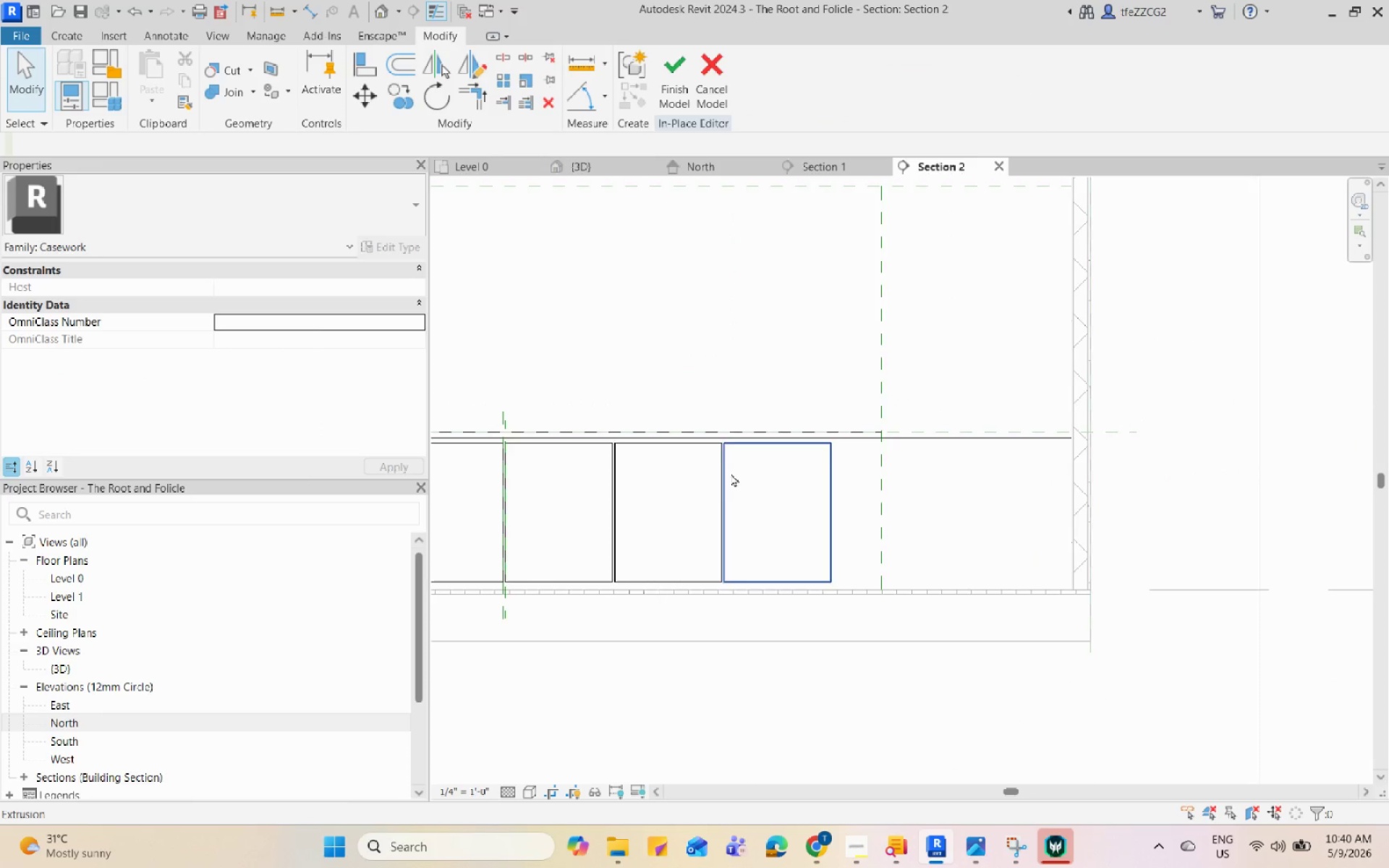 
left_click([764, 434])
 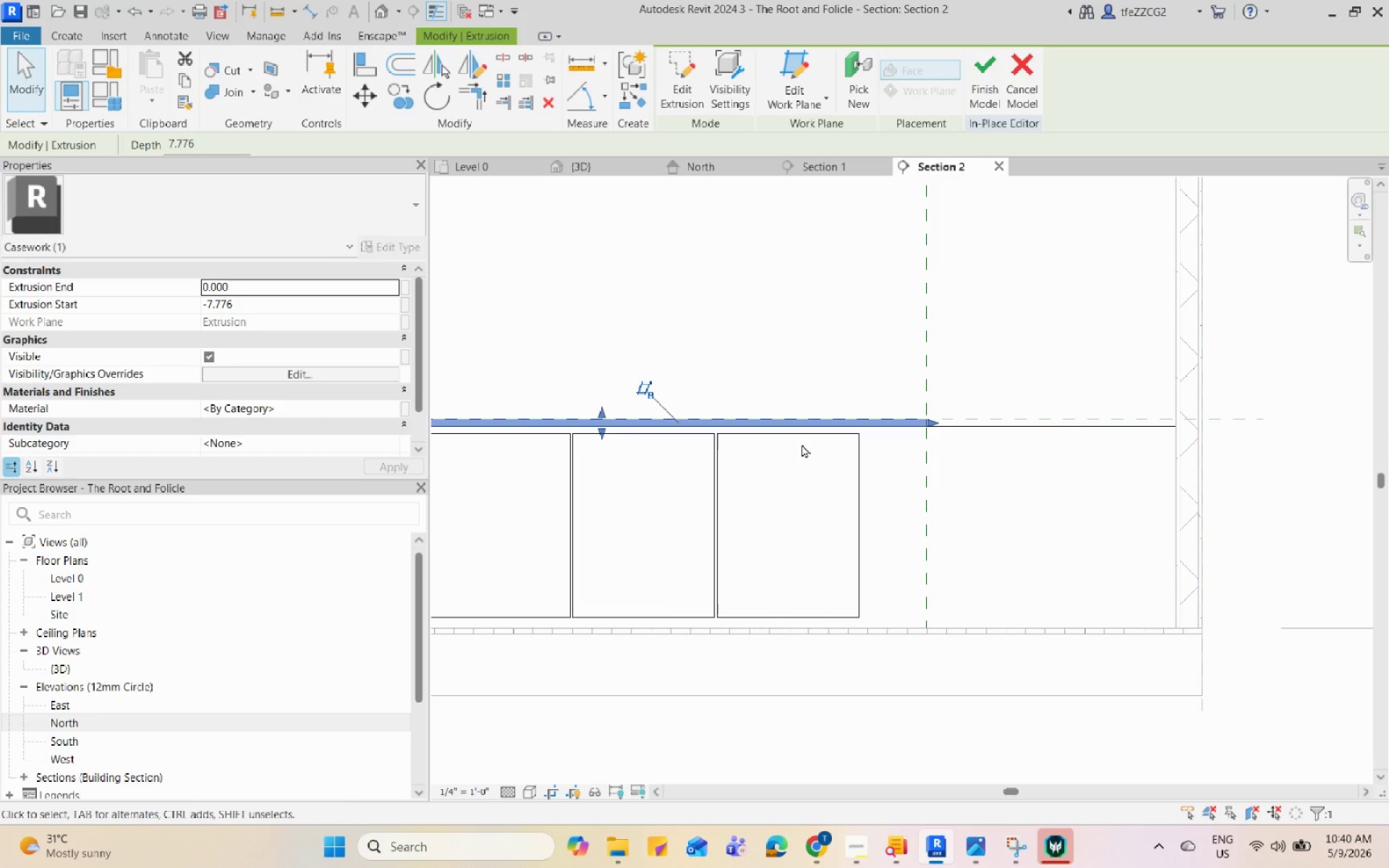 
scroll: coordinate [744, 472], scroll_direction: up, amount: 2.0
 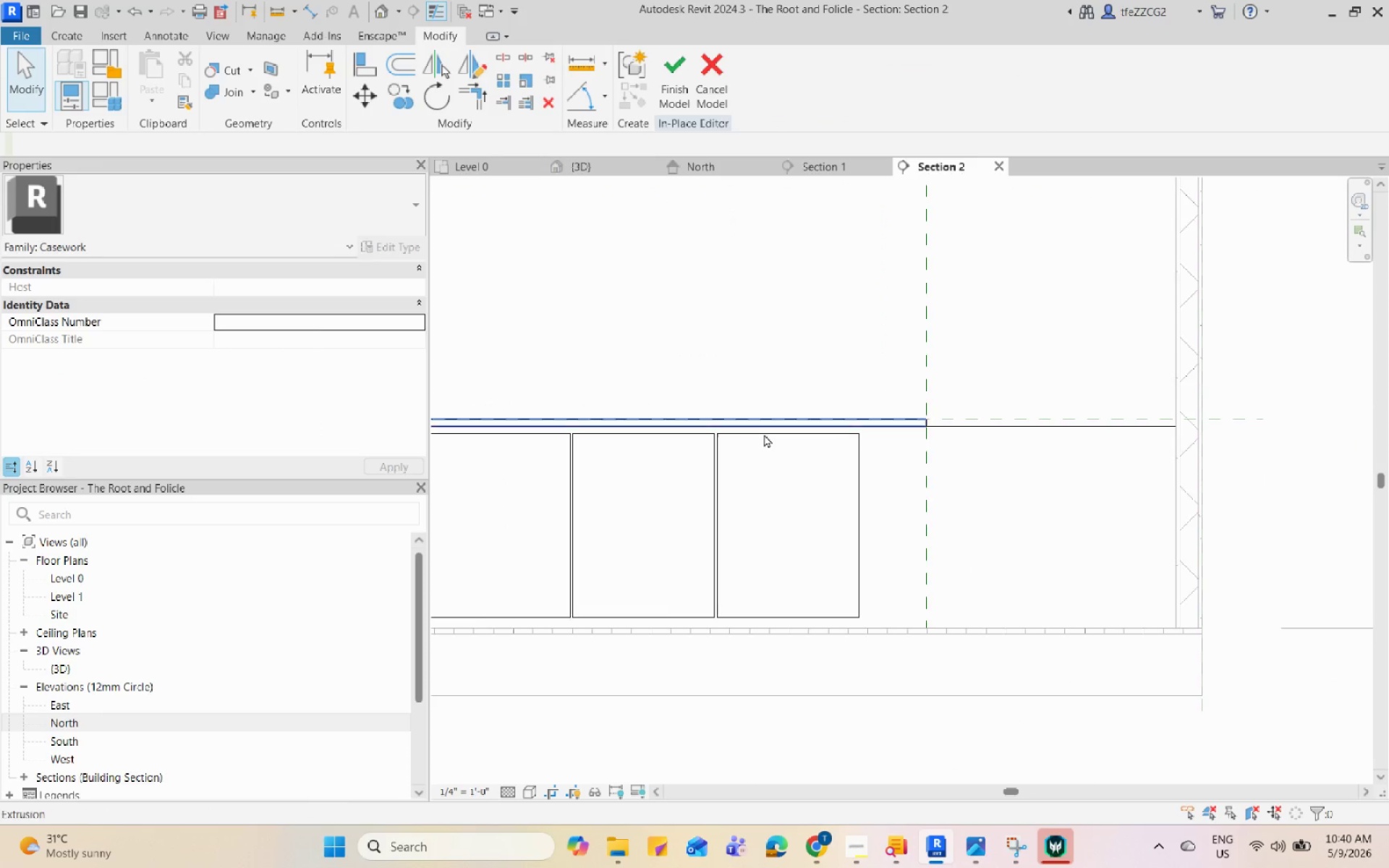 
left_click([805, 437])
 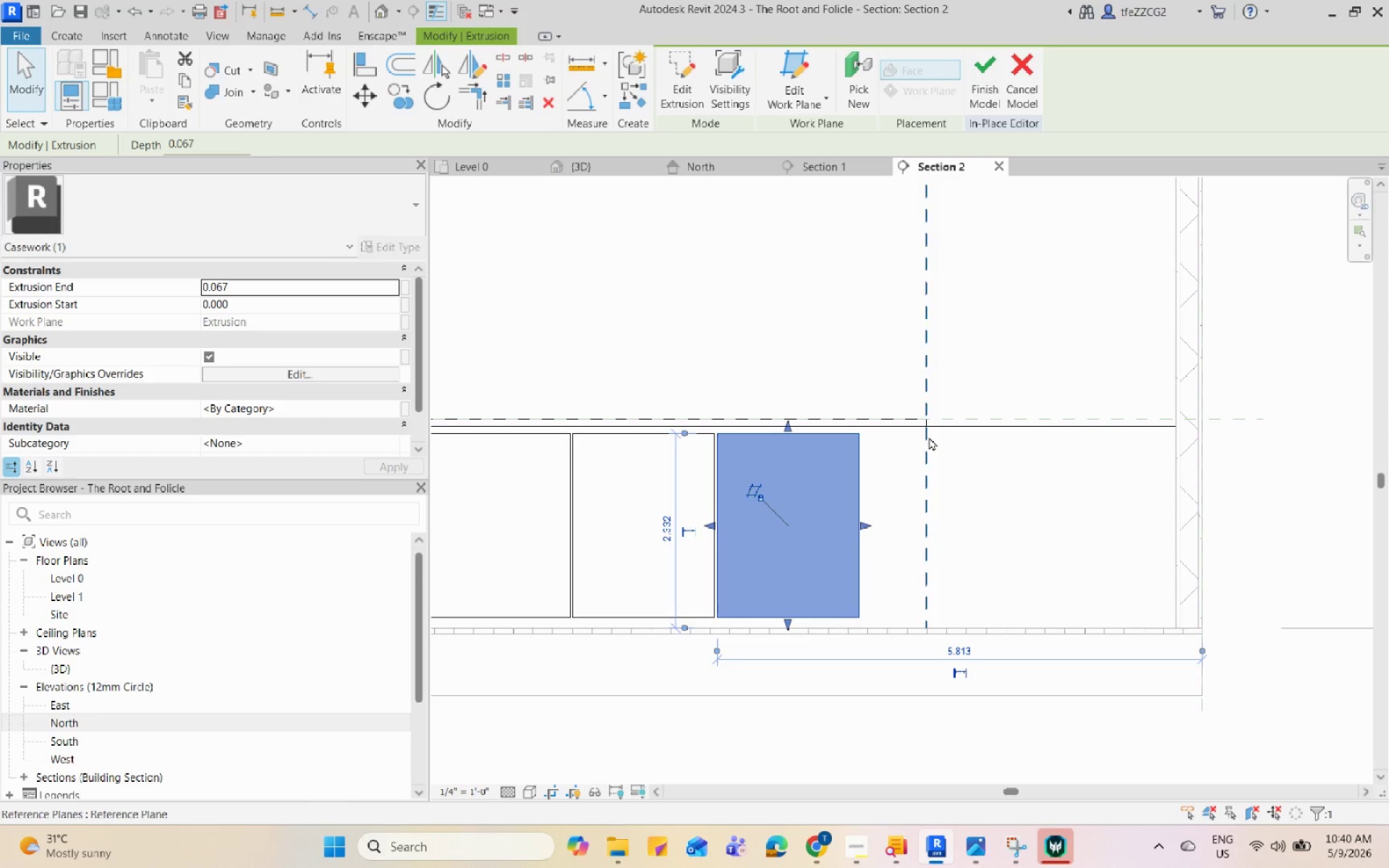 
type(co)
 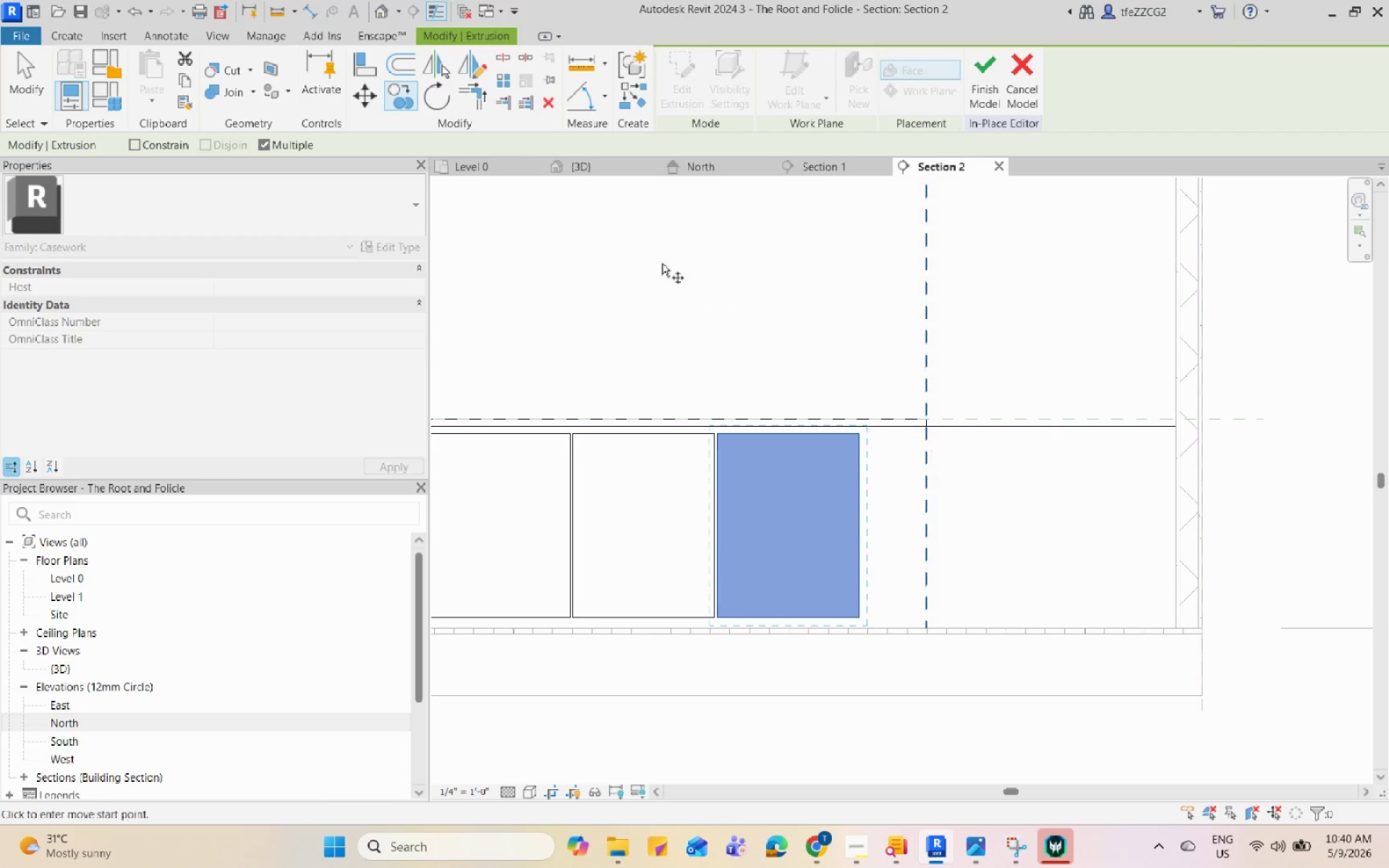 
scroll: coordinate [913, 369], scroll_direction: up, amount: 11.0
 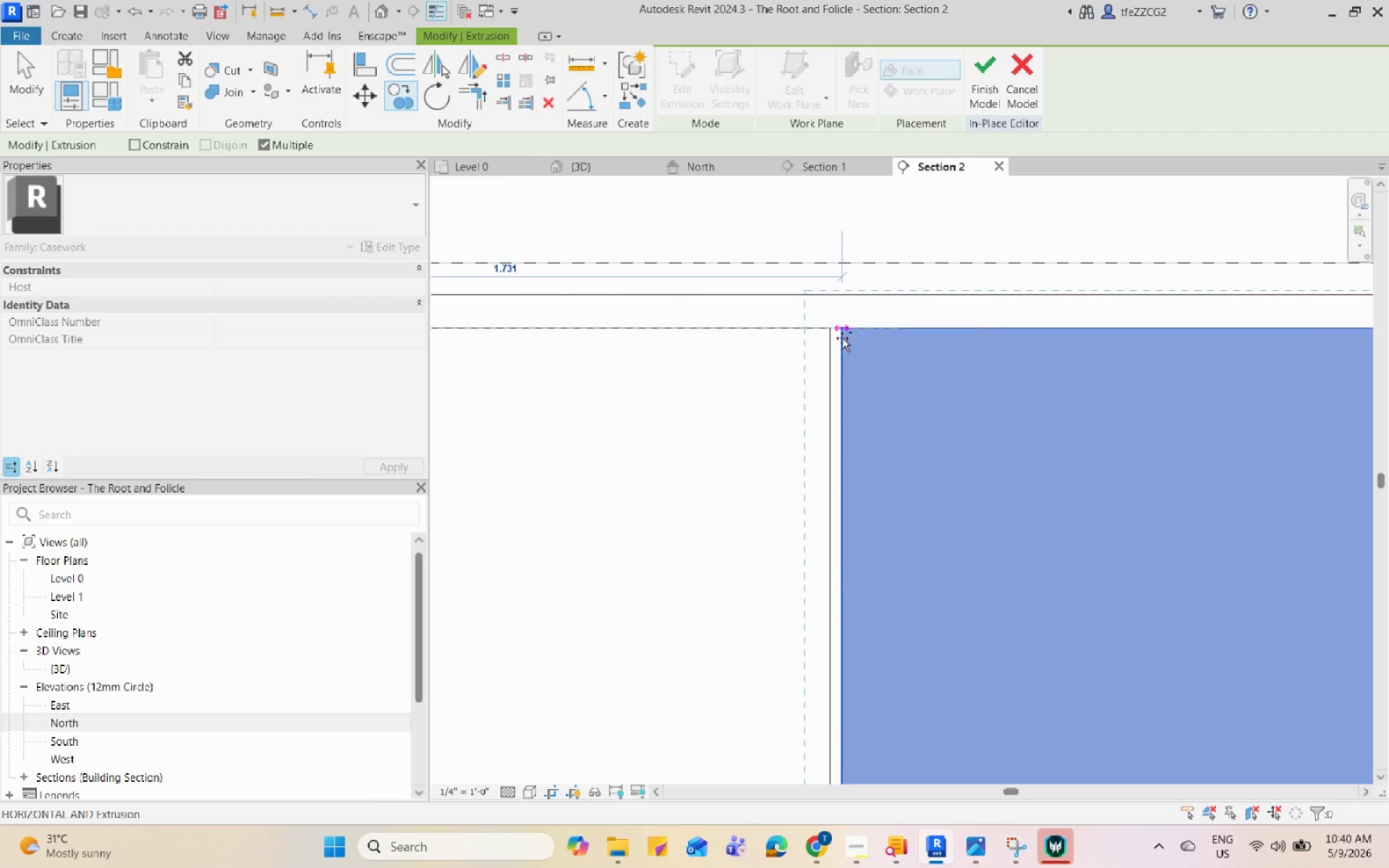 
left_click([842, 333])
 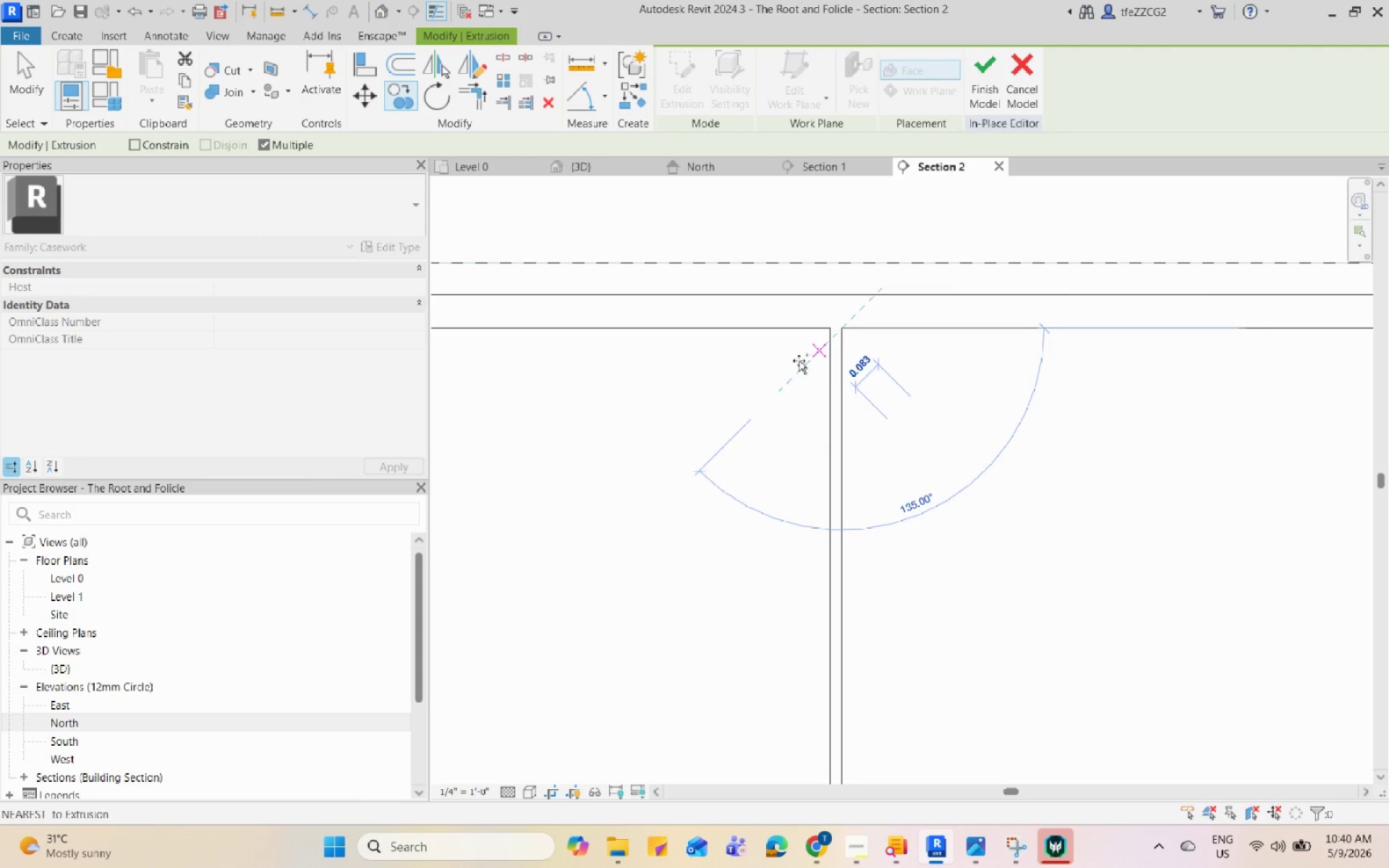 
scroll: coordinate [727, 400], scroll_direction: down, amount: 11.0
 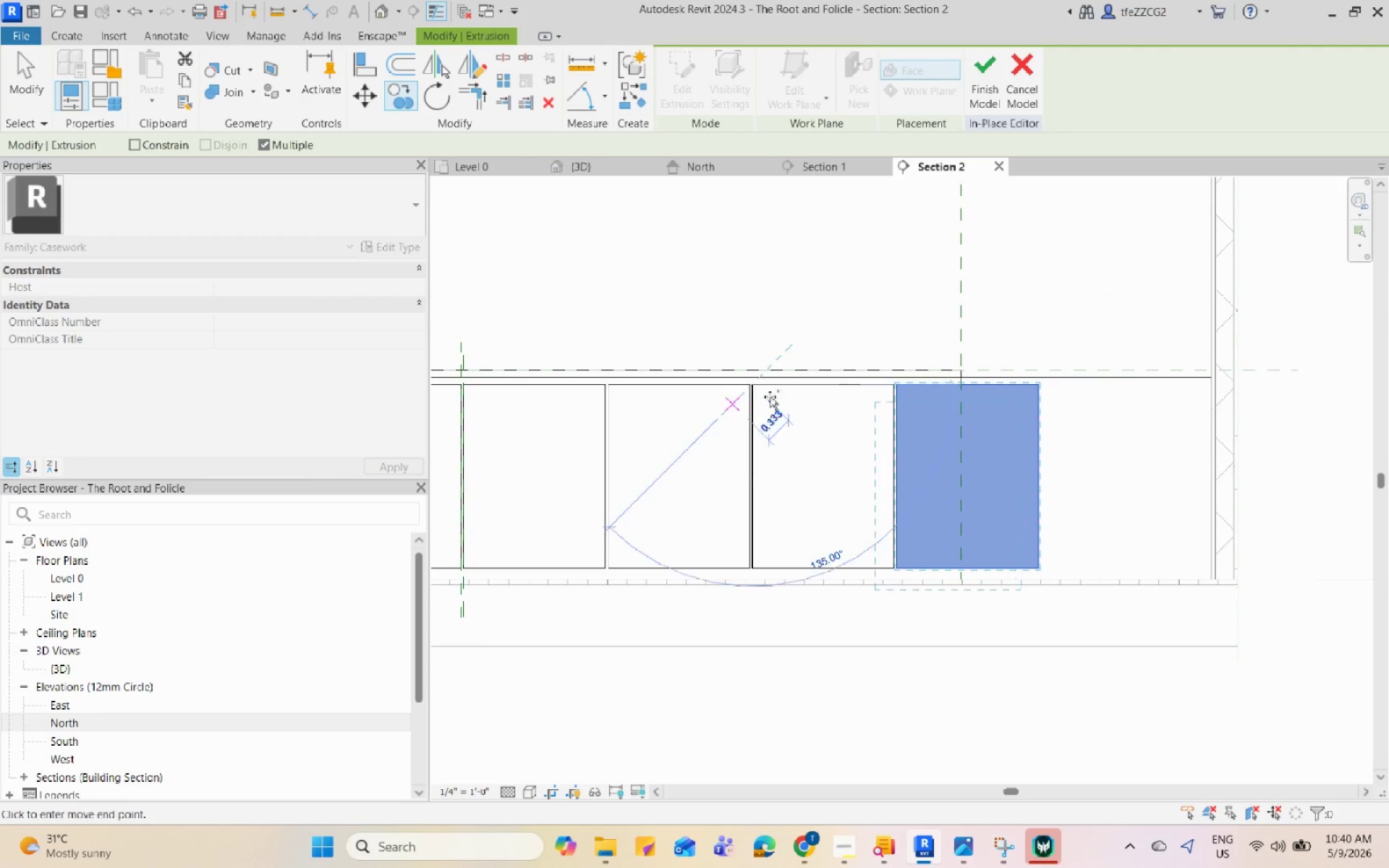 
scroll: coordinate [740, 379], scroll_direction: up, amount: 14.0
 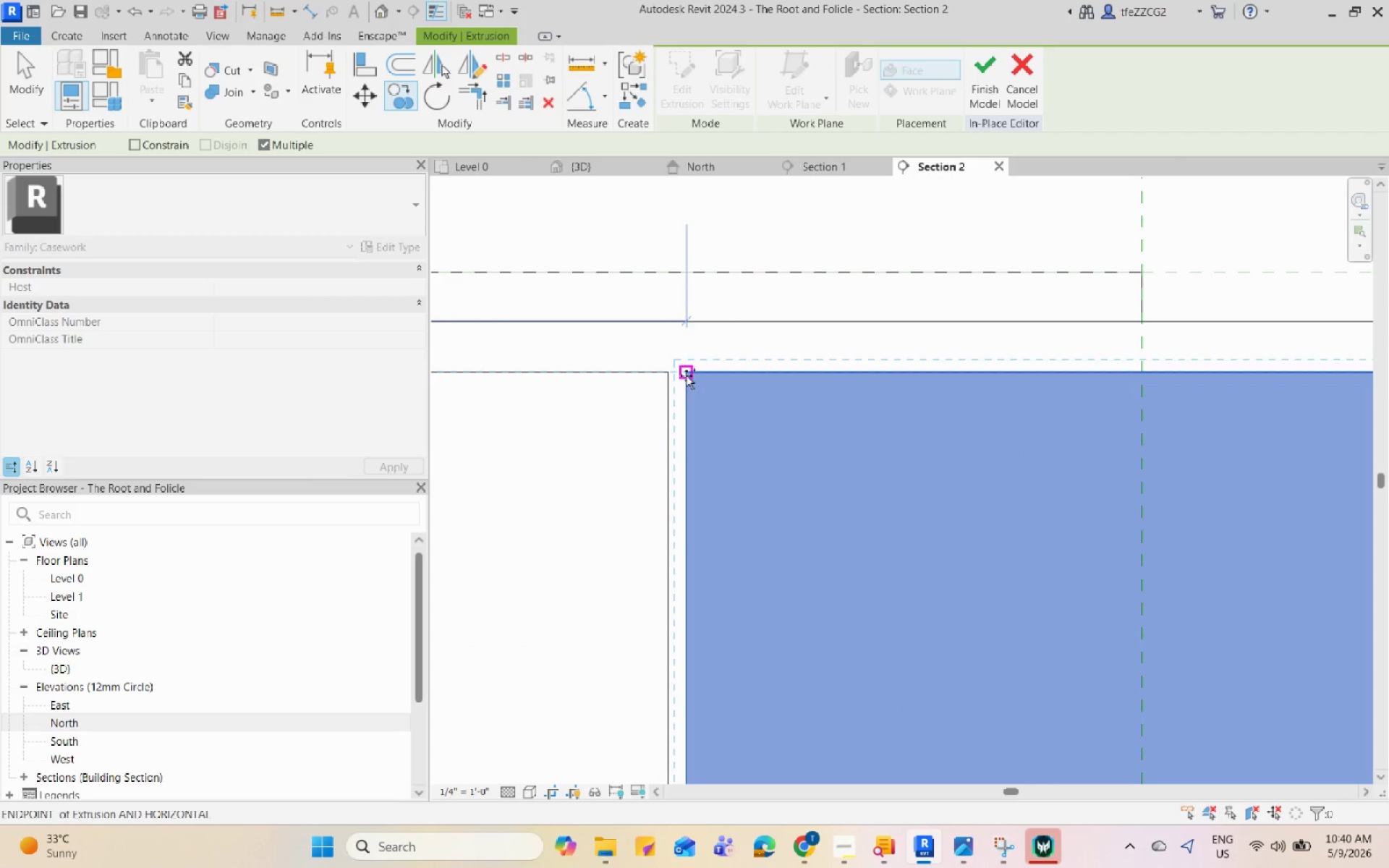 
left_click([686, 375])
 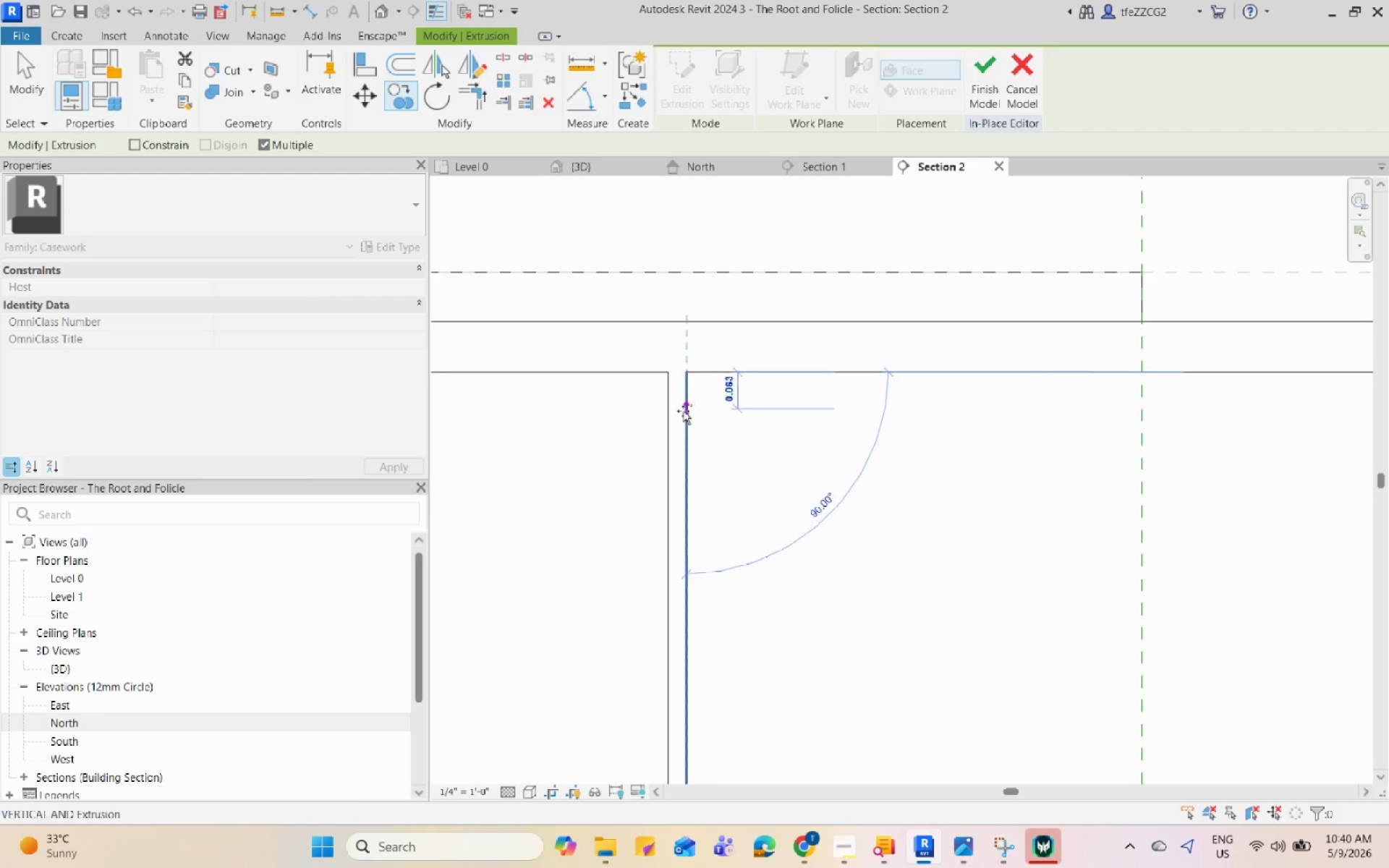 
key(Escape)
 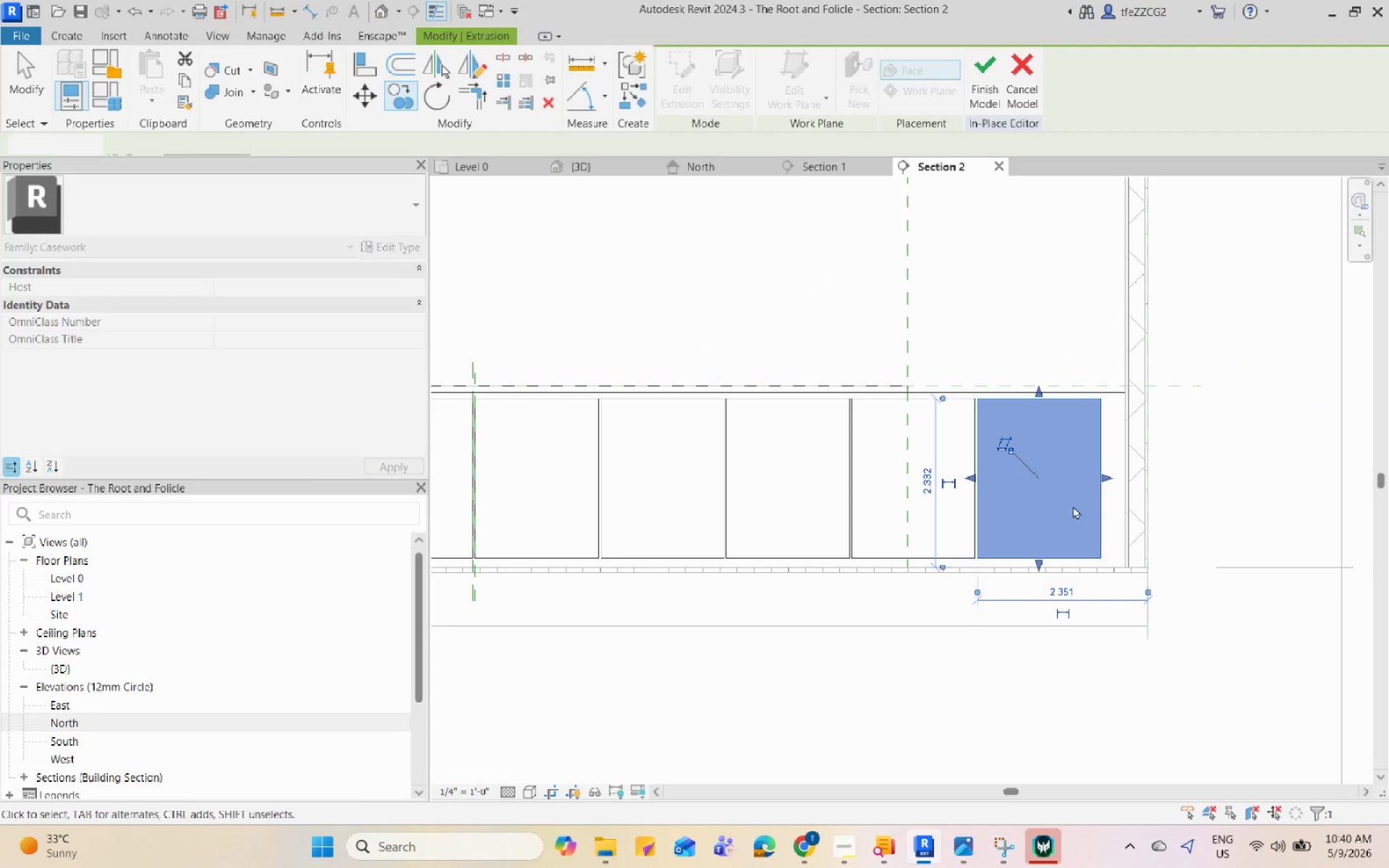 
scroll: coordinate [979, 354], scroll_direction: down, amount: 15.0
 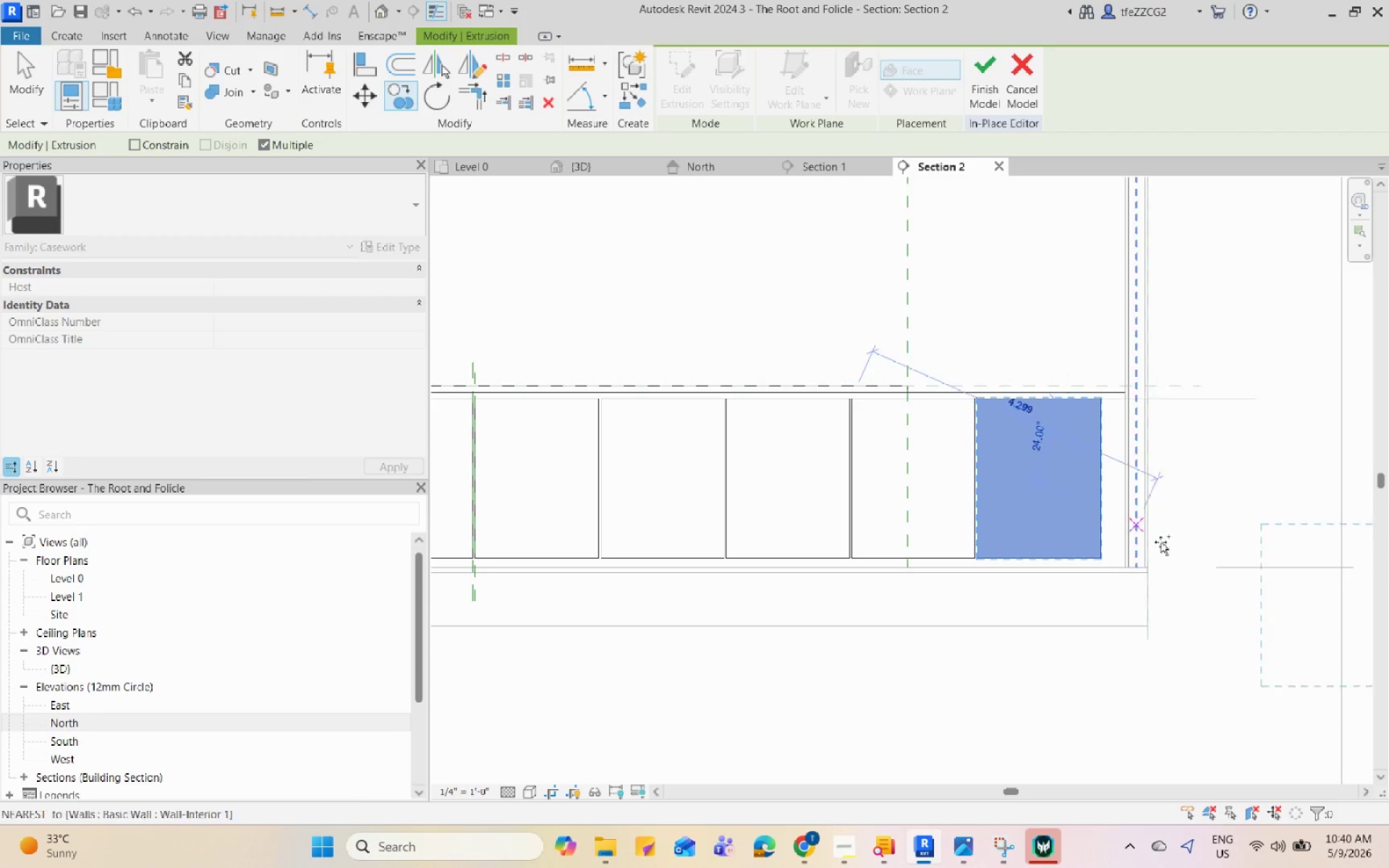 
key(Escape)
 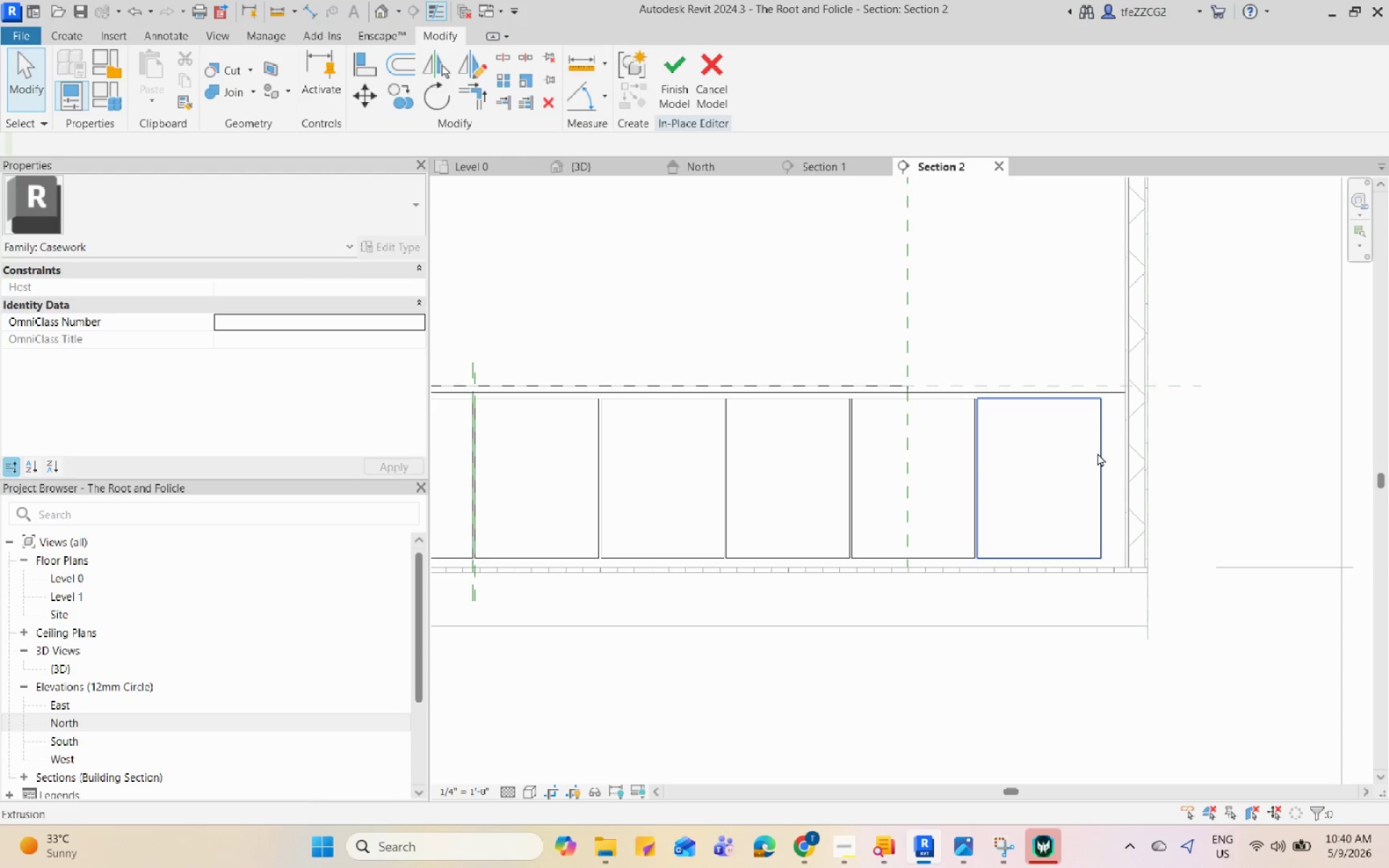 
left_click([1097, 453])
 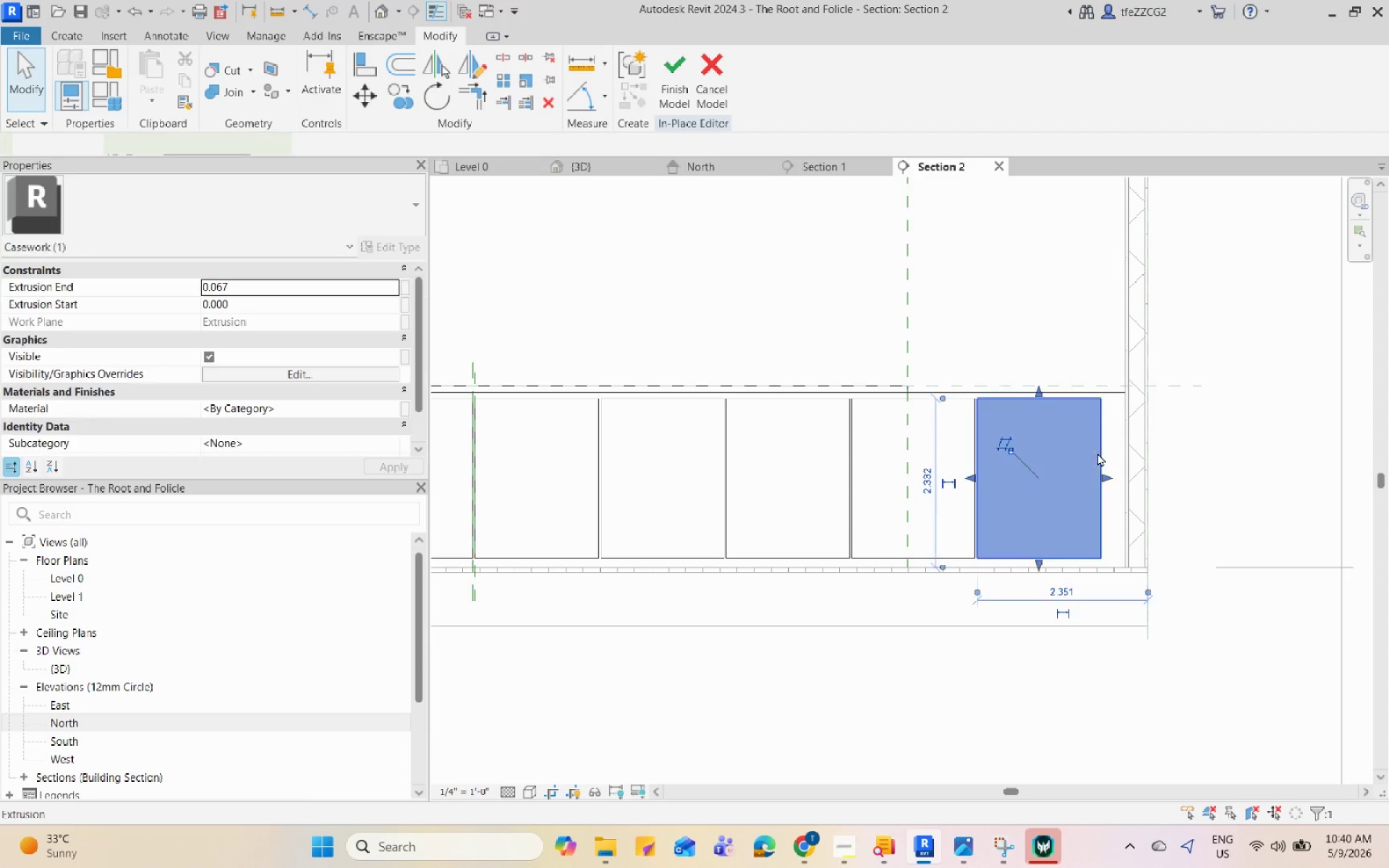 
scroll: coordinate [1107, 479], scroll_direction: up, amount: 6.0
 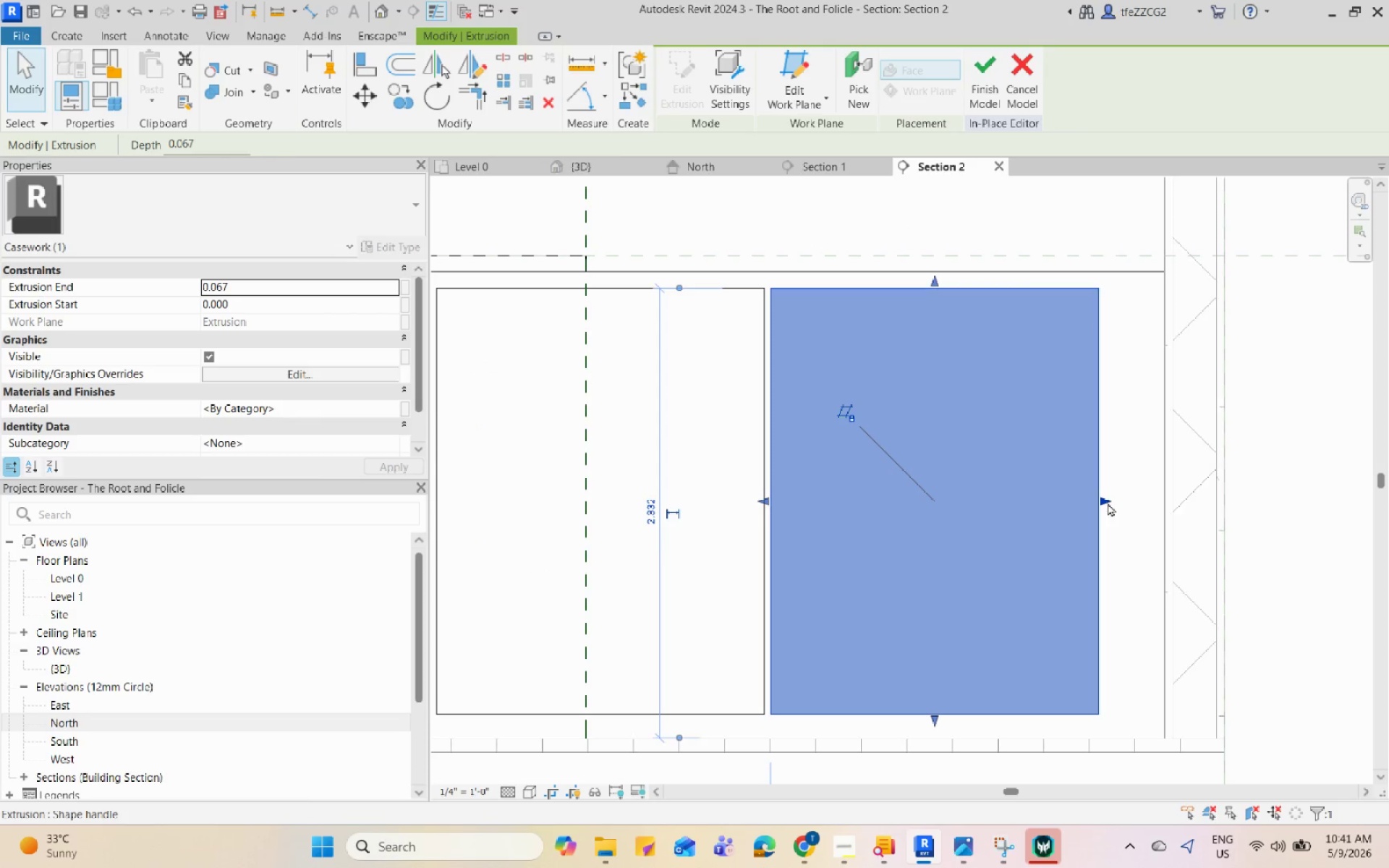 
left_click_drag(start_coordinate=[1105, 501], to_coordinate=[1156, 503])
 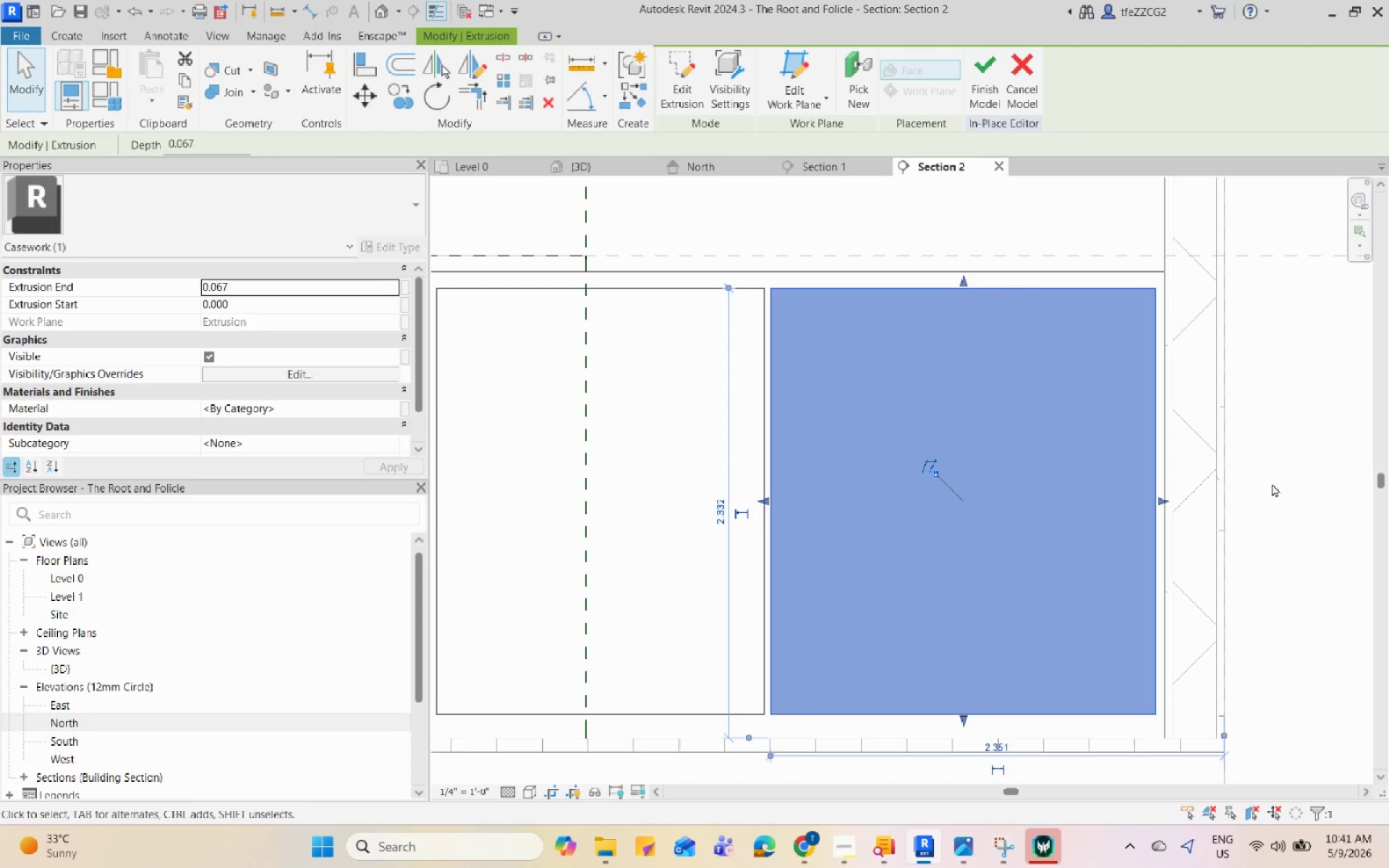 
left_click([1272, 483])
 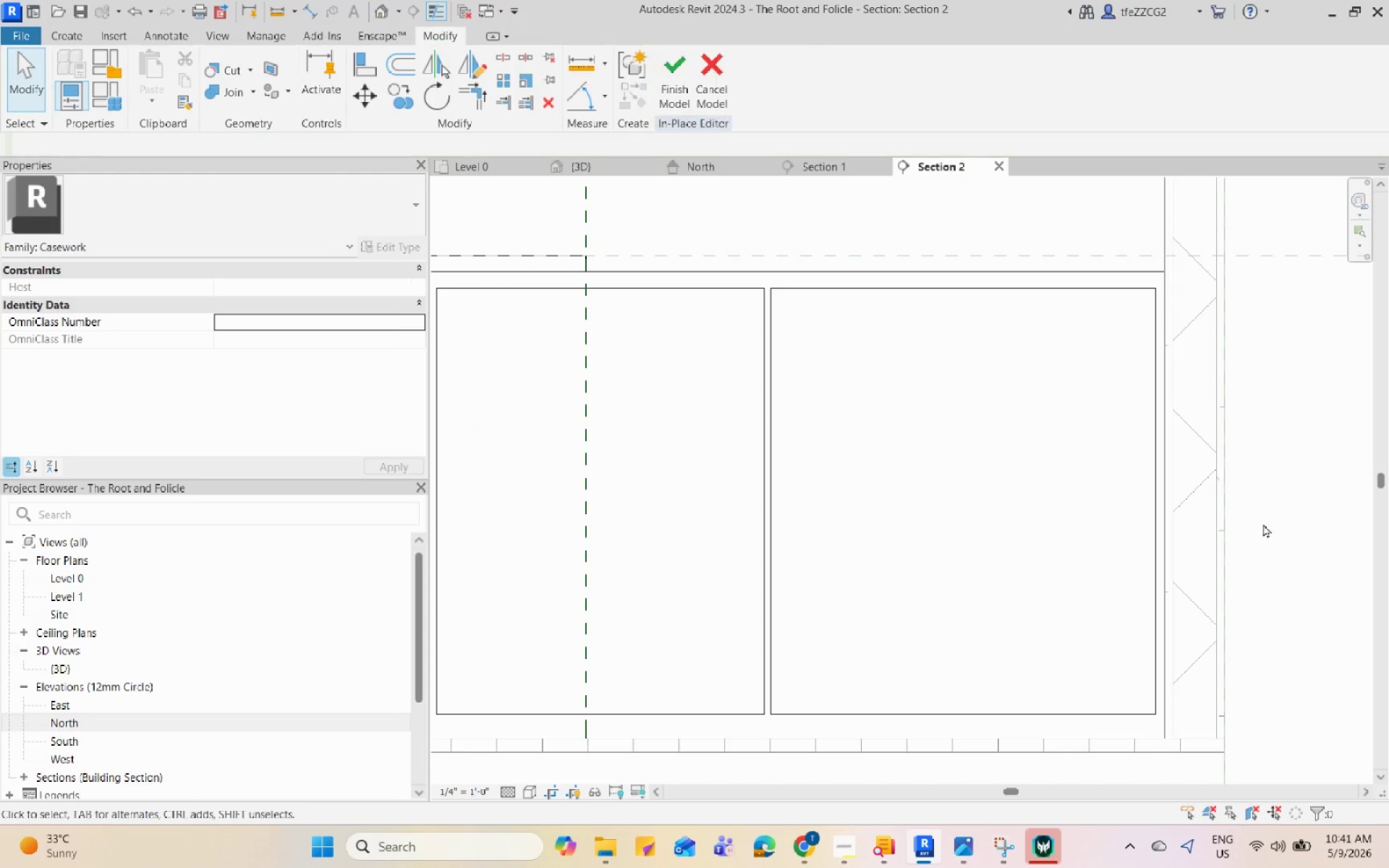 
scroll: coordinate [1250, 584], scroll_direction: down, amount: 10.0
 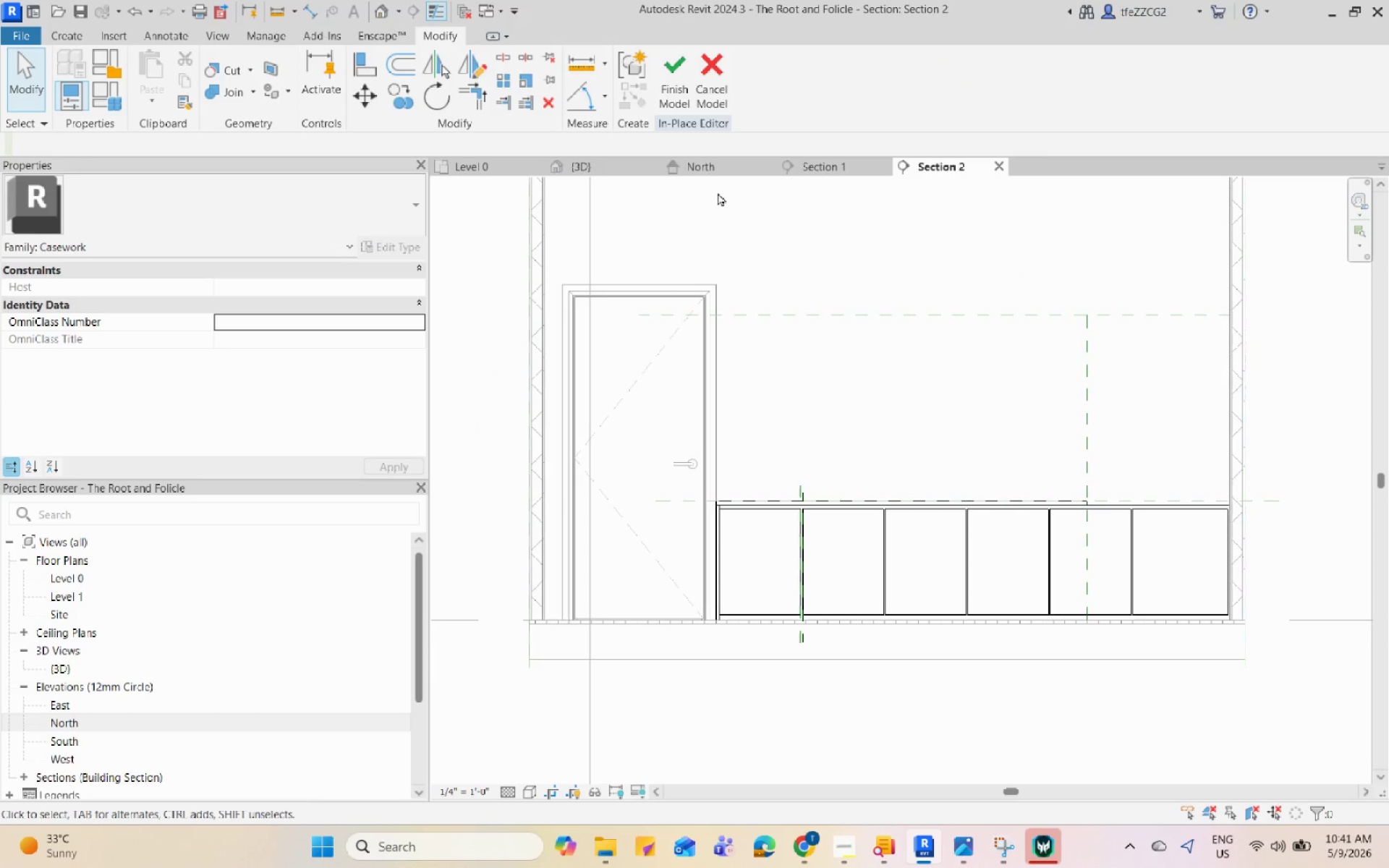 
left_click([596, 173])
 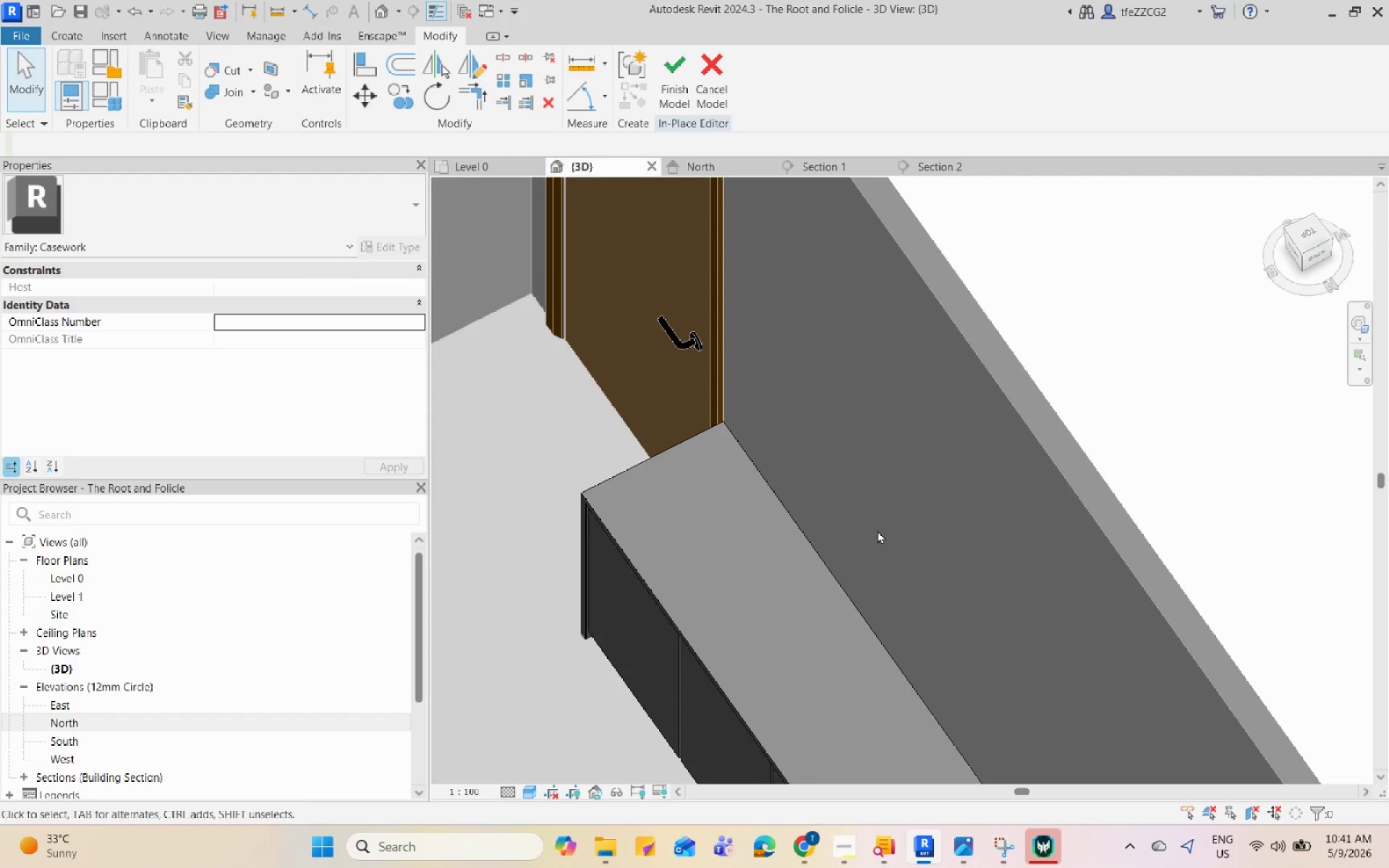 
hold_key(key=ShiftLeft, duration=0.92)
 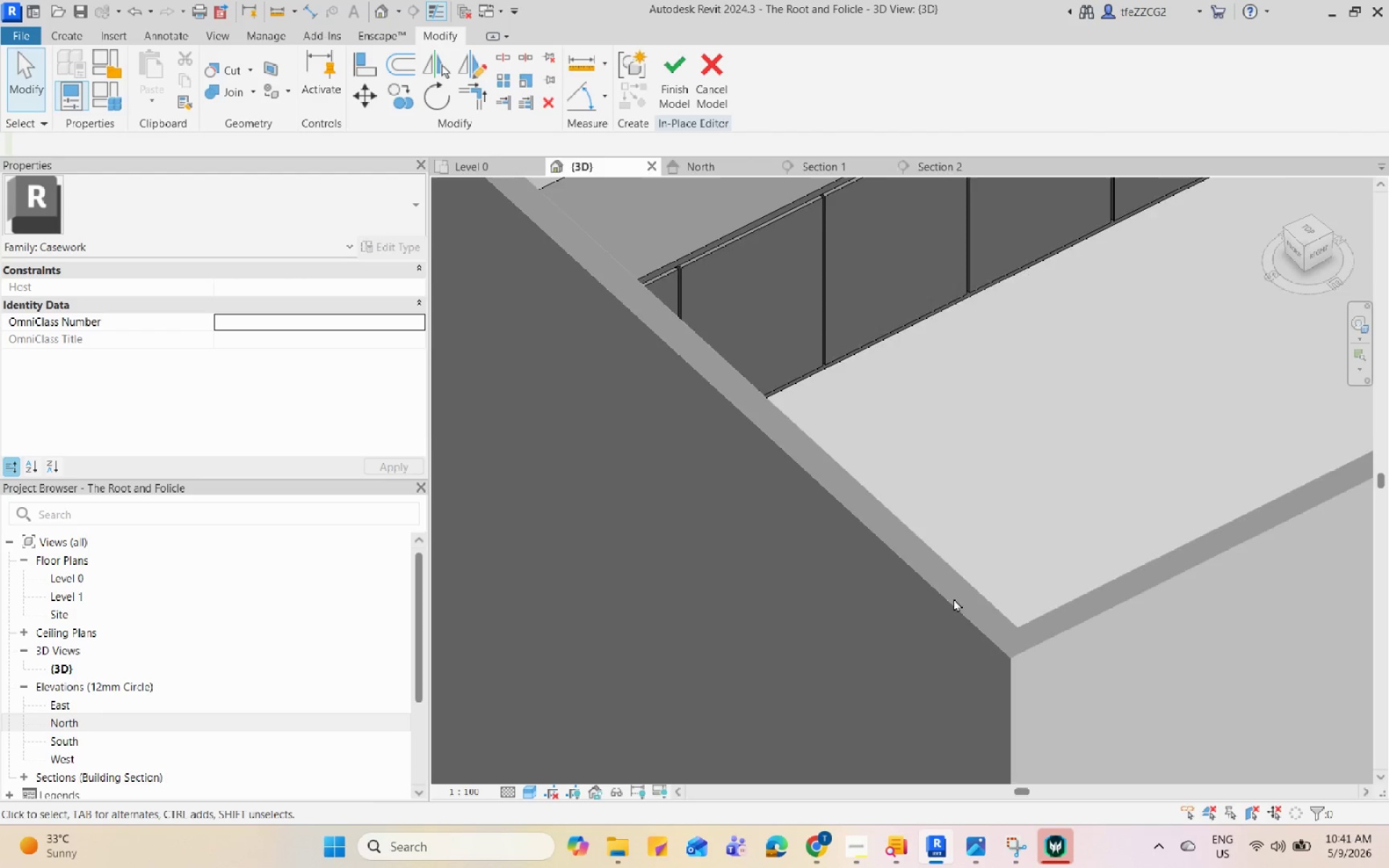 
scroll: coordinate [851, 586], scroll_direction: none, amount: 0.0
 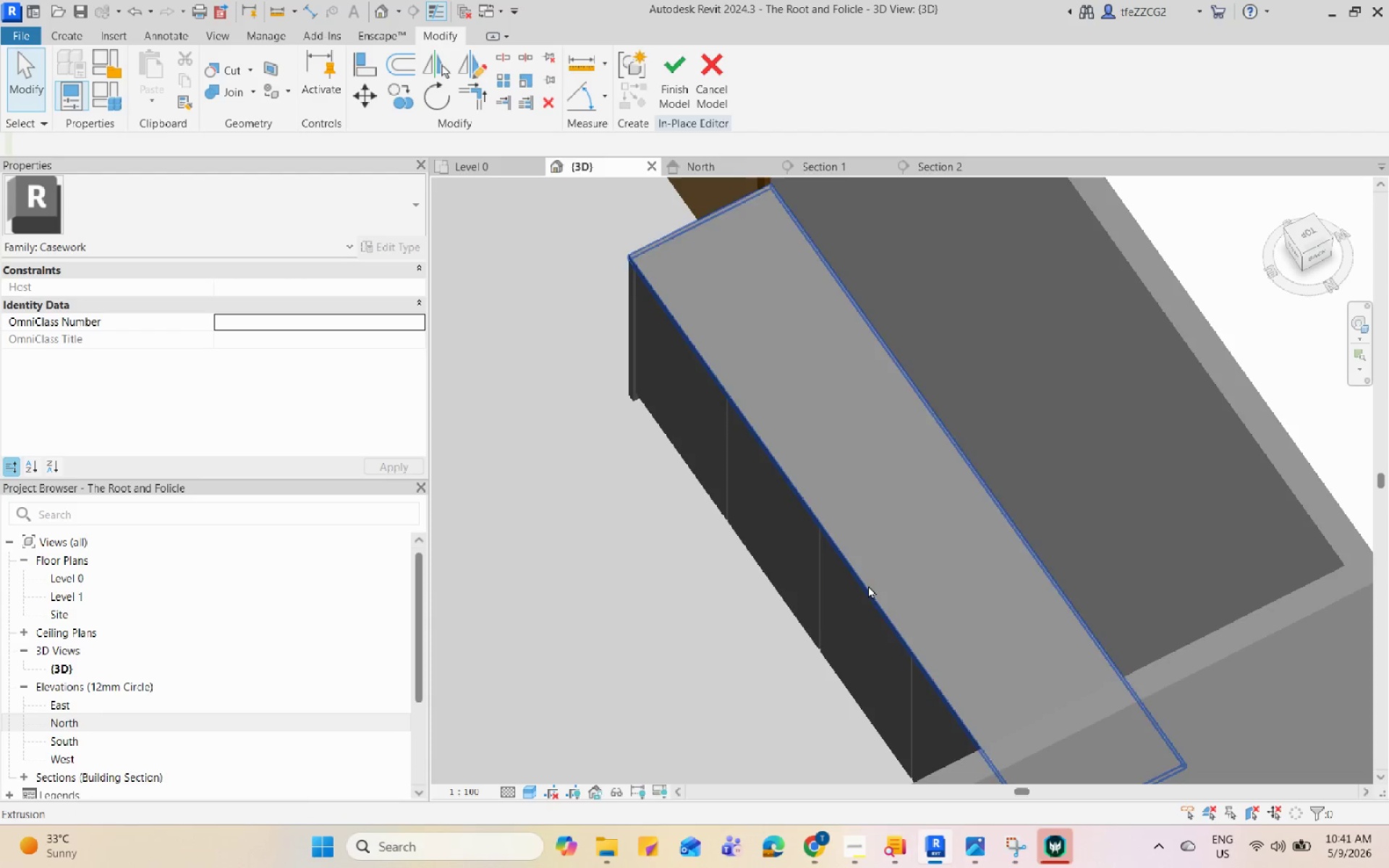 
hold_key(key=ShiftLeft, duration=0.48)
 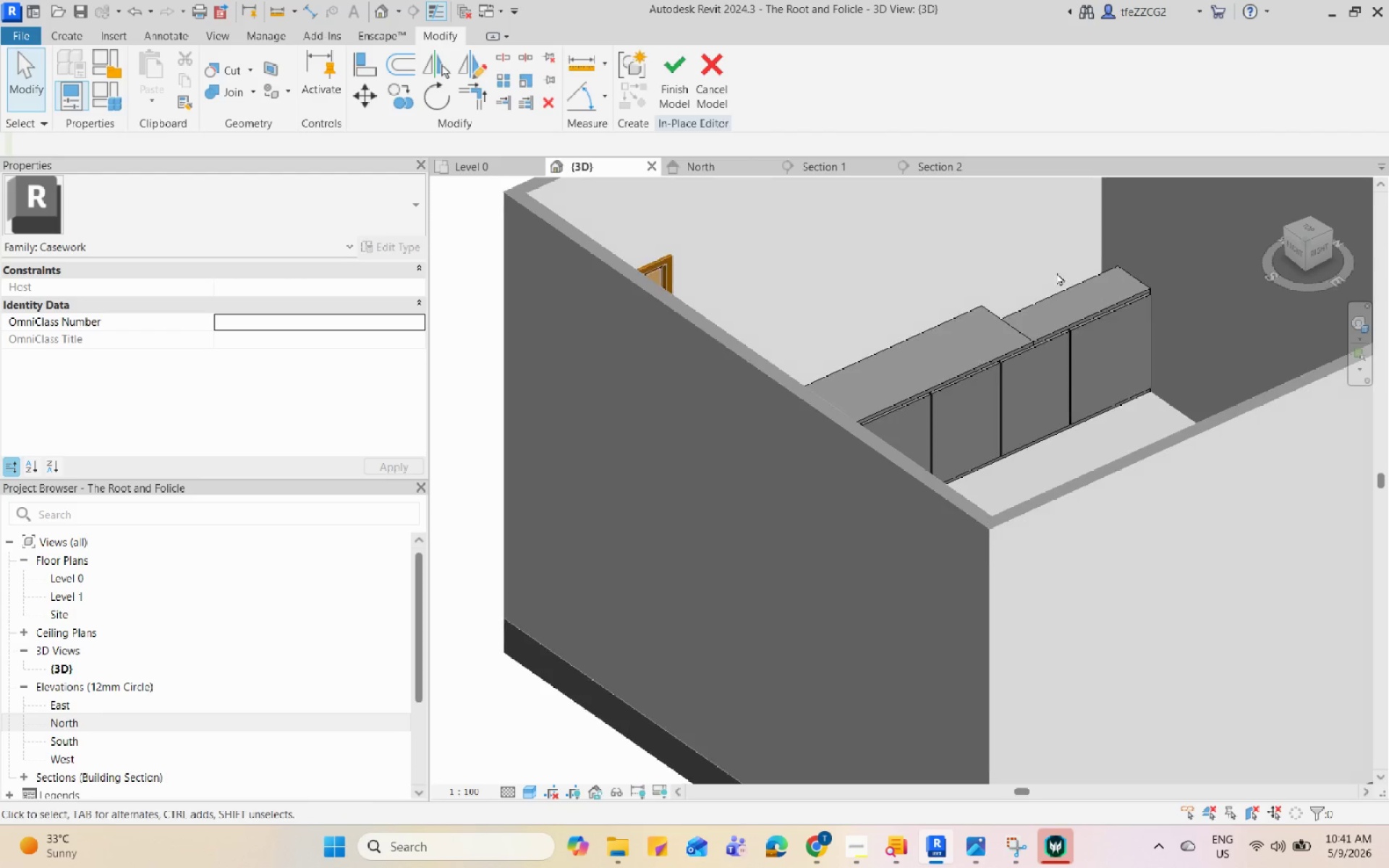 
scroll: coordinate [908, 645], scroll_direction: down, amount: 5.0
 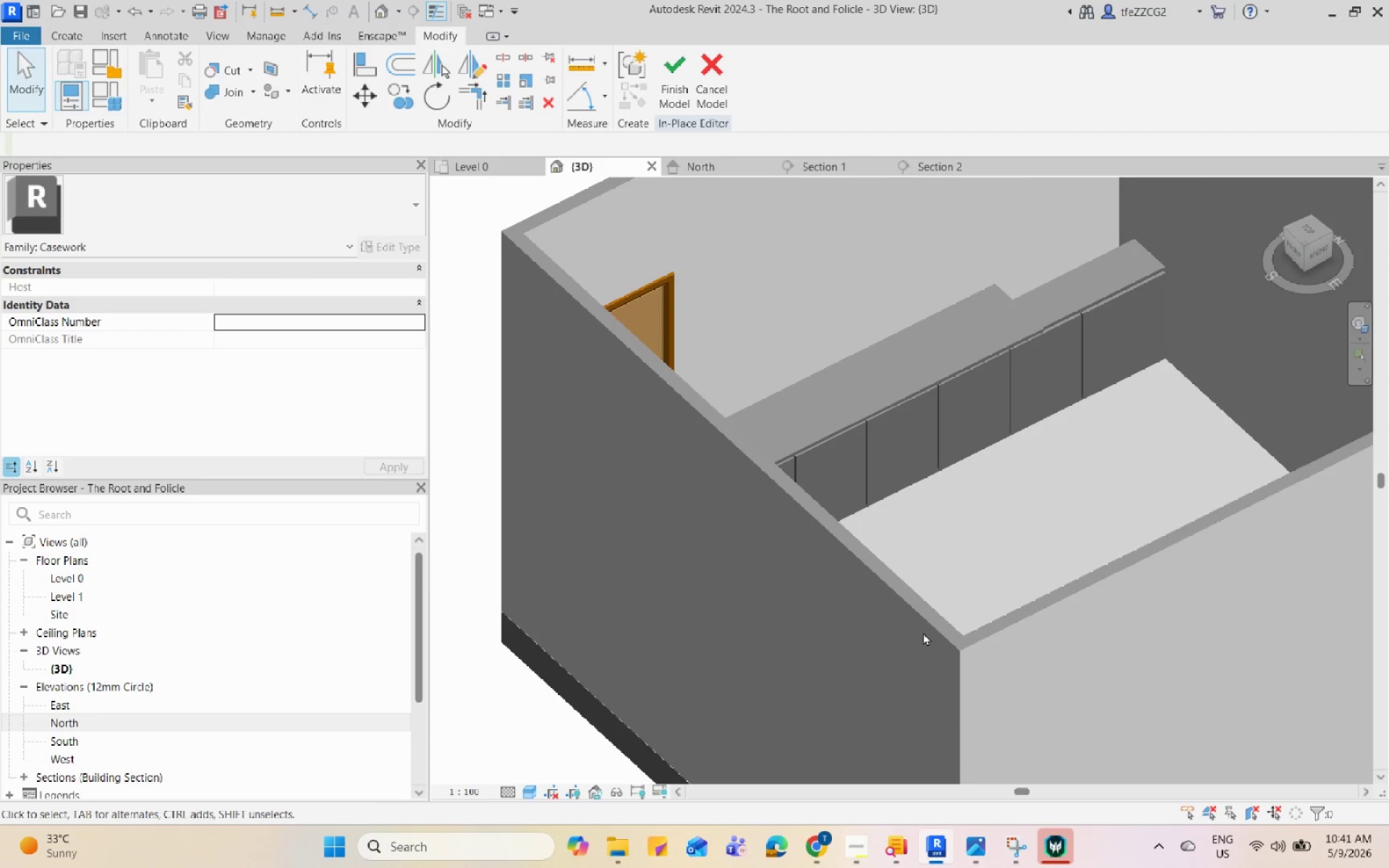 
hold_key(key=ShiftLeft, duration=0.8)
 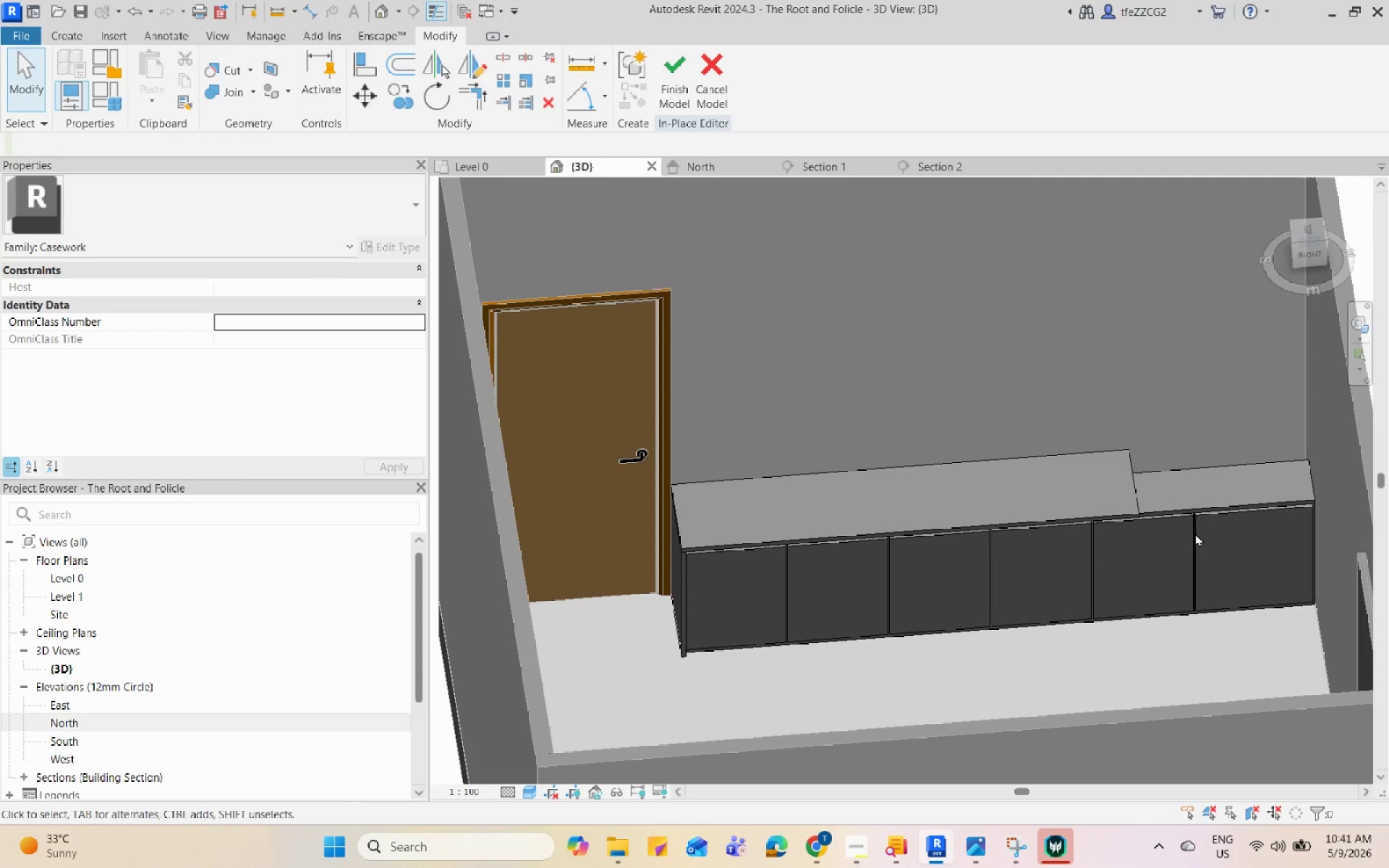 
scroll: coordinate [1196, 533], scroll_direction: up, amount: 4.0
 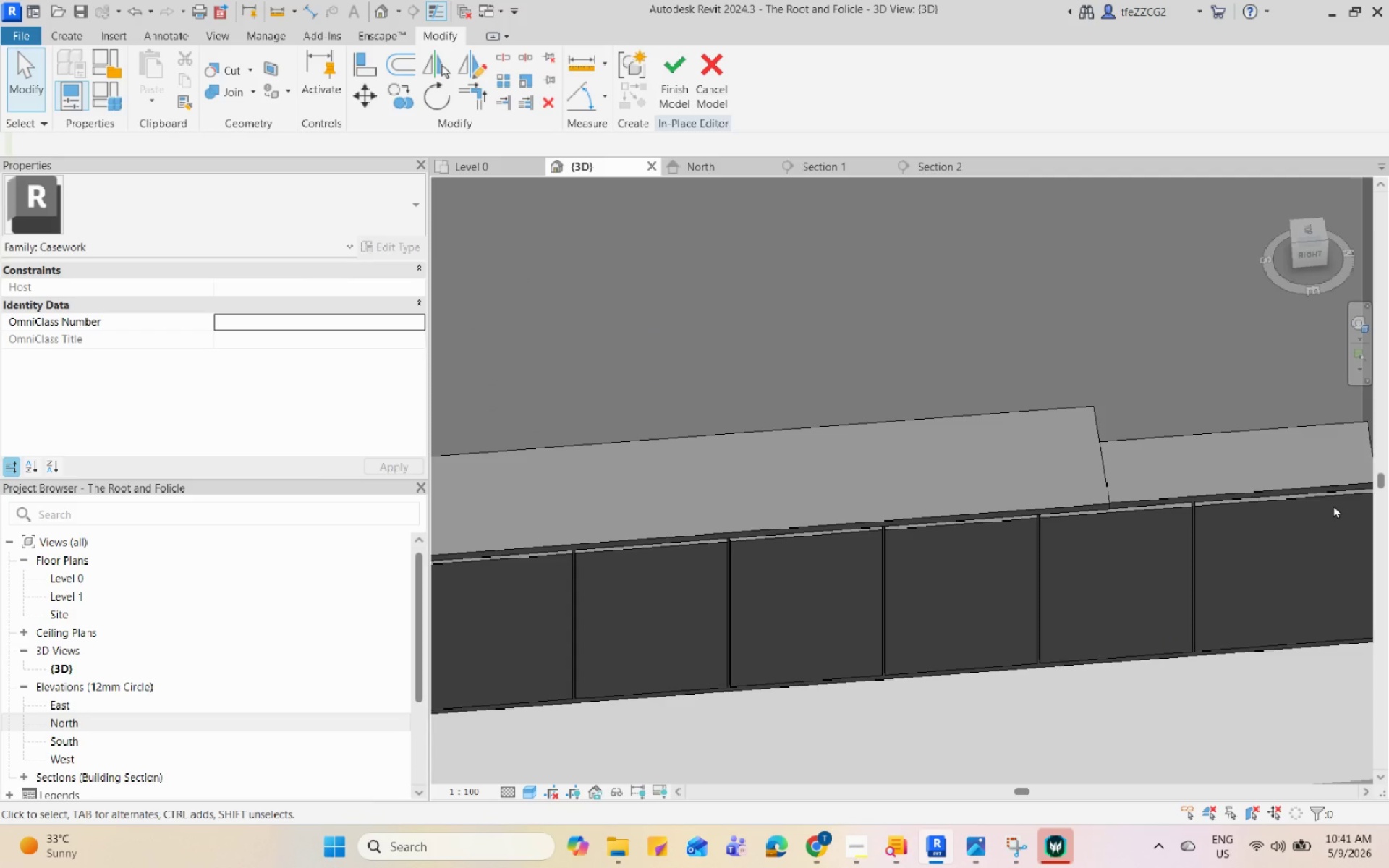 
left_click([1016, 848])
 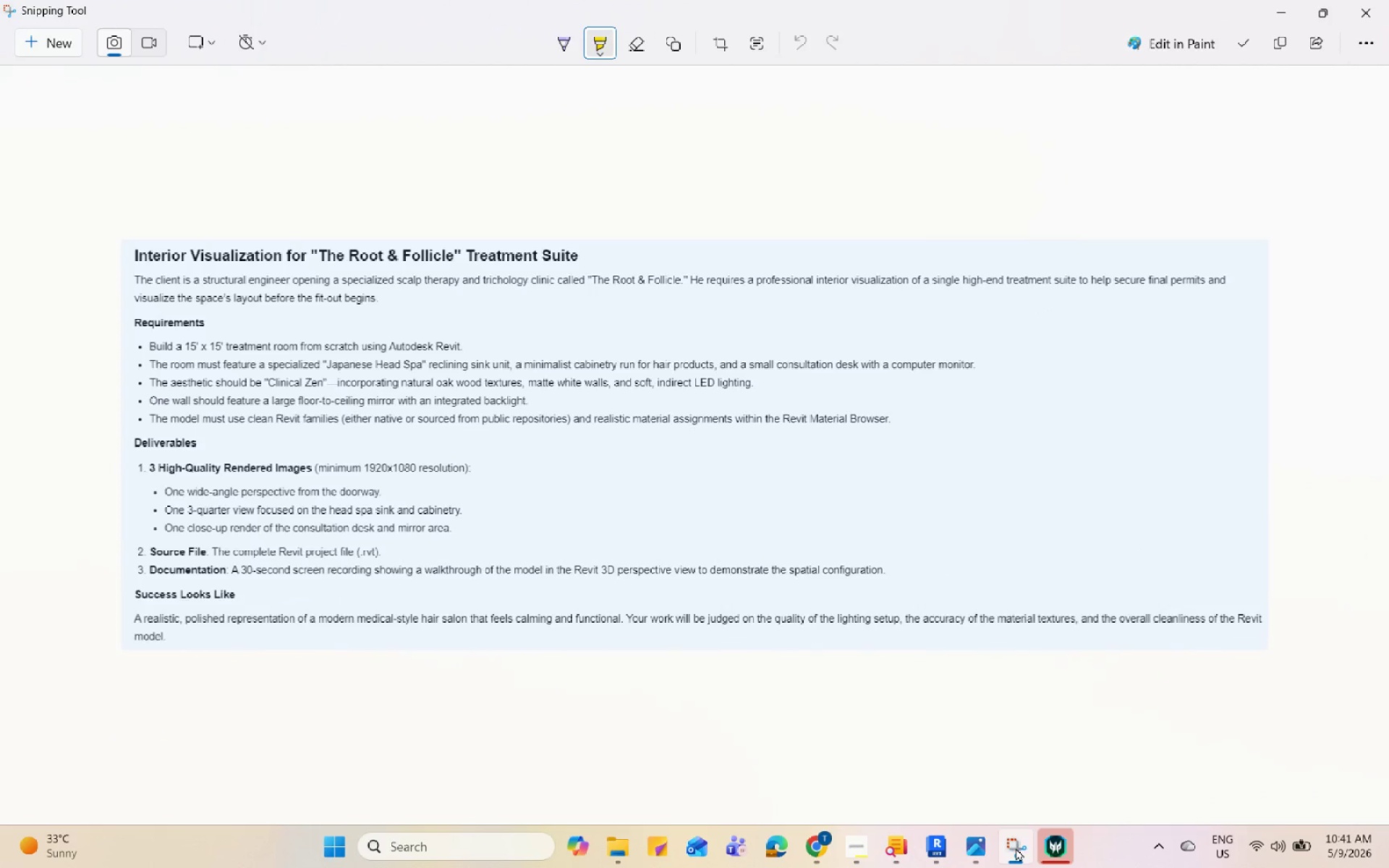 
left_click([1016, 848])
 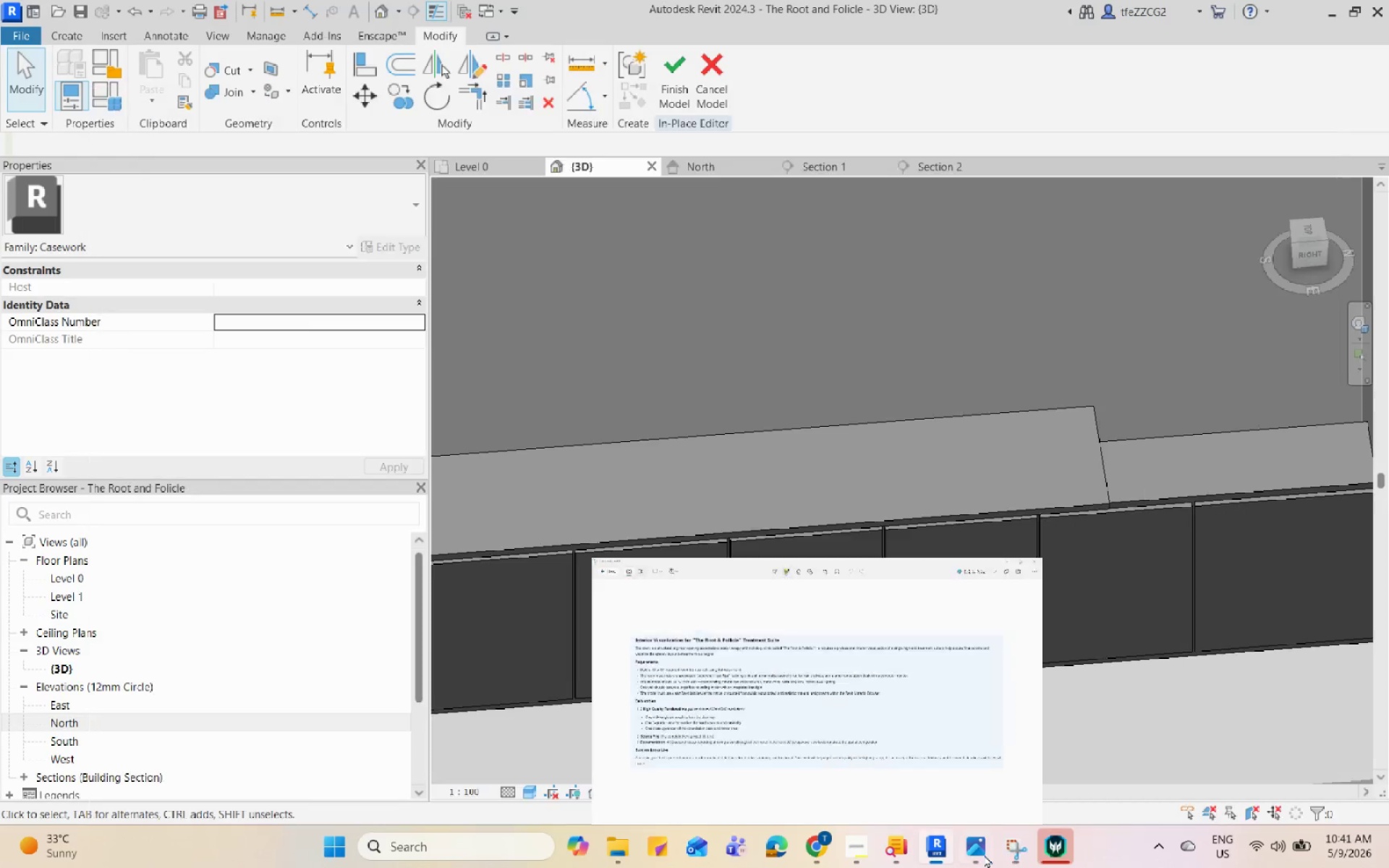 
left_click_drag(start_coordinate=[959, 848], to_coordinate=[965, 850])
 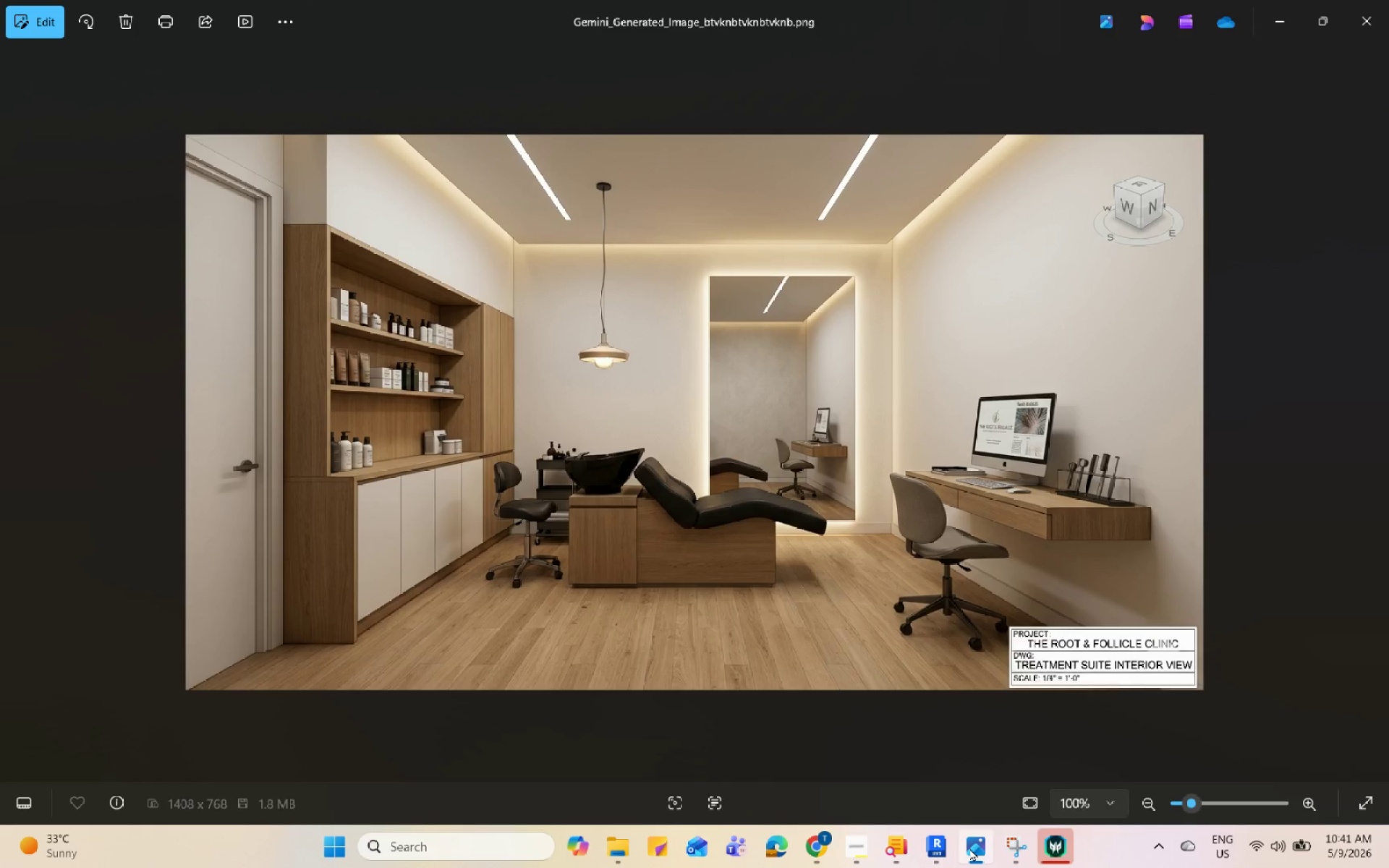 
wait(14.03)
 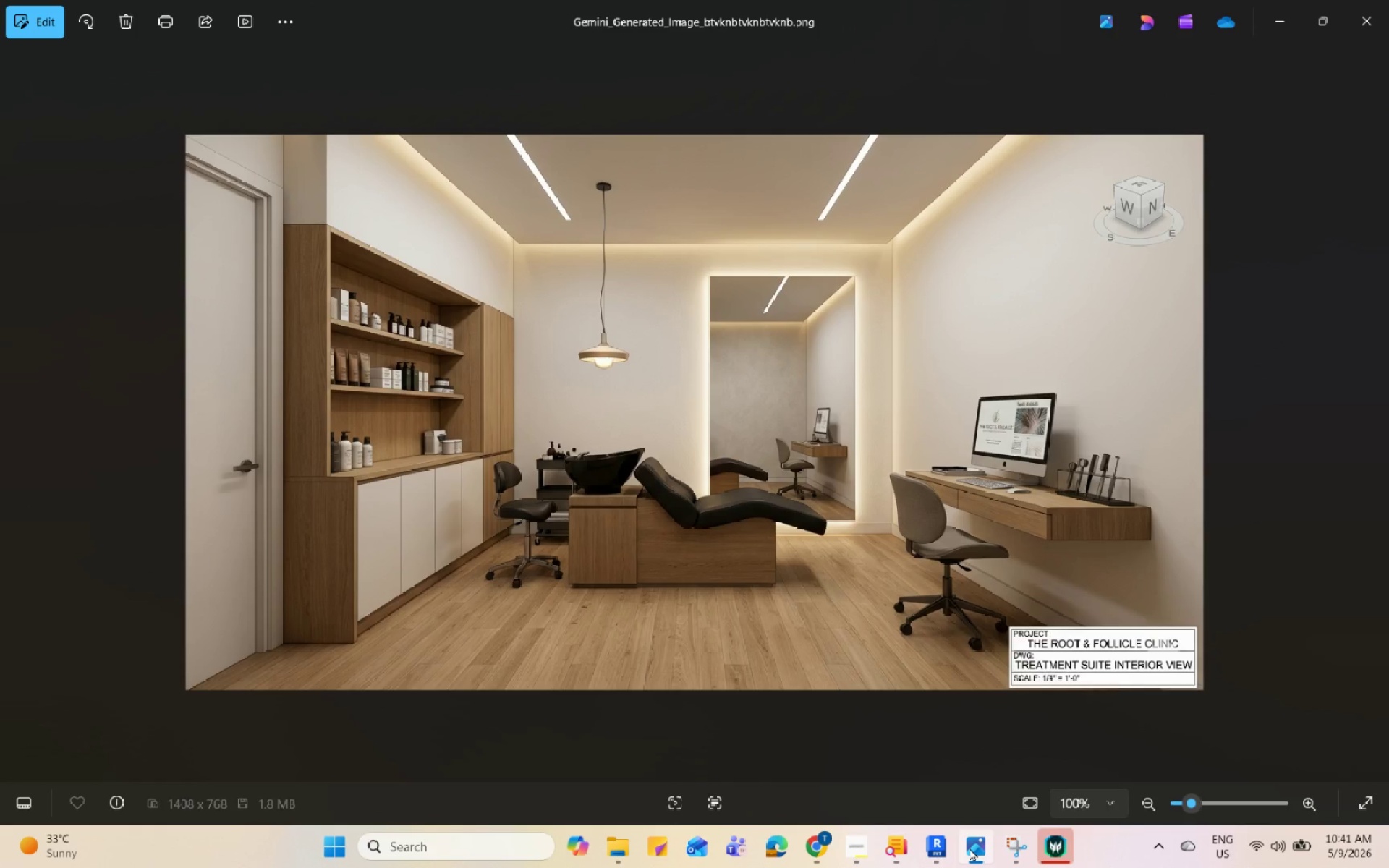 
left_click([969, 848])
 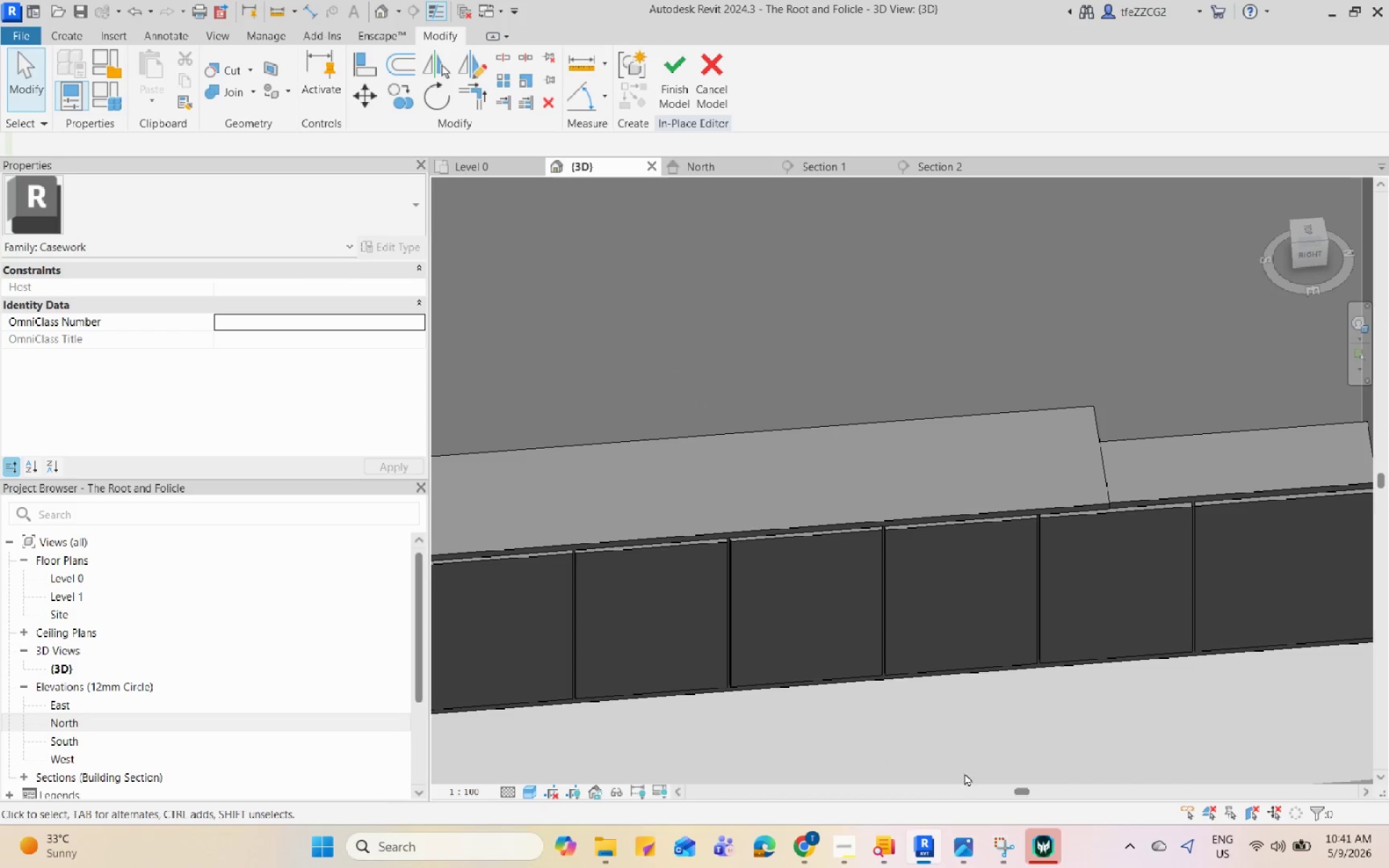 
scroll: coordinate [938, 456], scroll_direction: down, amount: 6.0
 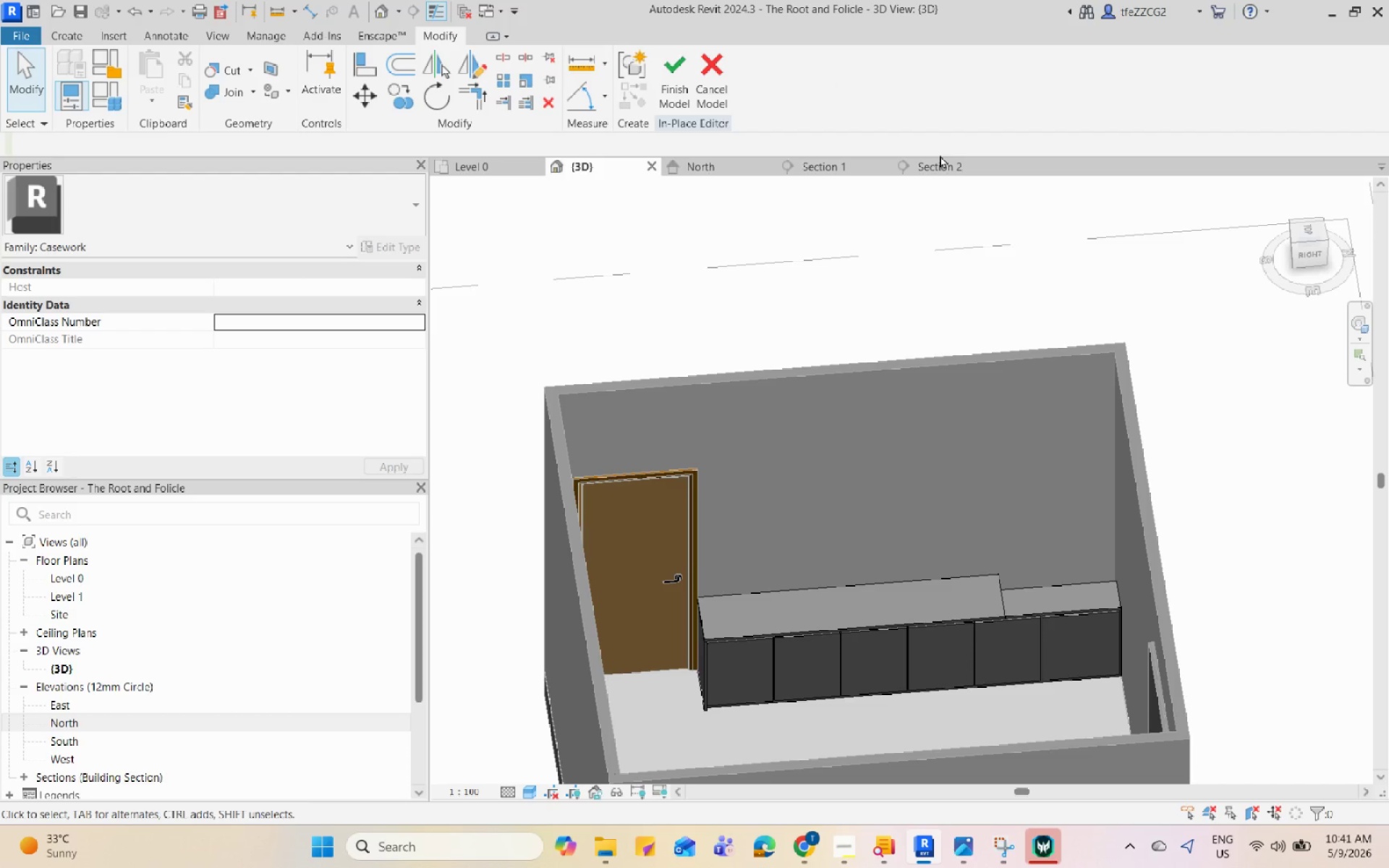 
double_click([946, 165])
 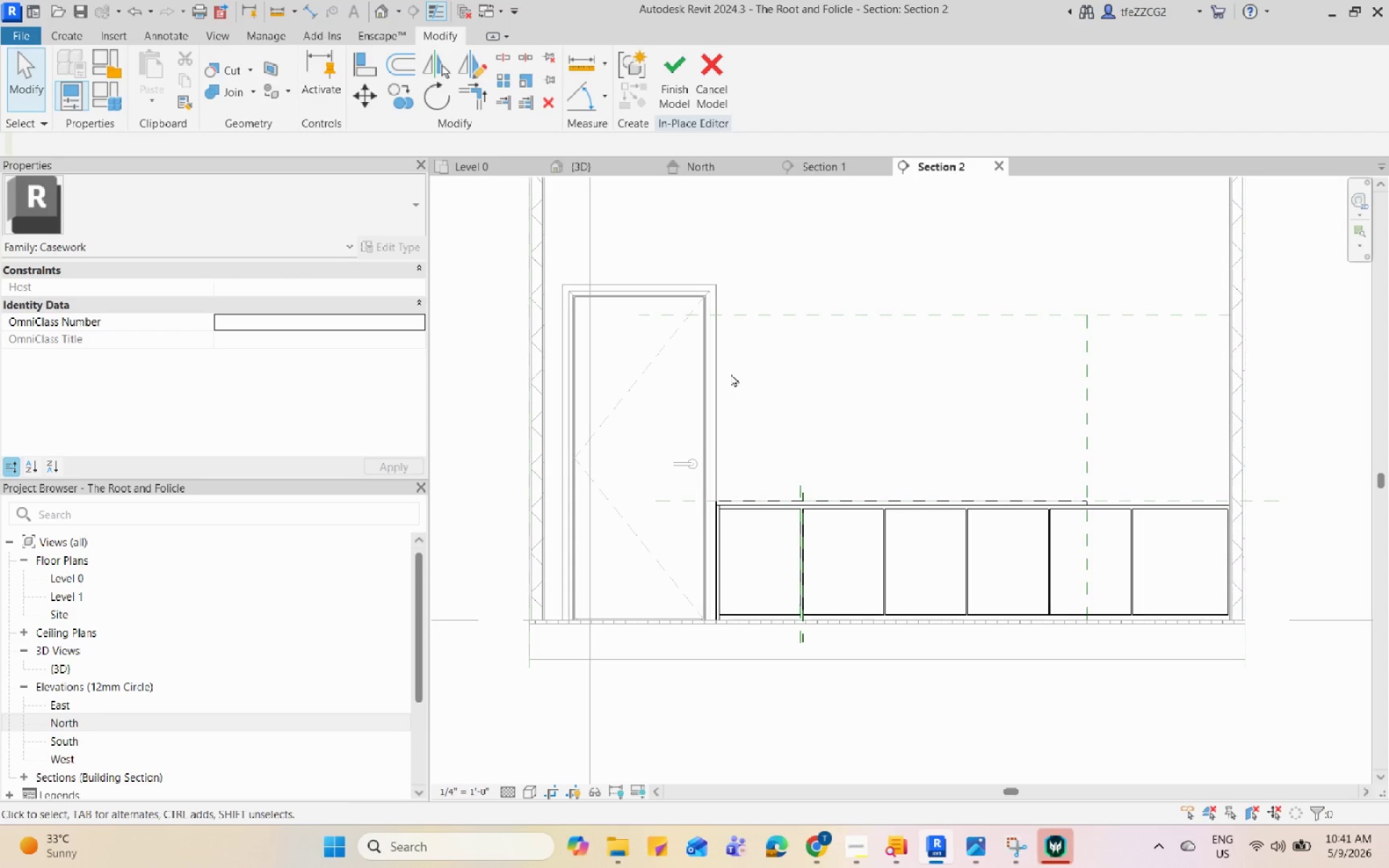 
scroll: coordinate [727, 308], scroll_direction: up, amount: 3.0
 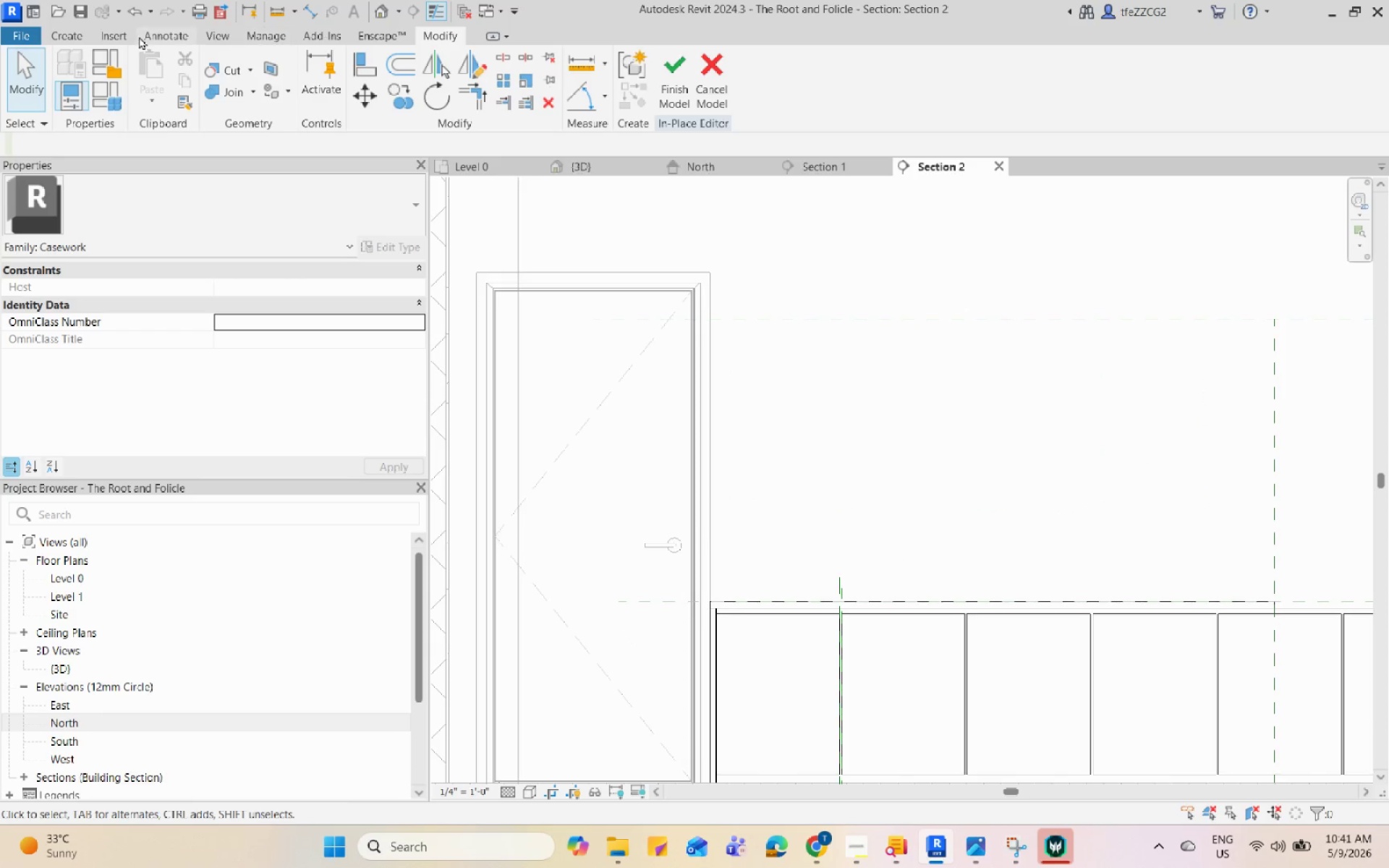 
left_click([82, 39])
 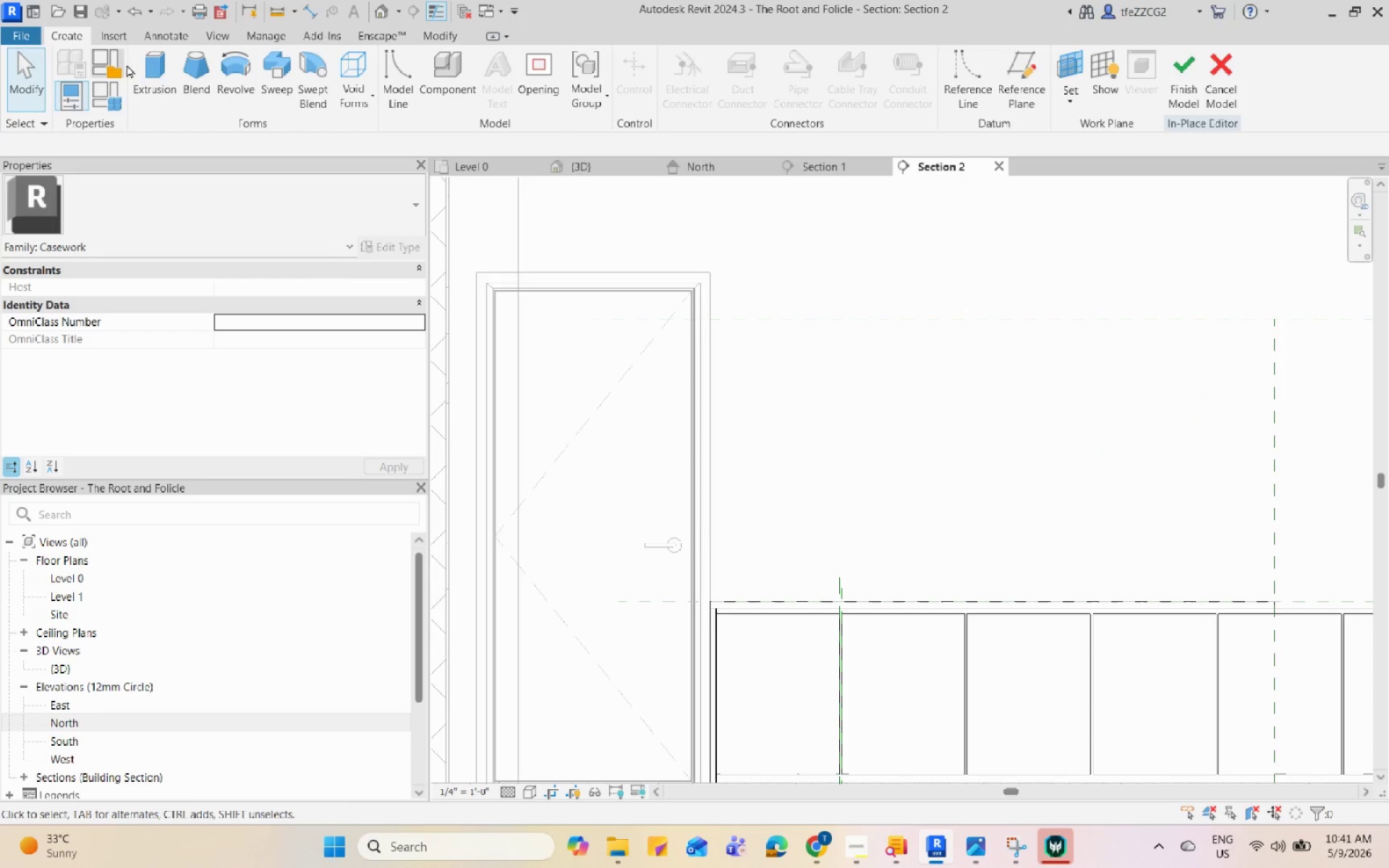 
left_click([145, 66])
 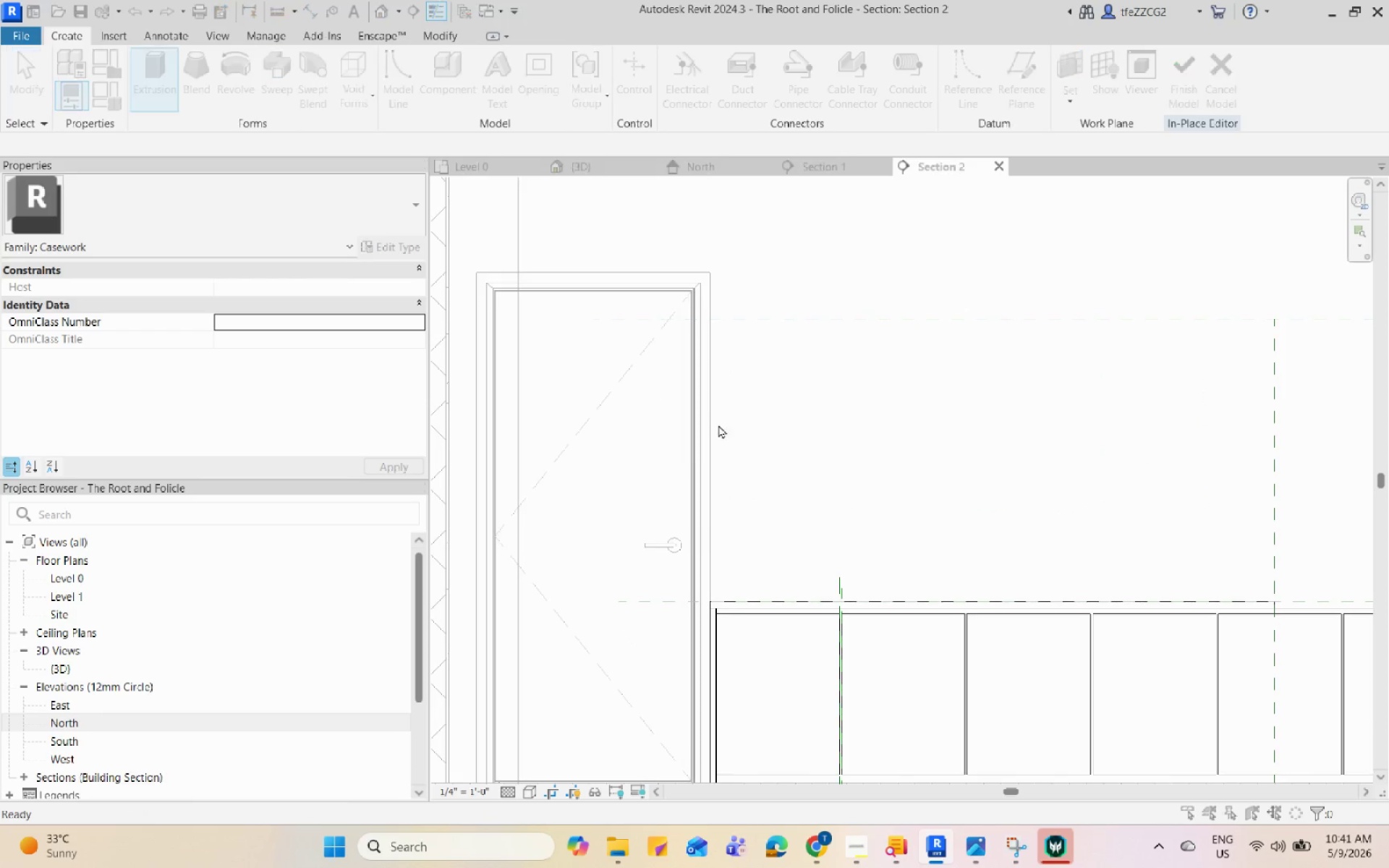 
scroll: coordinate [696, 349], scroll_direction: up, amount: 3.0
 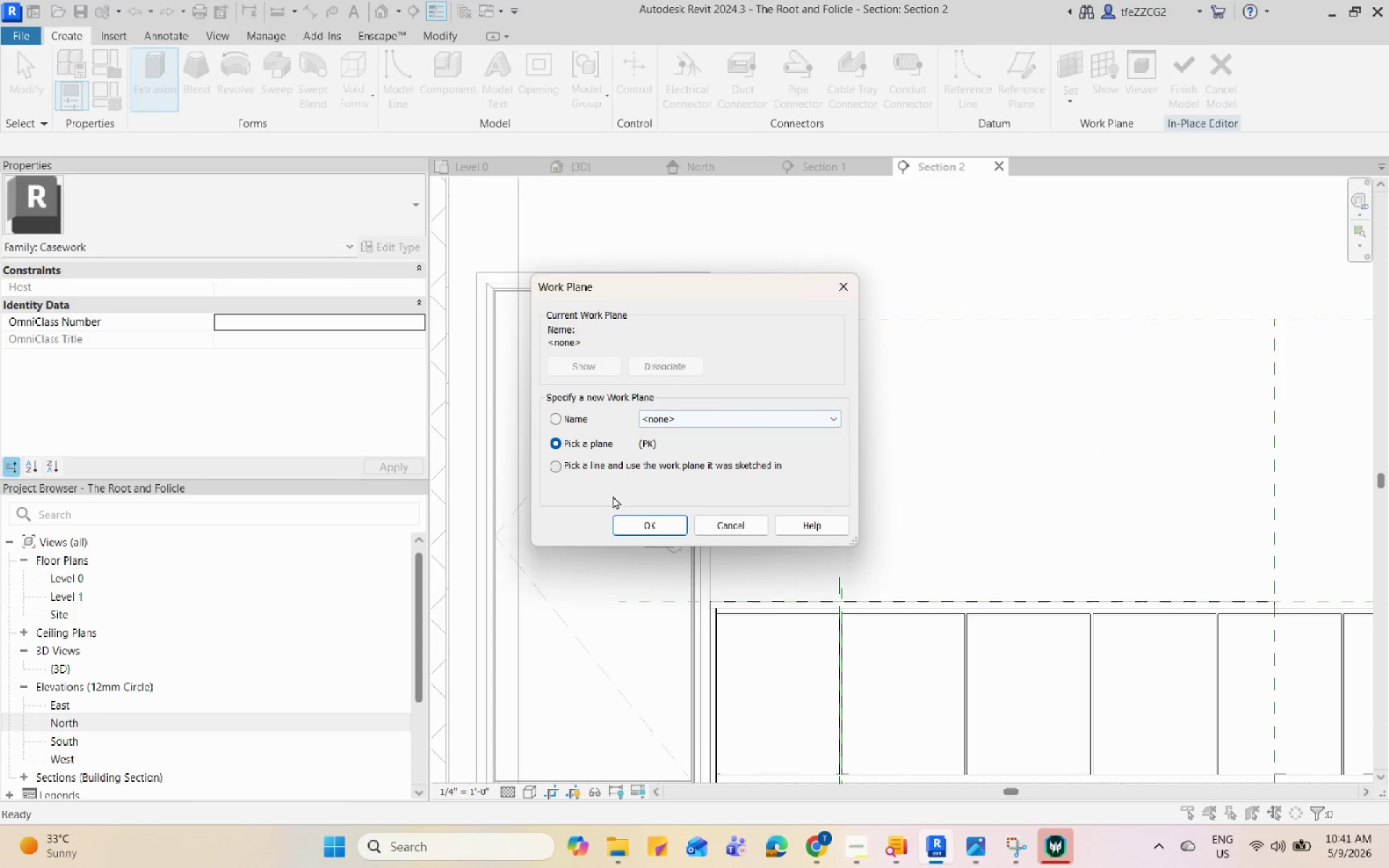 
left_click([643, 522])
 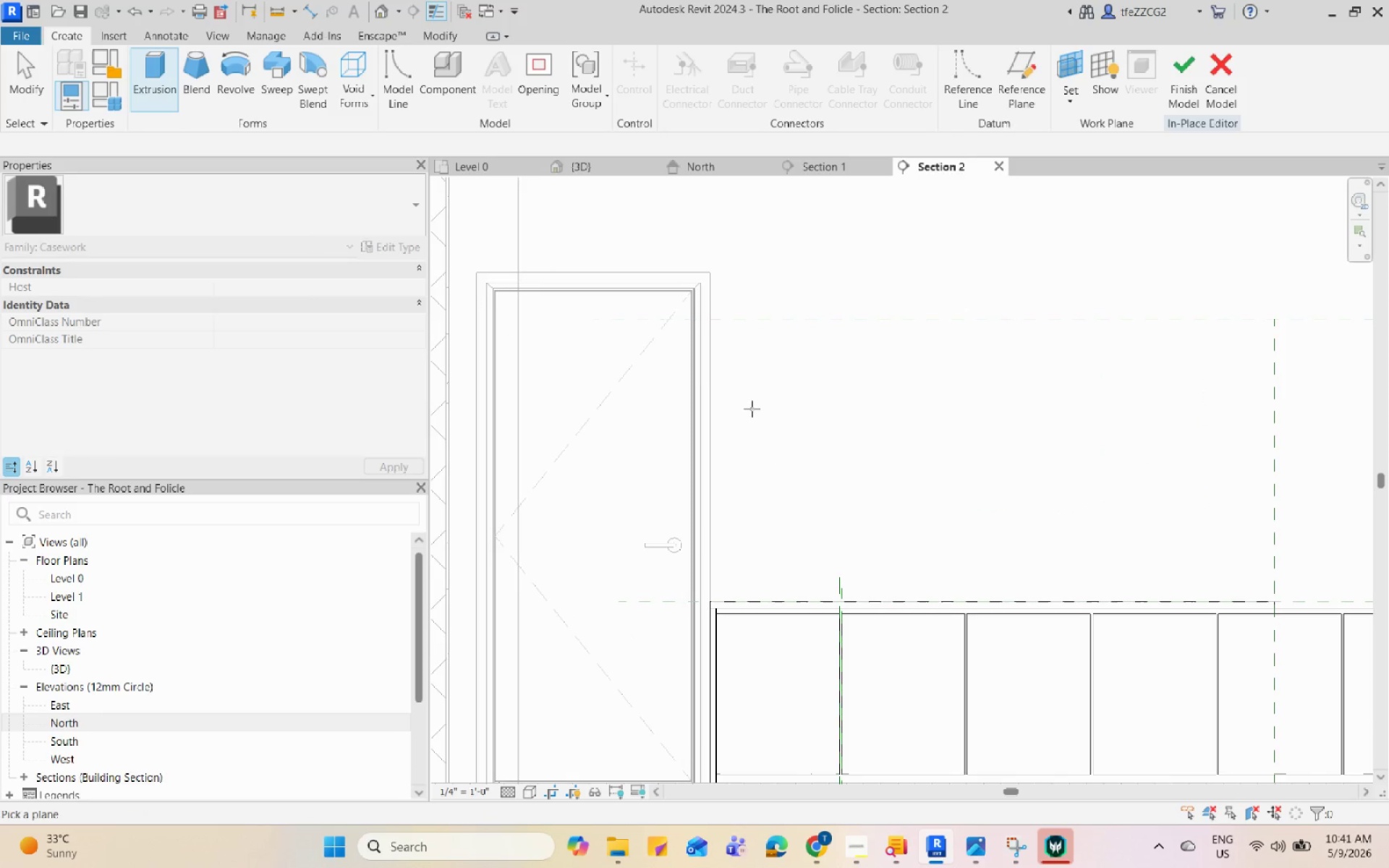 
scroll: coordinate [713, 384], scroll_direction: up, amount: 3.0
 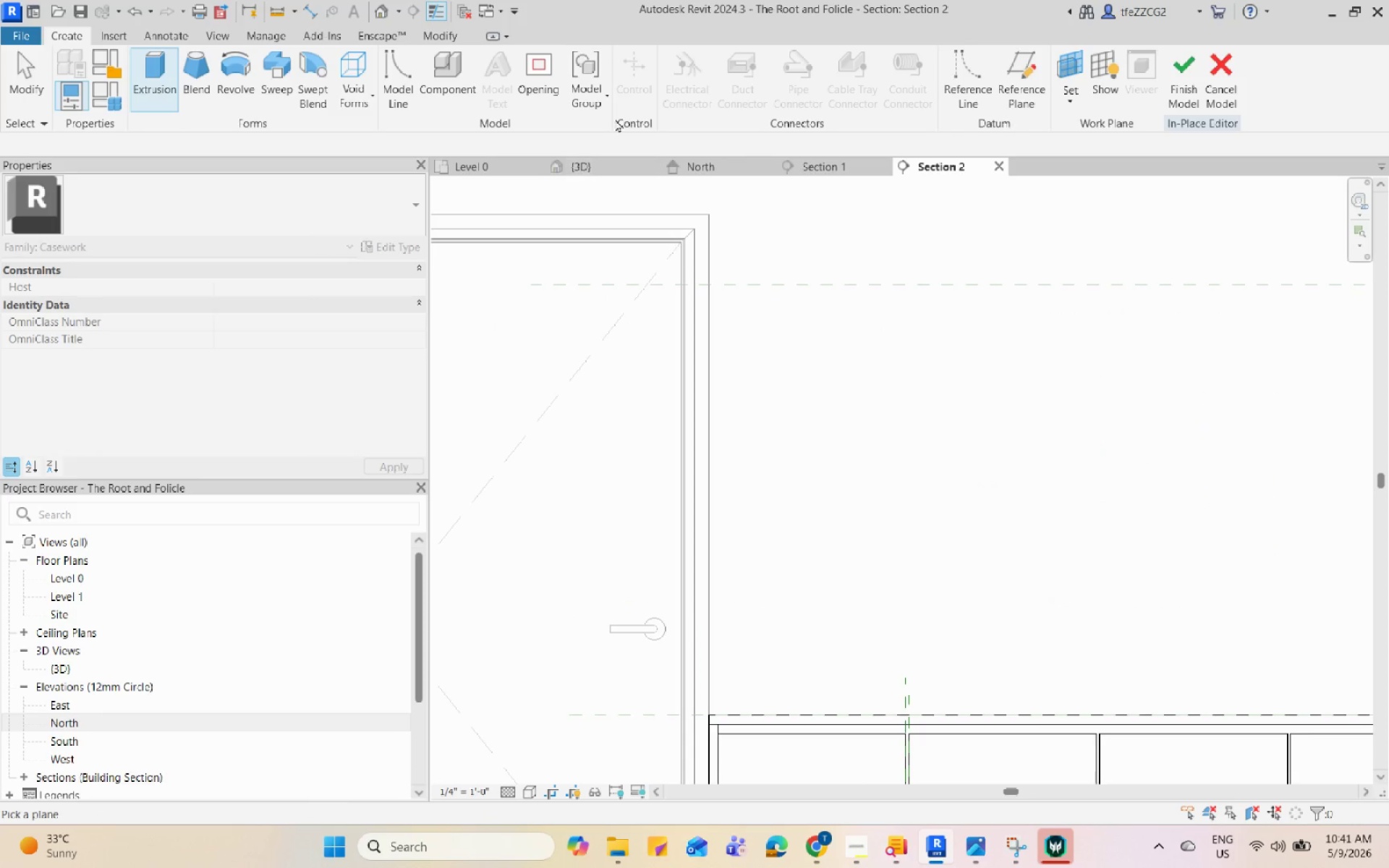 
scroll: coordinate [470, 523], scroll_direction: down, amount: 5.0
 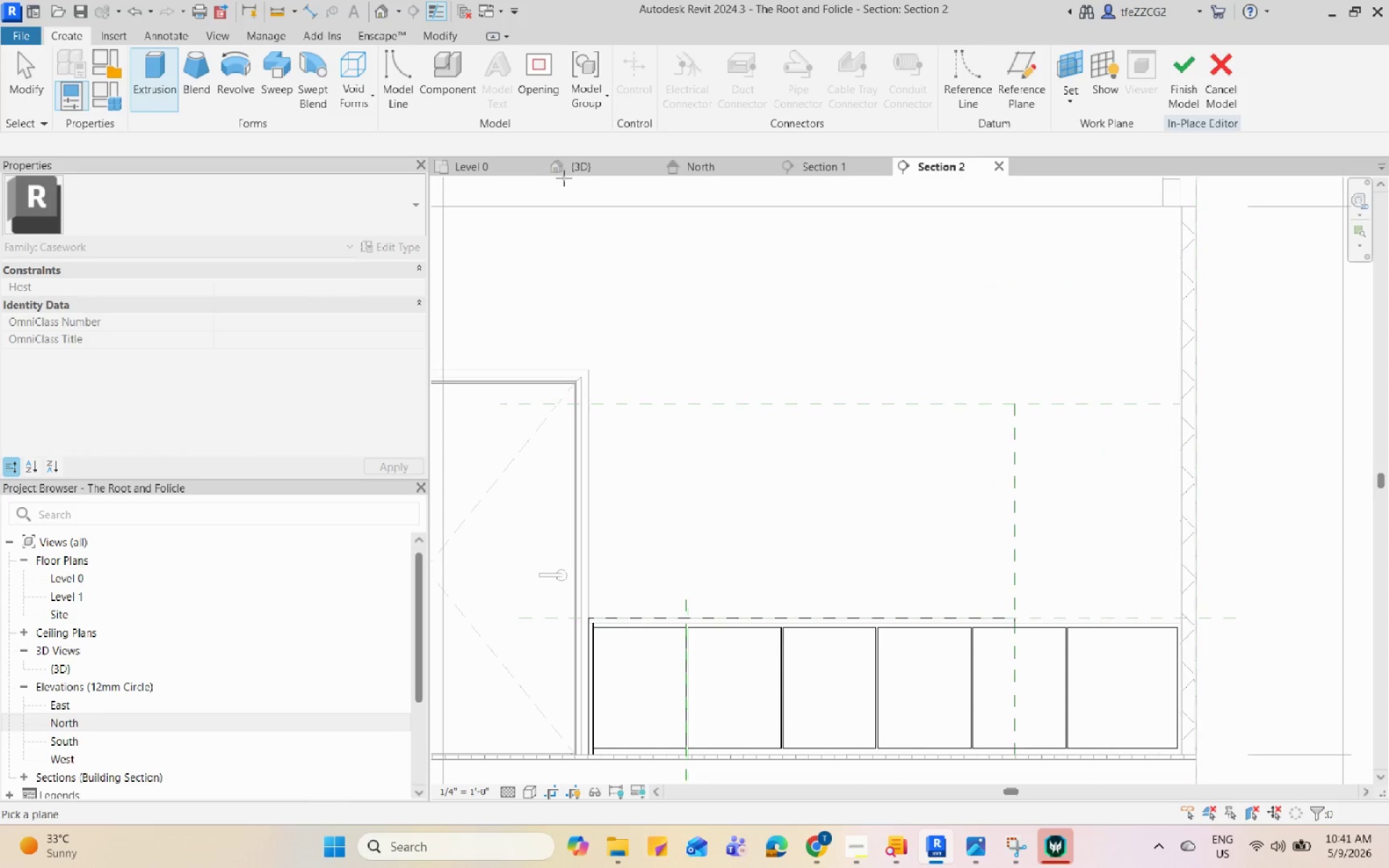 
left_click([575, 170])
 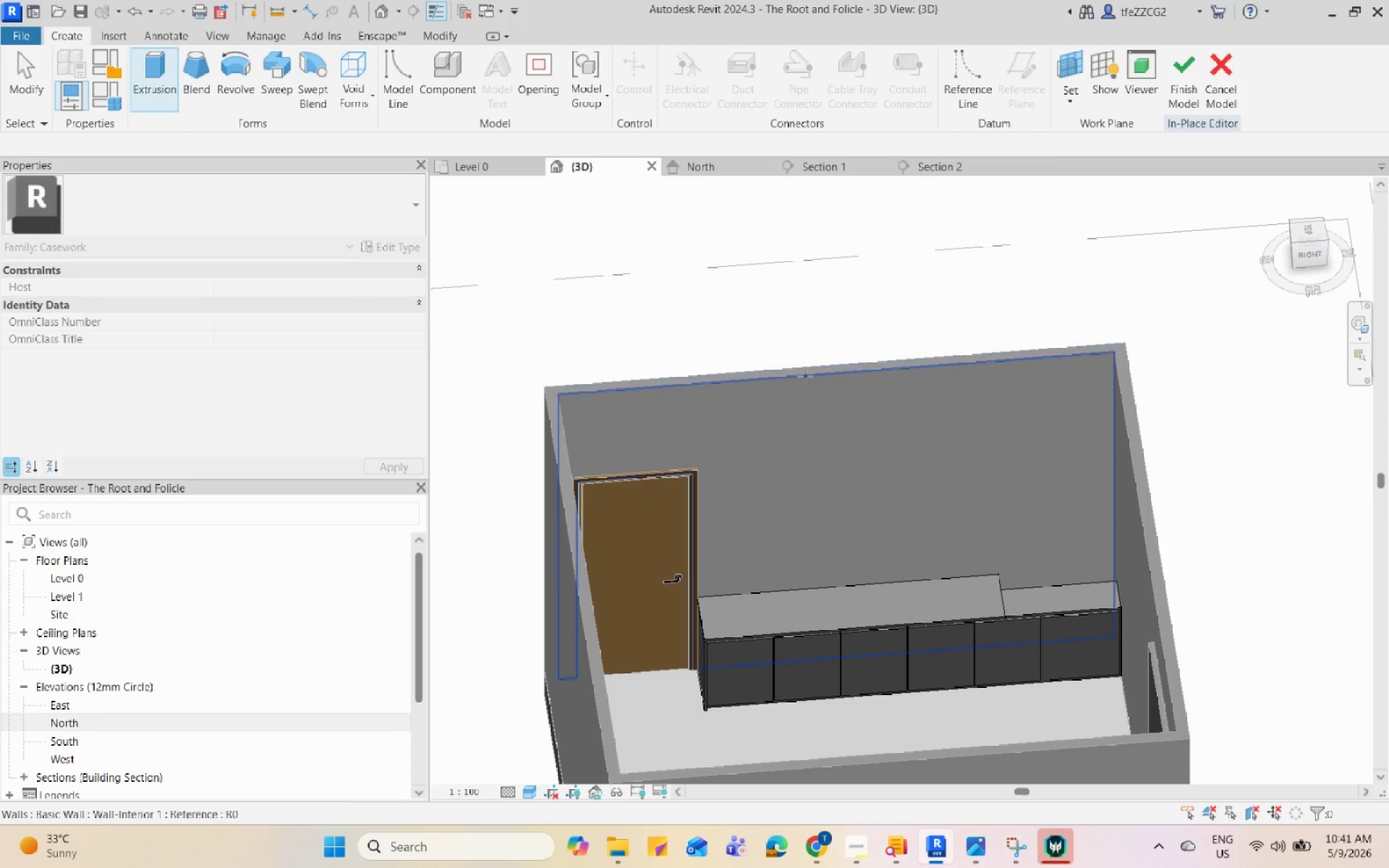 
left_click([804, 376])
 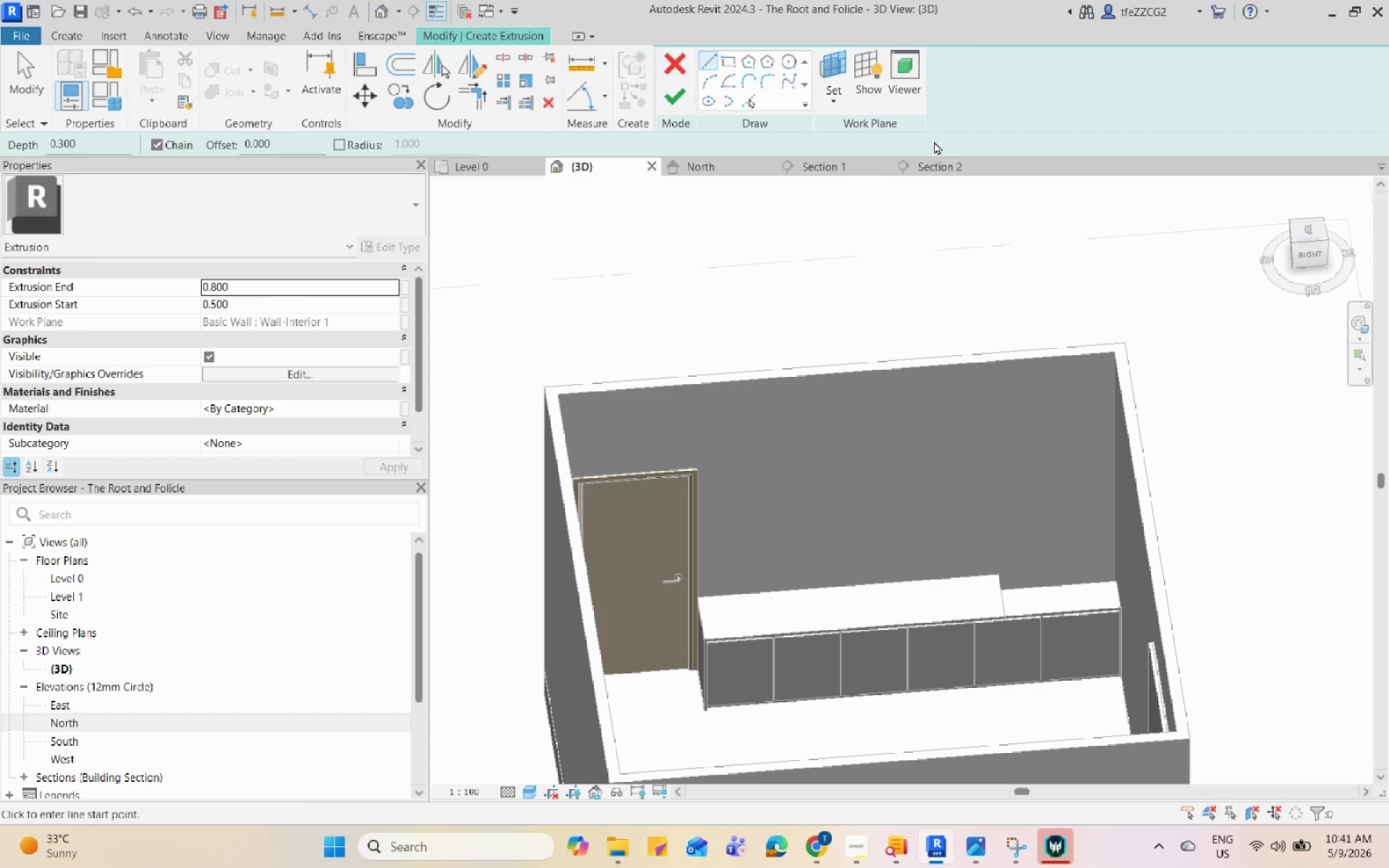 
left_click([932, 166])
 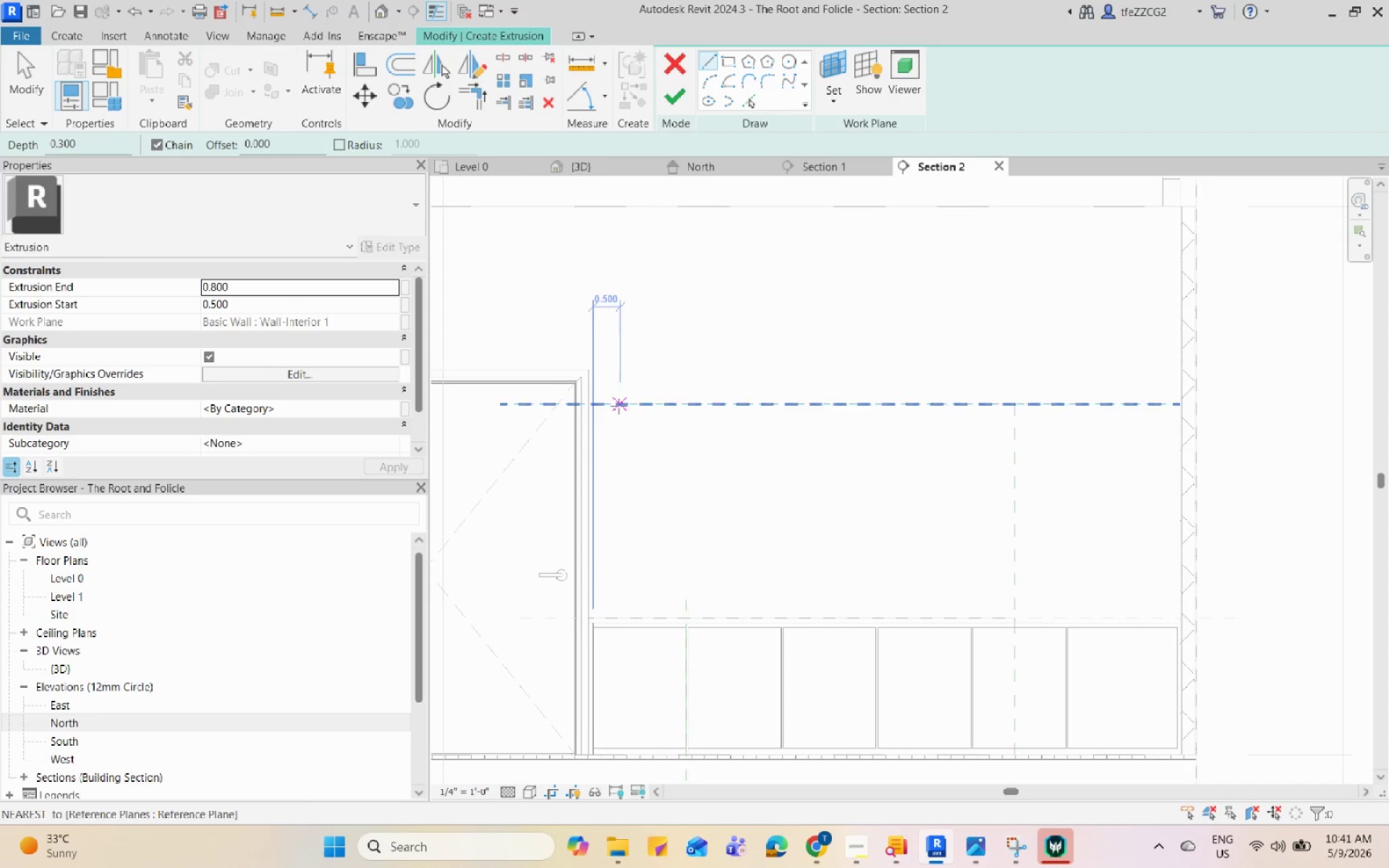 
scroll: coordinate [583, 441], scroll_direction: up, amount: 7.0
 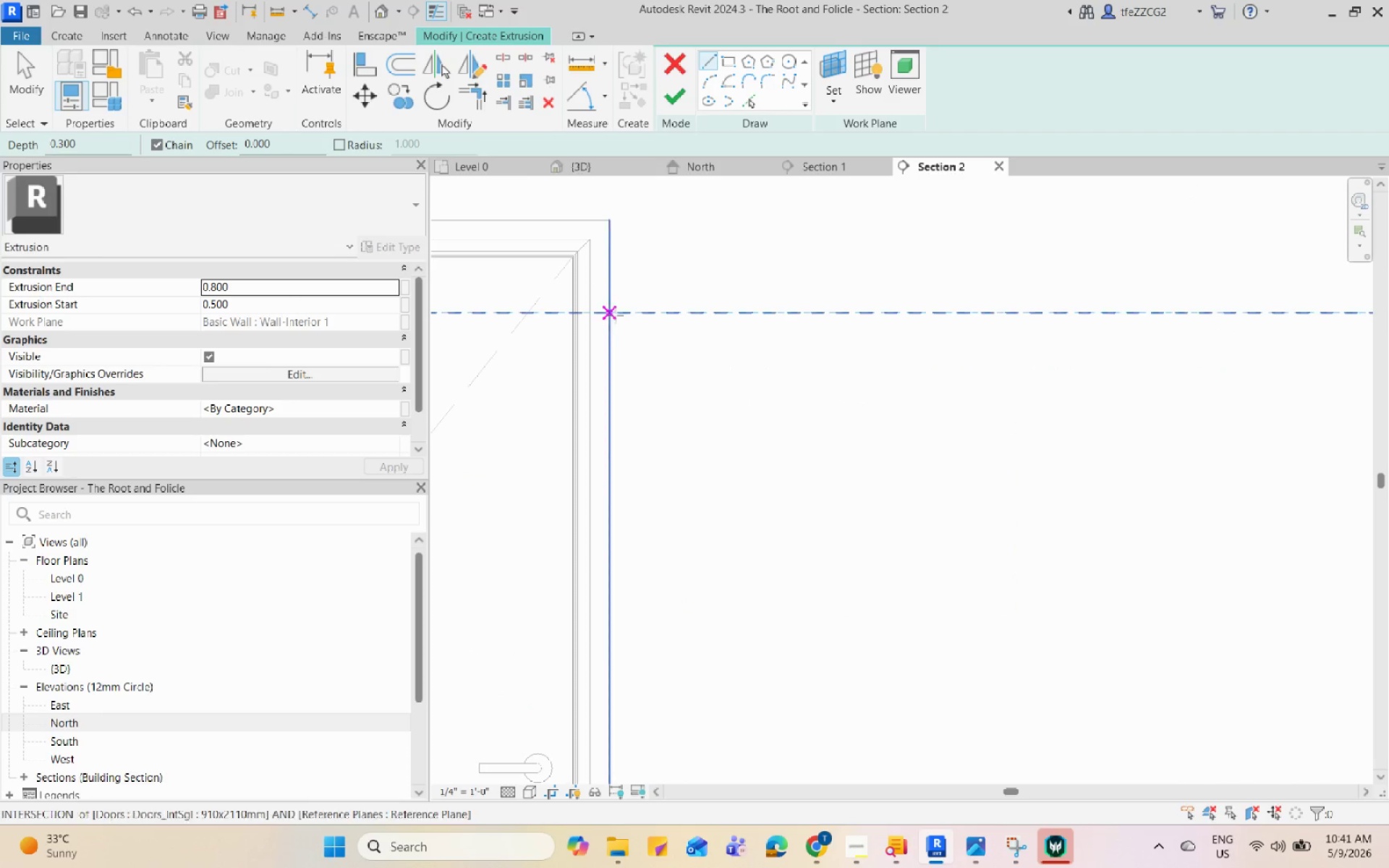 
left_click([613, 314])
 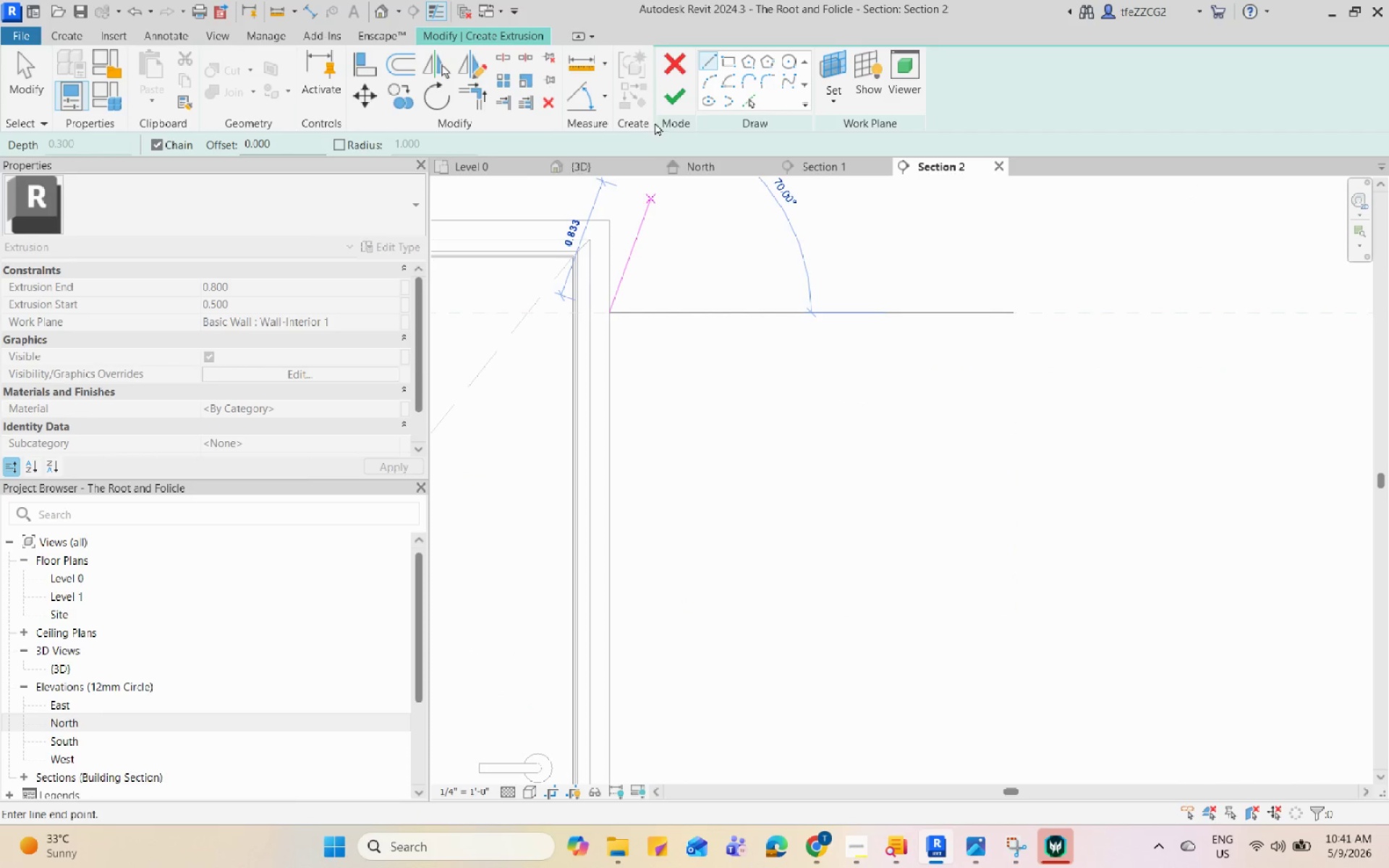 
left_click([729, 64])
 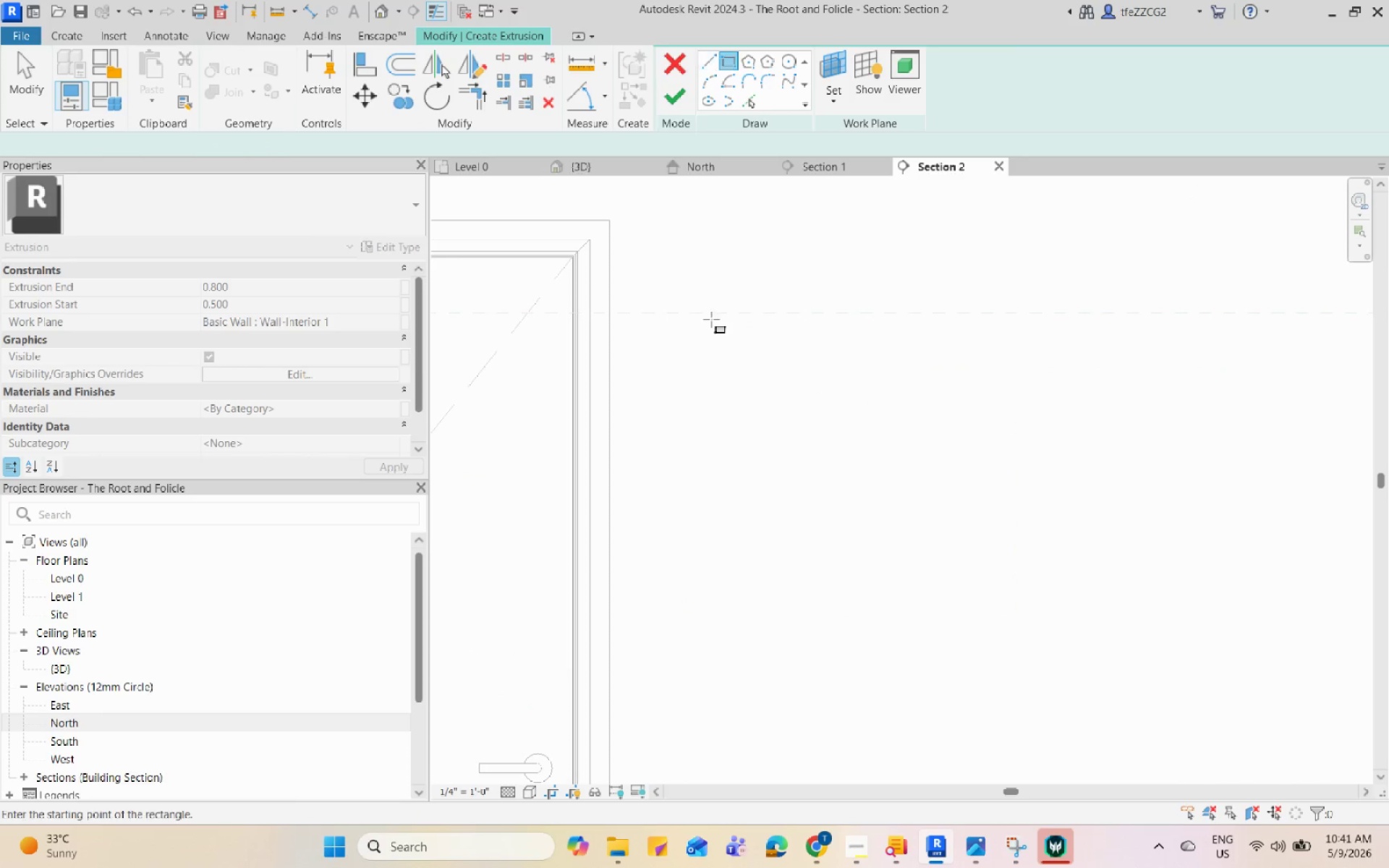 
scroll: coordinate [645, 728], scroll_direction: up, amount: 10.0
 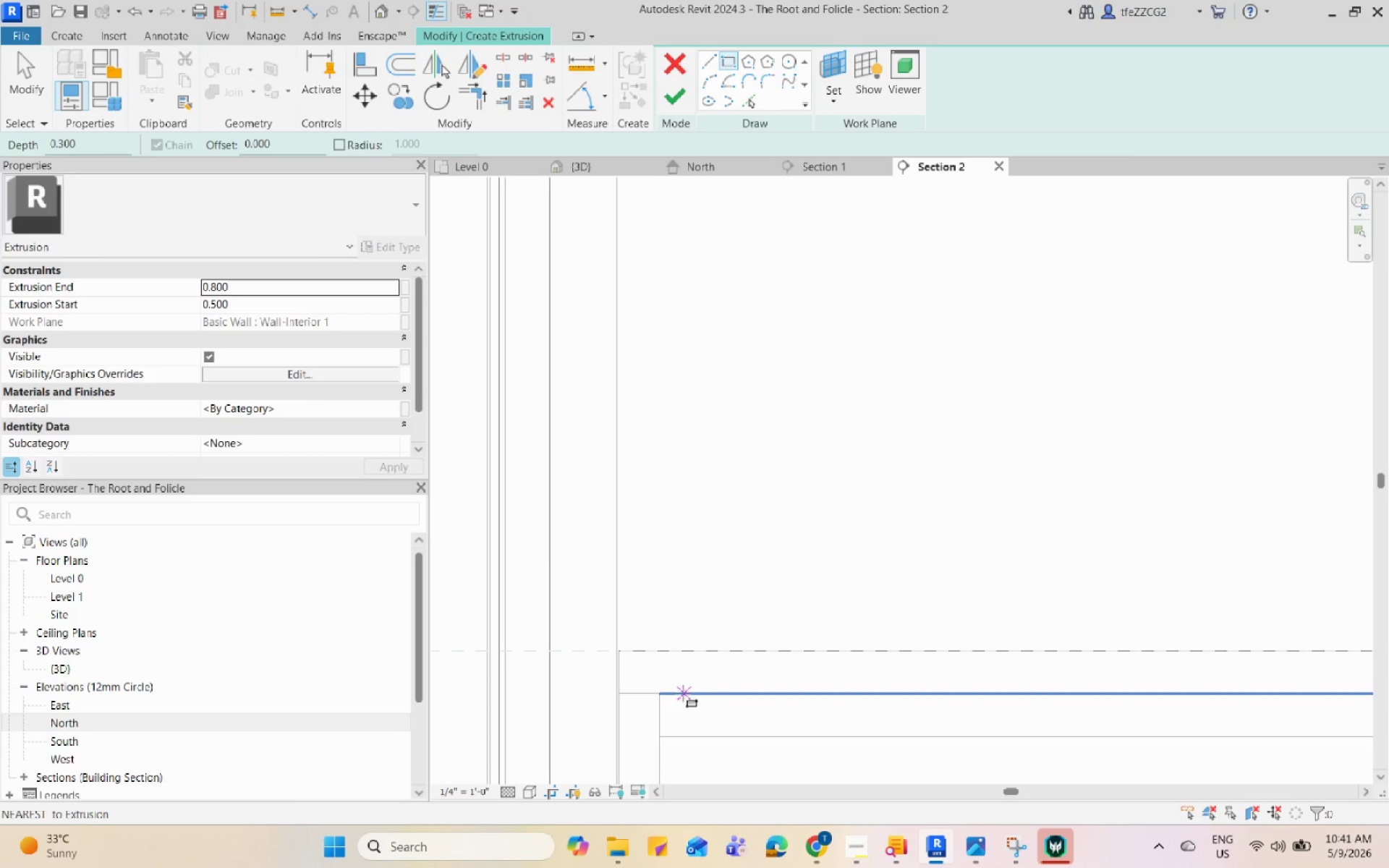 
key(Escape)
type(rp)
 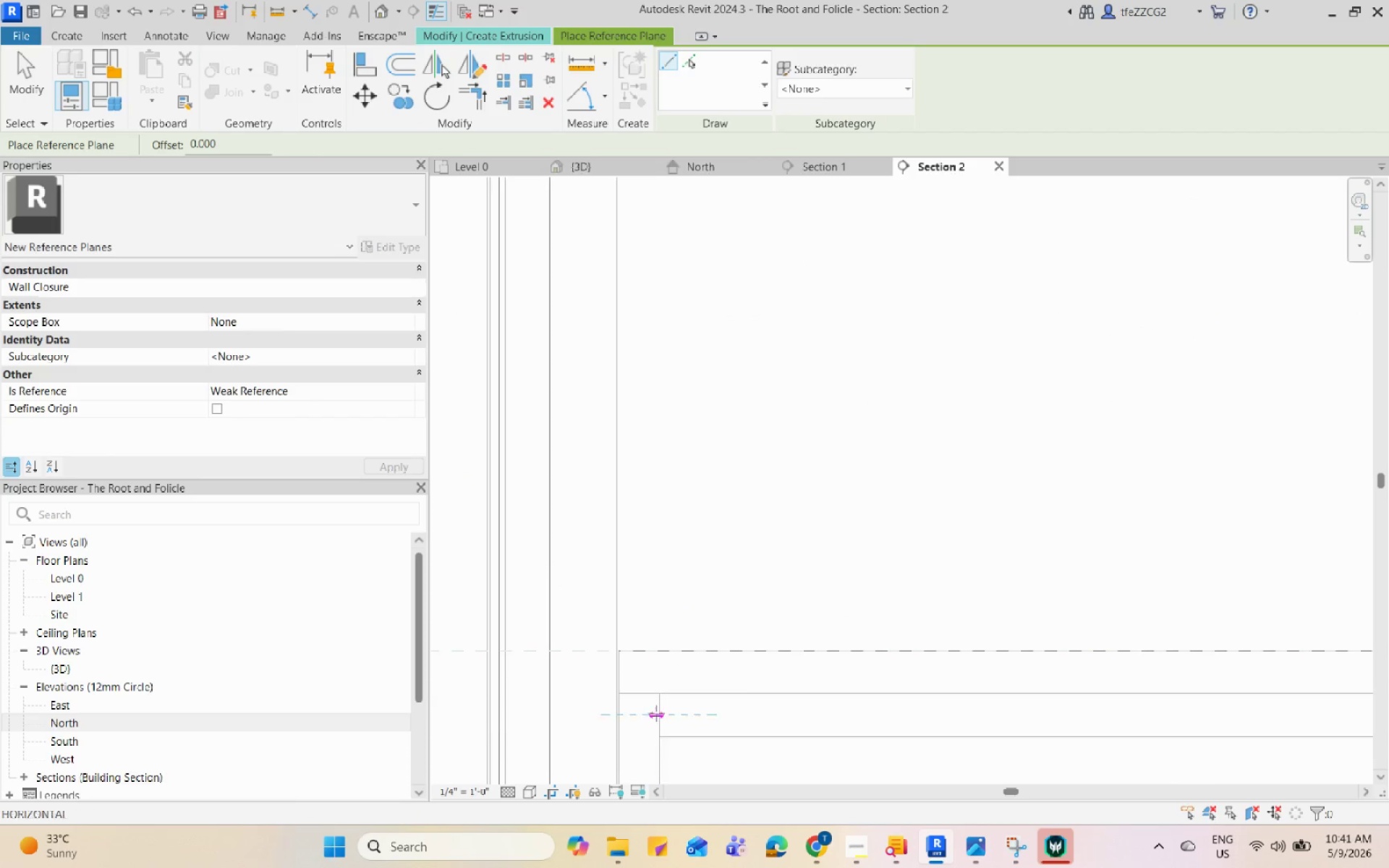 
scroll: coordinate [606, 706], scroll_direction: down, amount: 15.0
 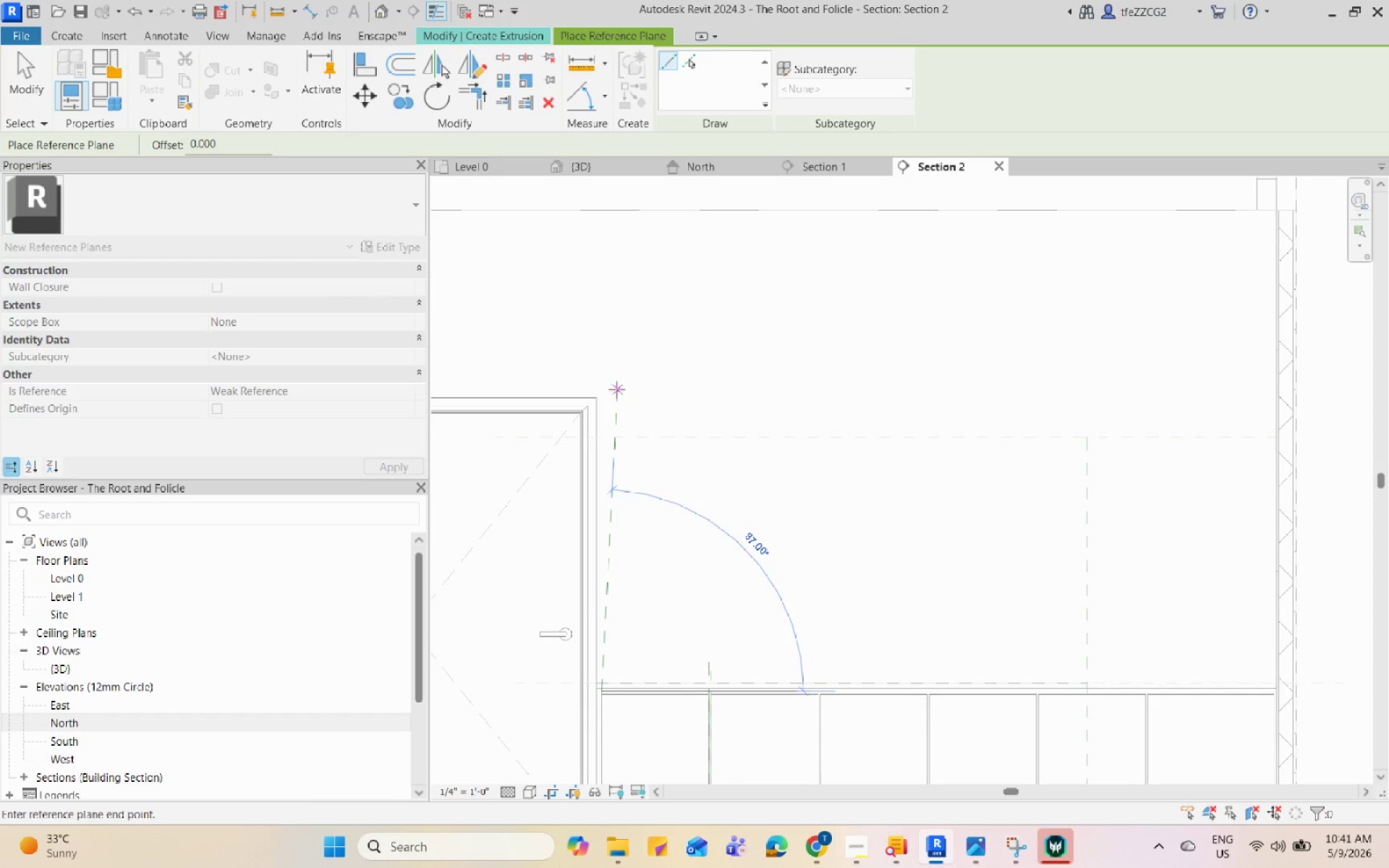 
left_click([610, 388])
 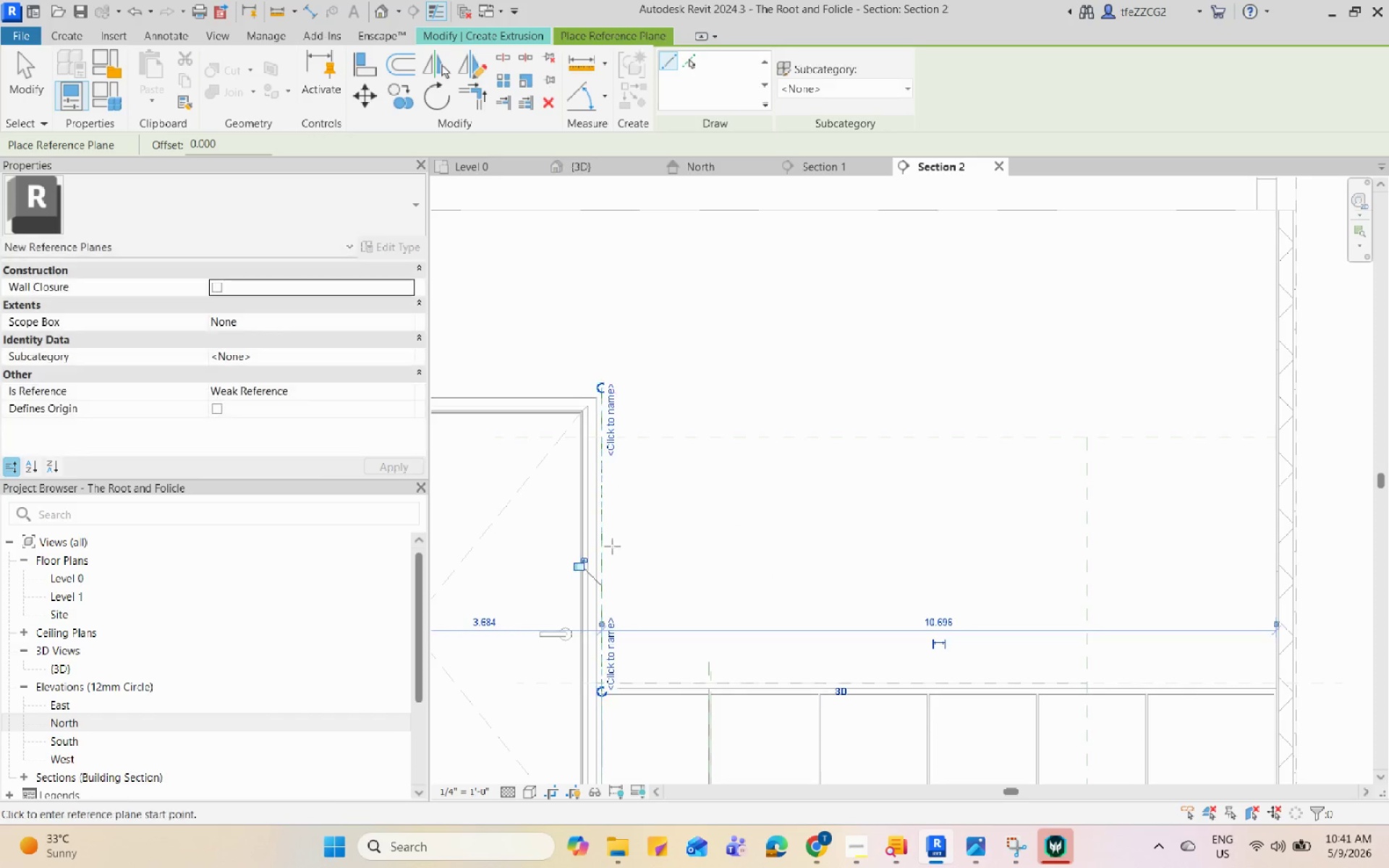 
key(Escape)
 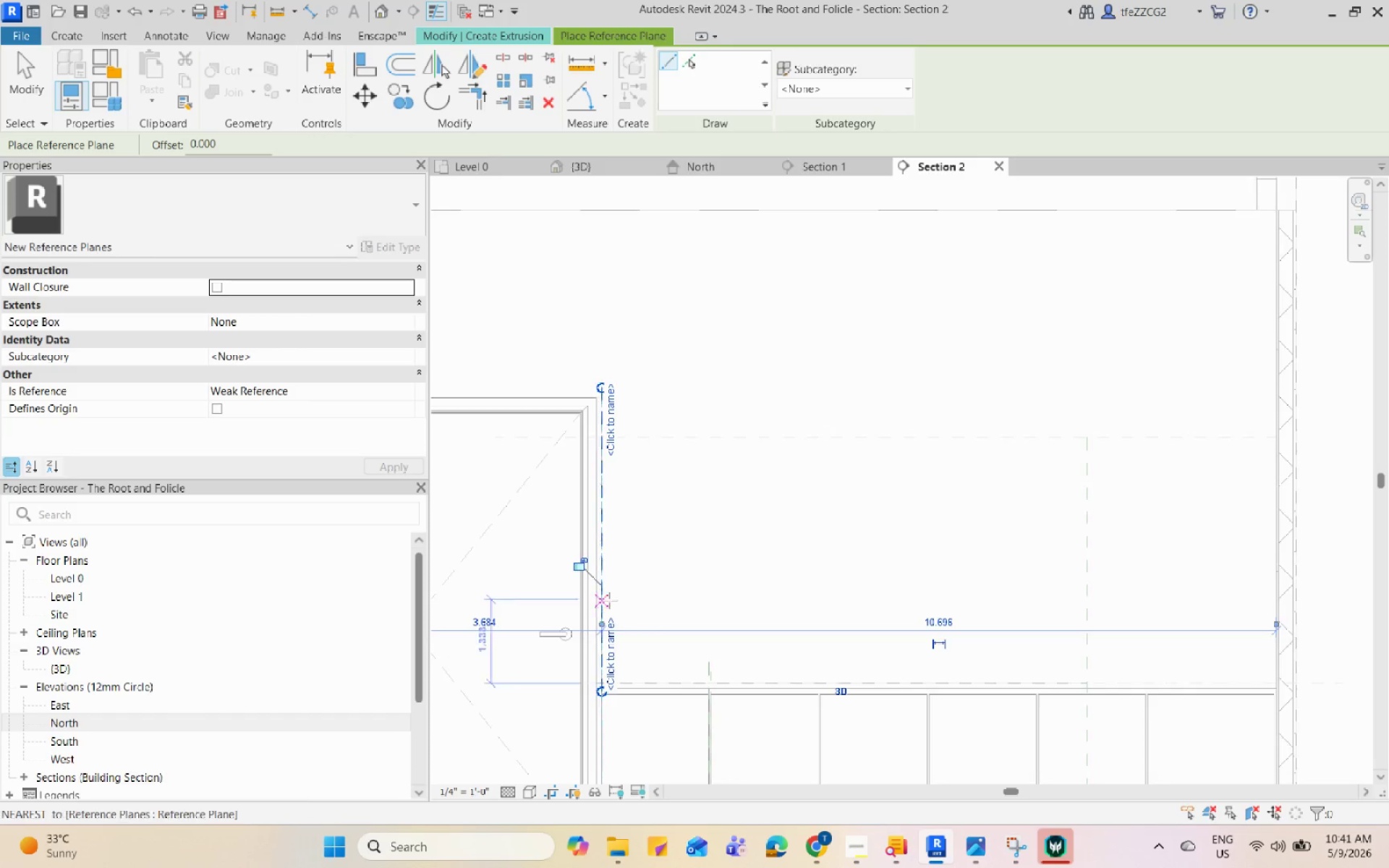 
scroll: coordinate [578, 689], scroll_direction: up, amount: 16.0
 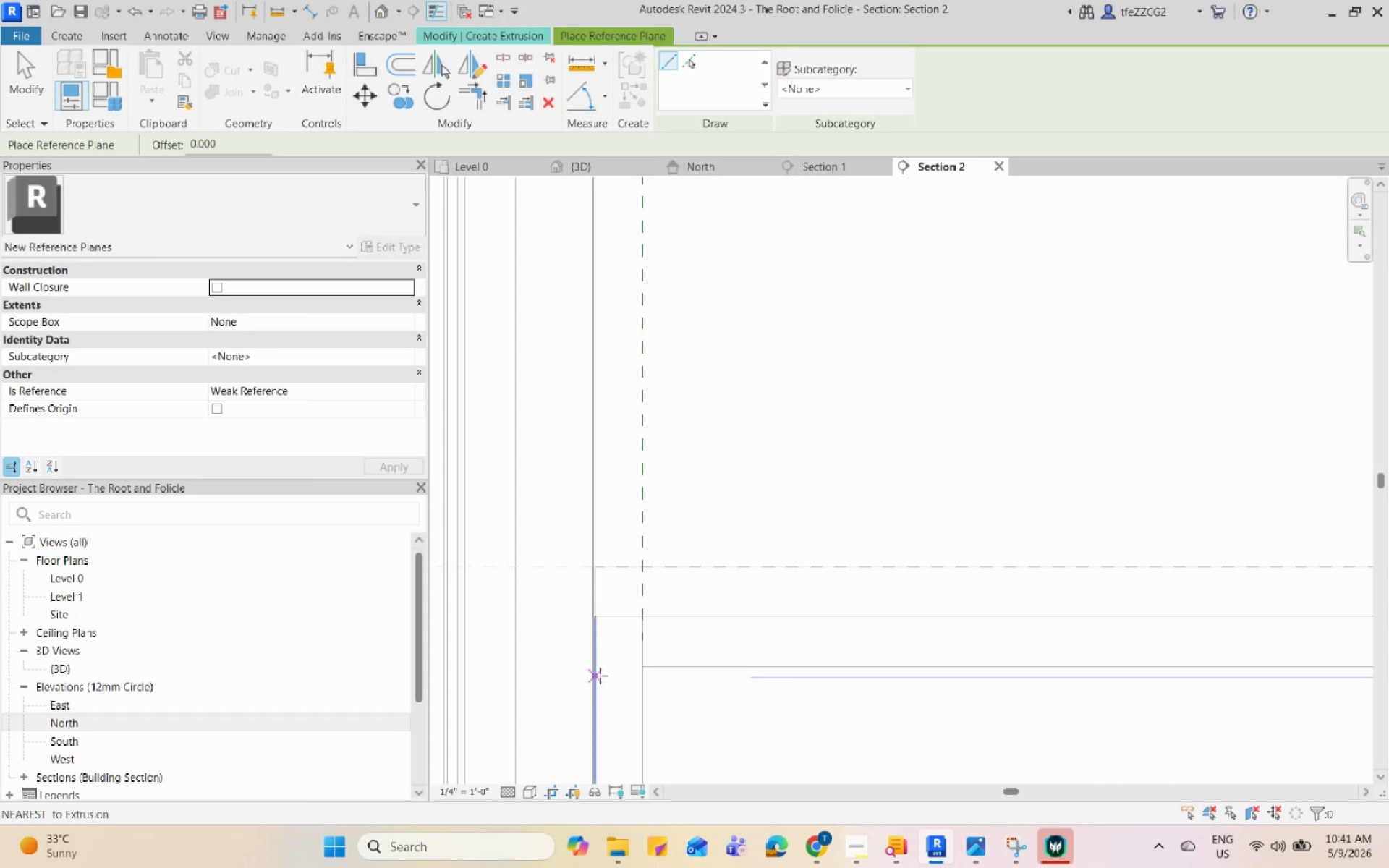 
left_click([600, 676])
 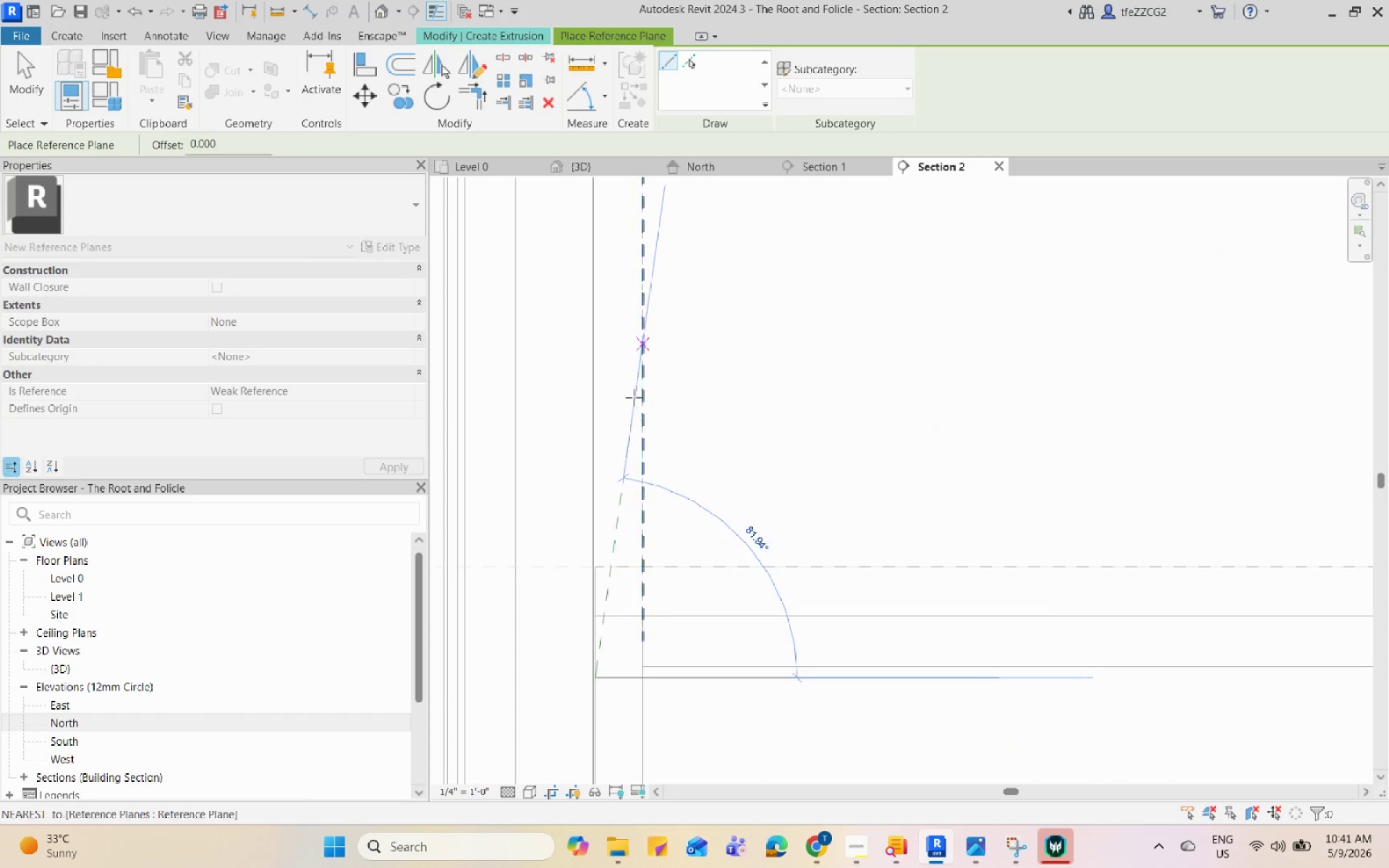 
scroll: coordinate [651, 401], scroll_direction: down, amount: 15.0
 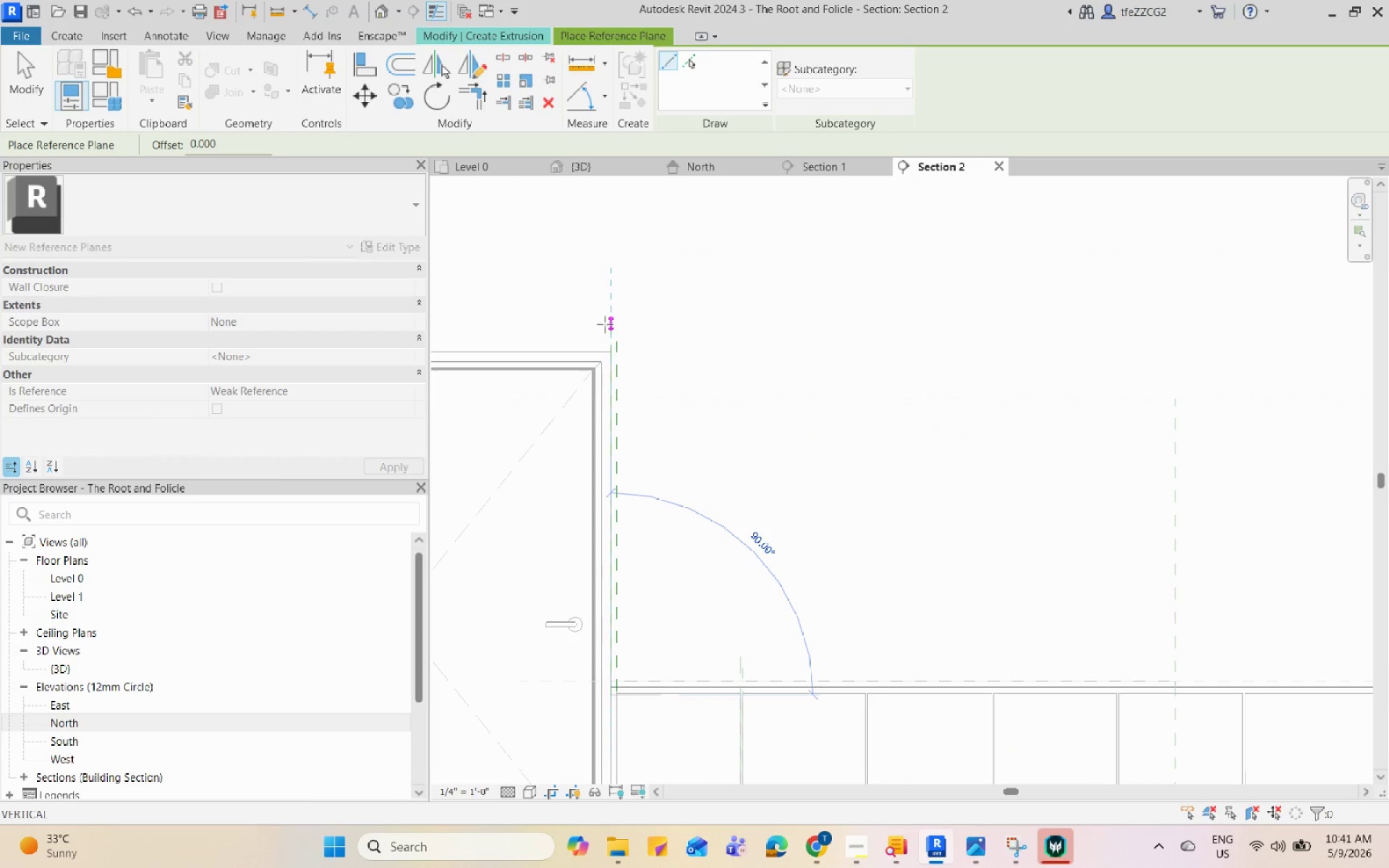 
left_click([606, 315])
 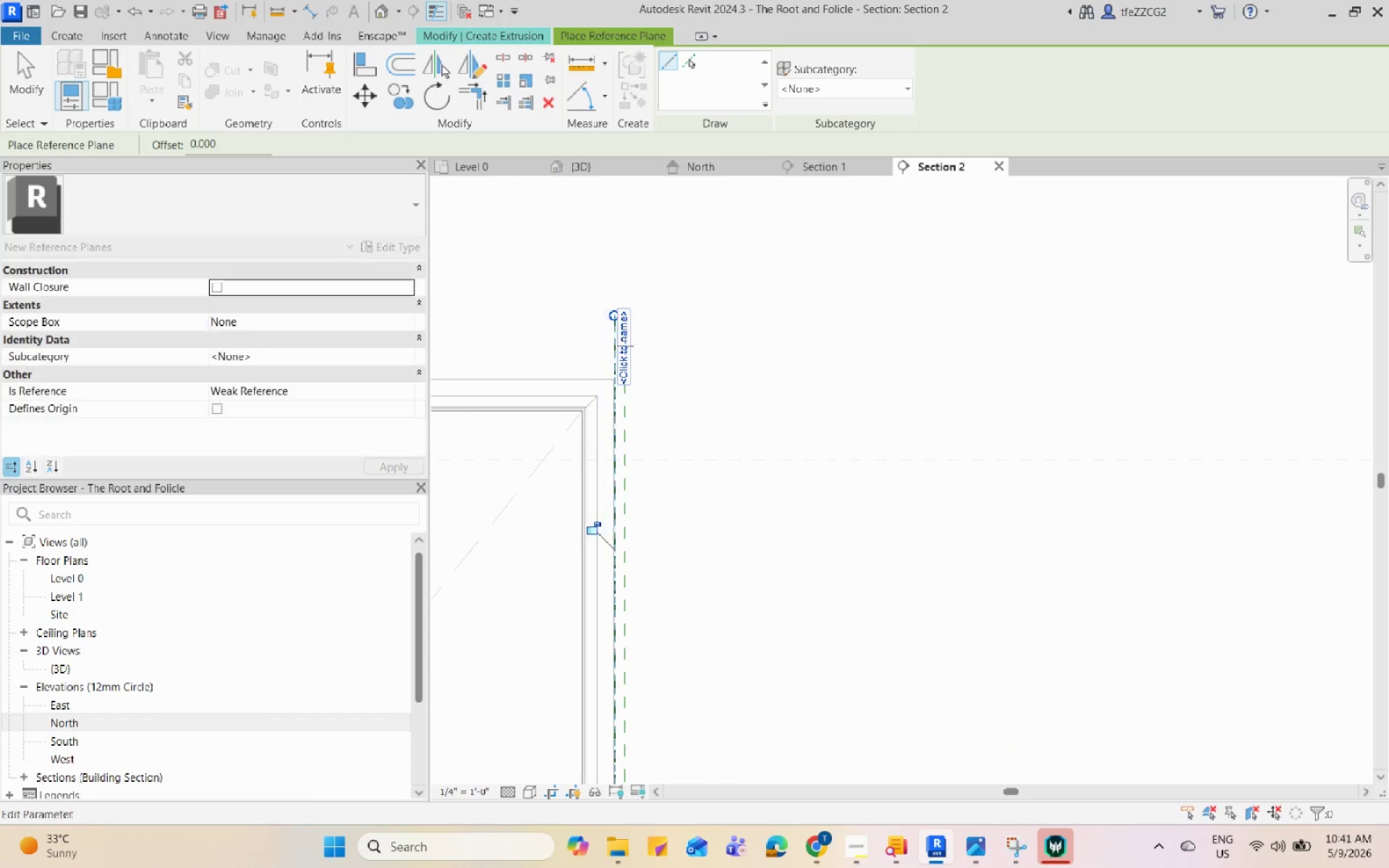 
key(Escape)
 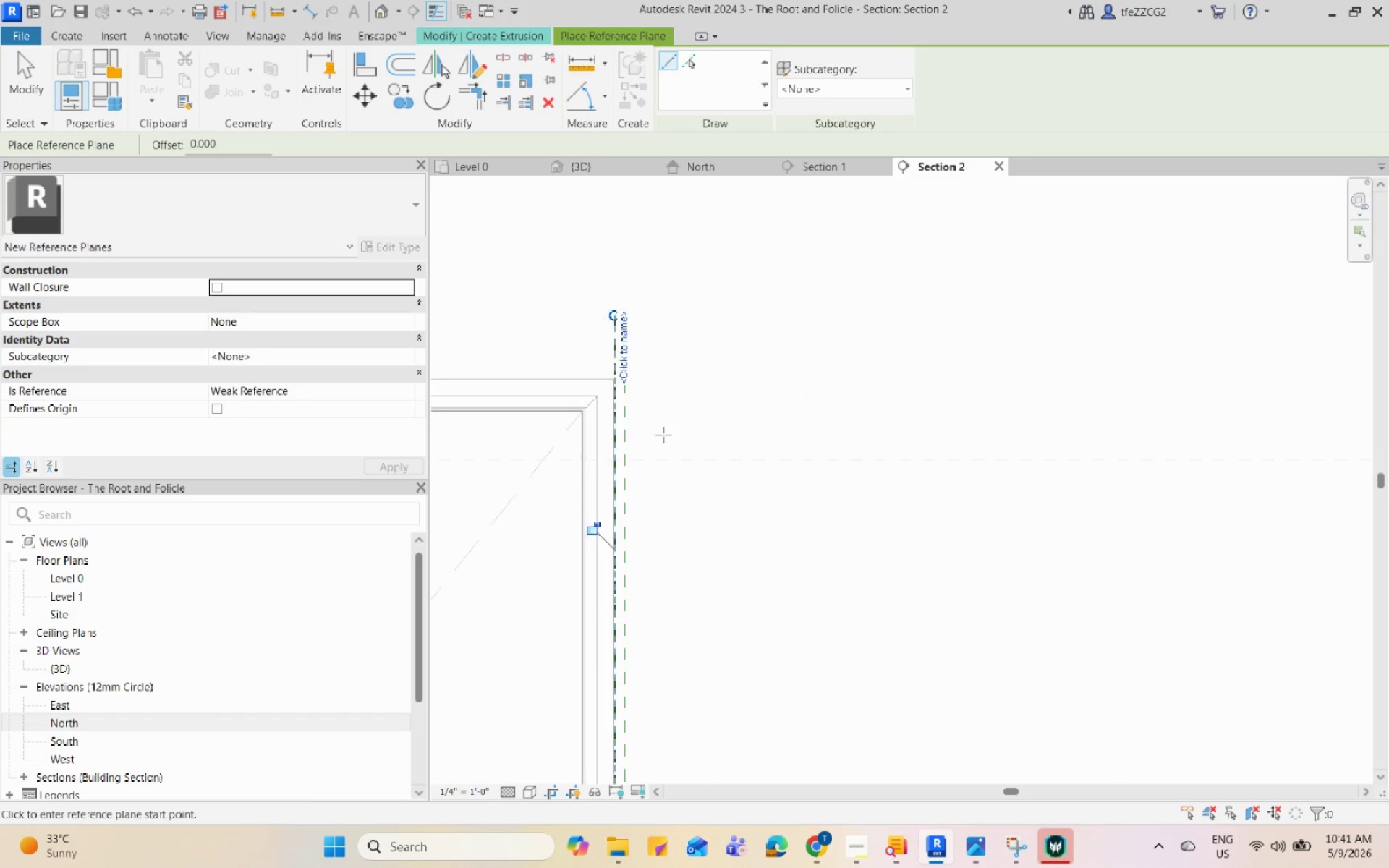 
scroll: coordinate [606, 315], scroll_direction: up, amount: 4.0
 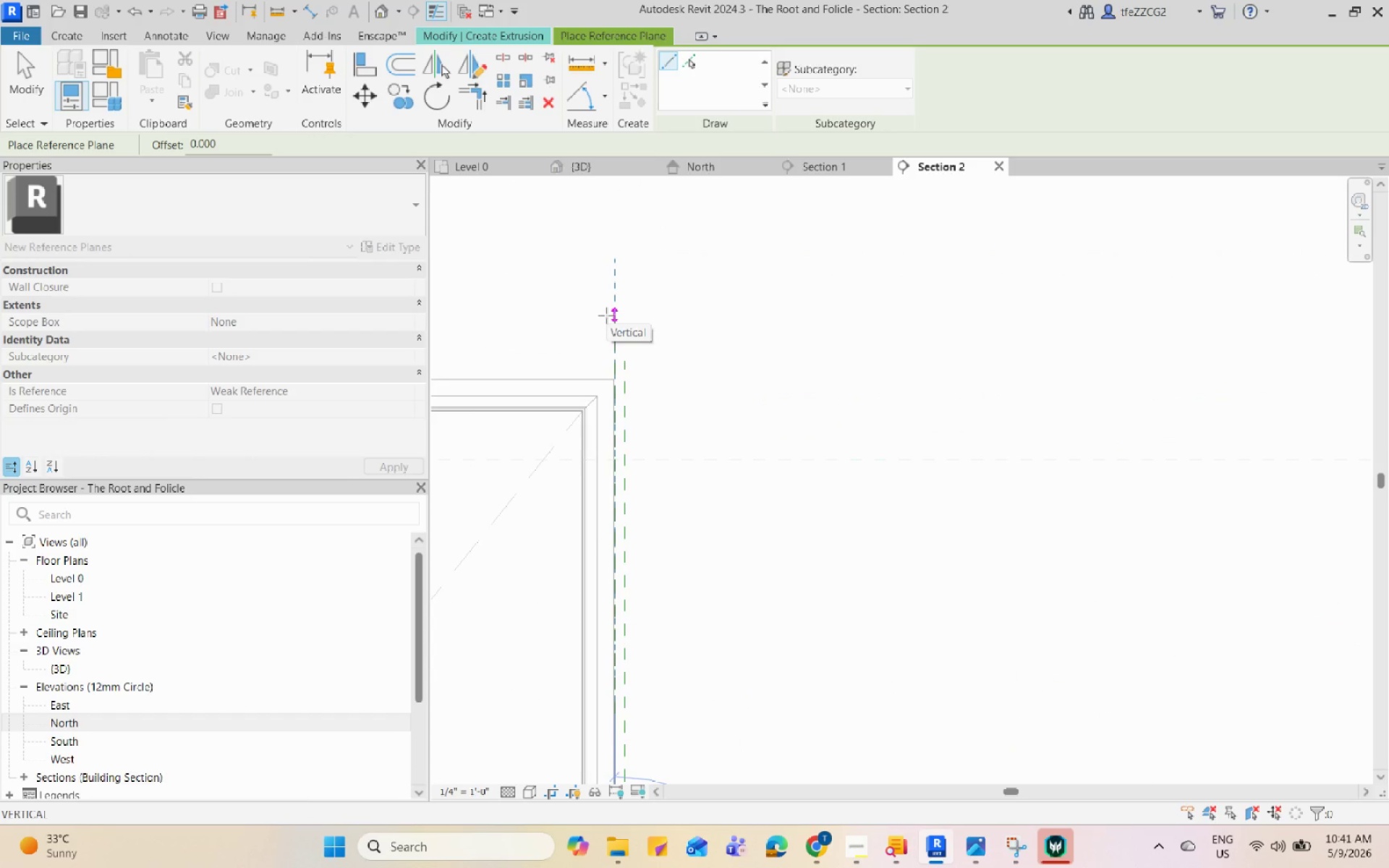 
key(Escape)
 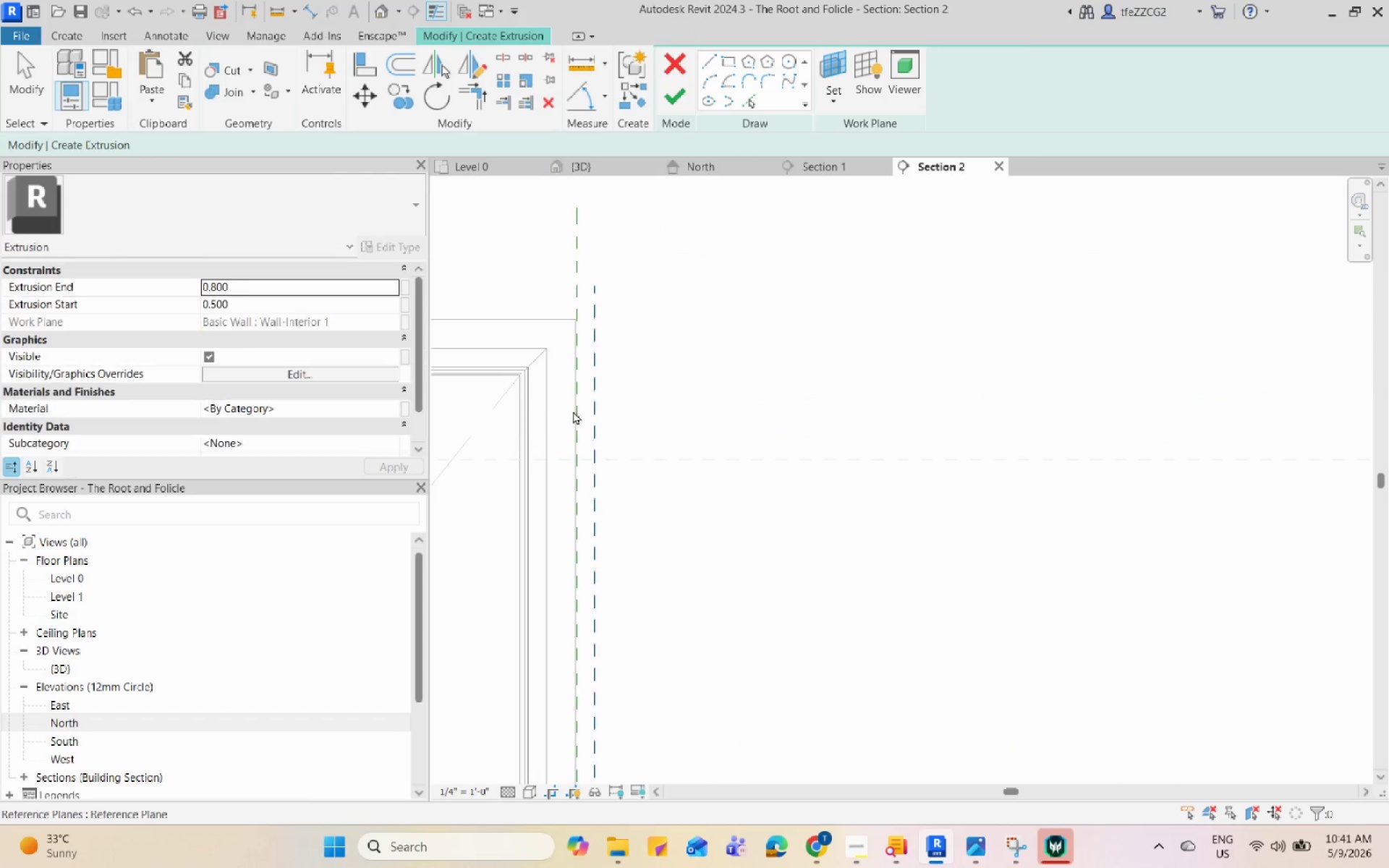 
scroll: coordinate [666, 467], scroll_direction: up, amount: 4.0
 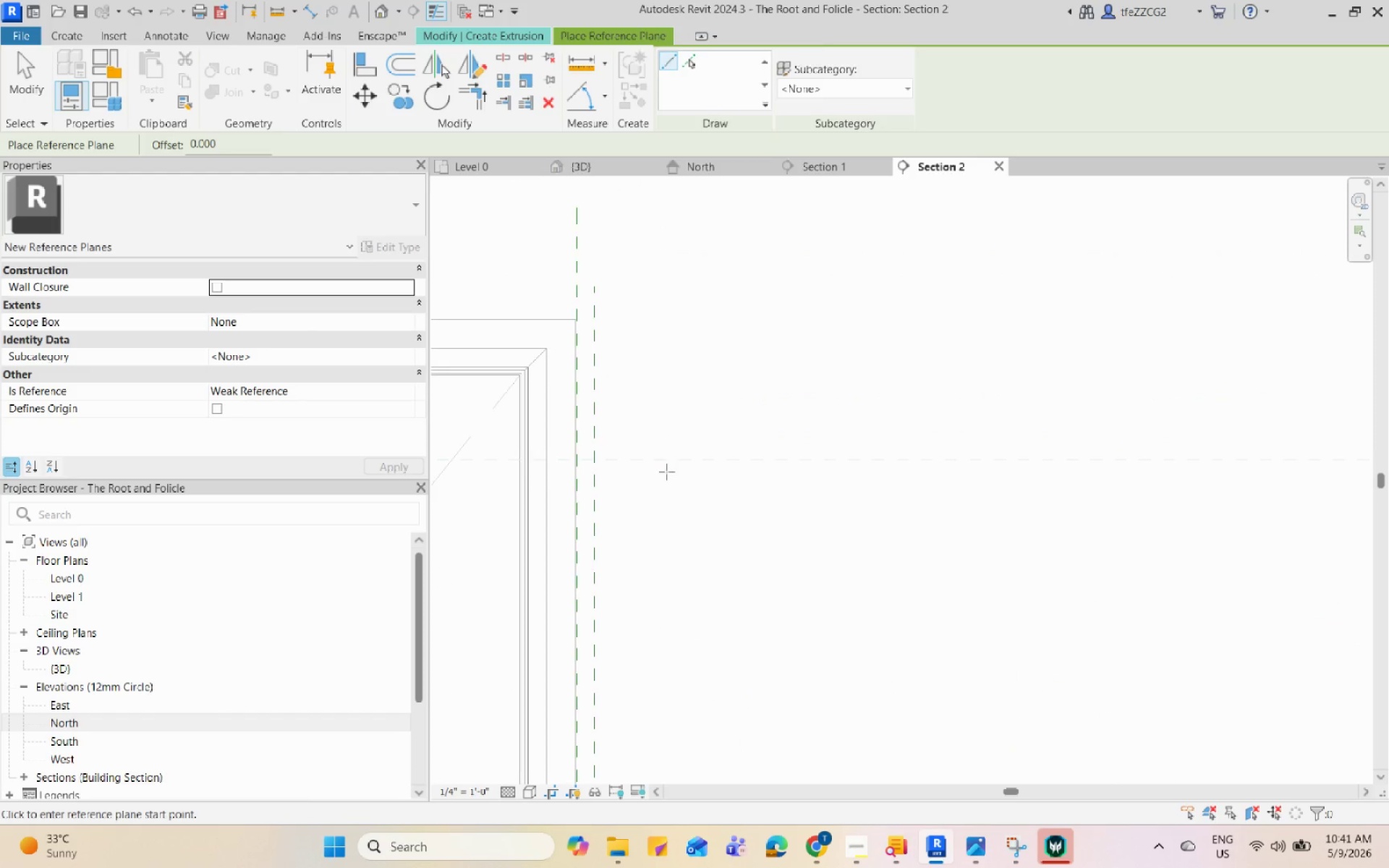 
scroll: coordinate [587, 379], scroll_direction: down, amount: 1.0
 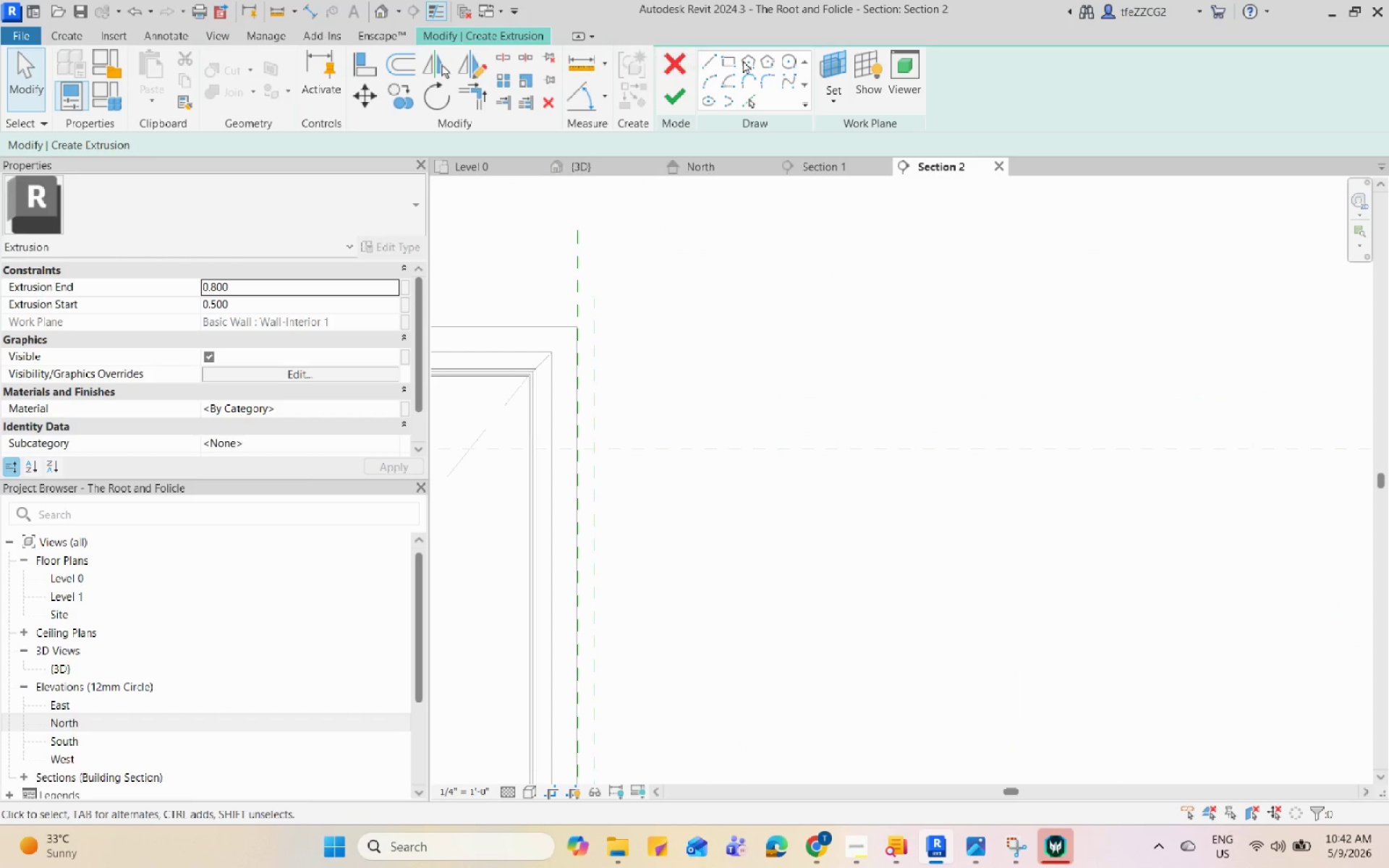 
scroll: coordinate [616, 367], scroll_direction: up, amount: 3.0
 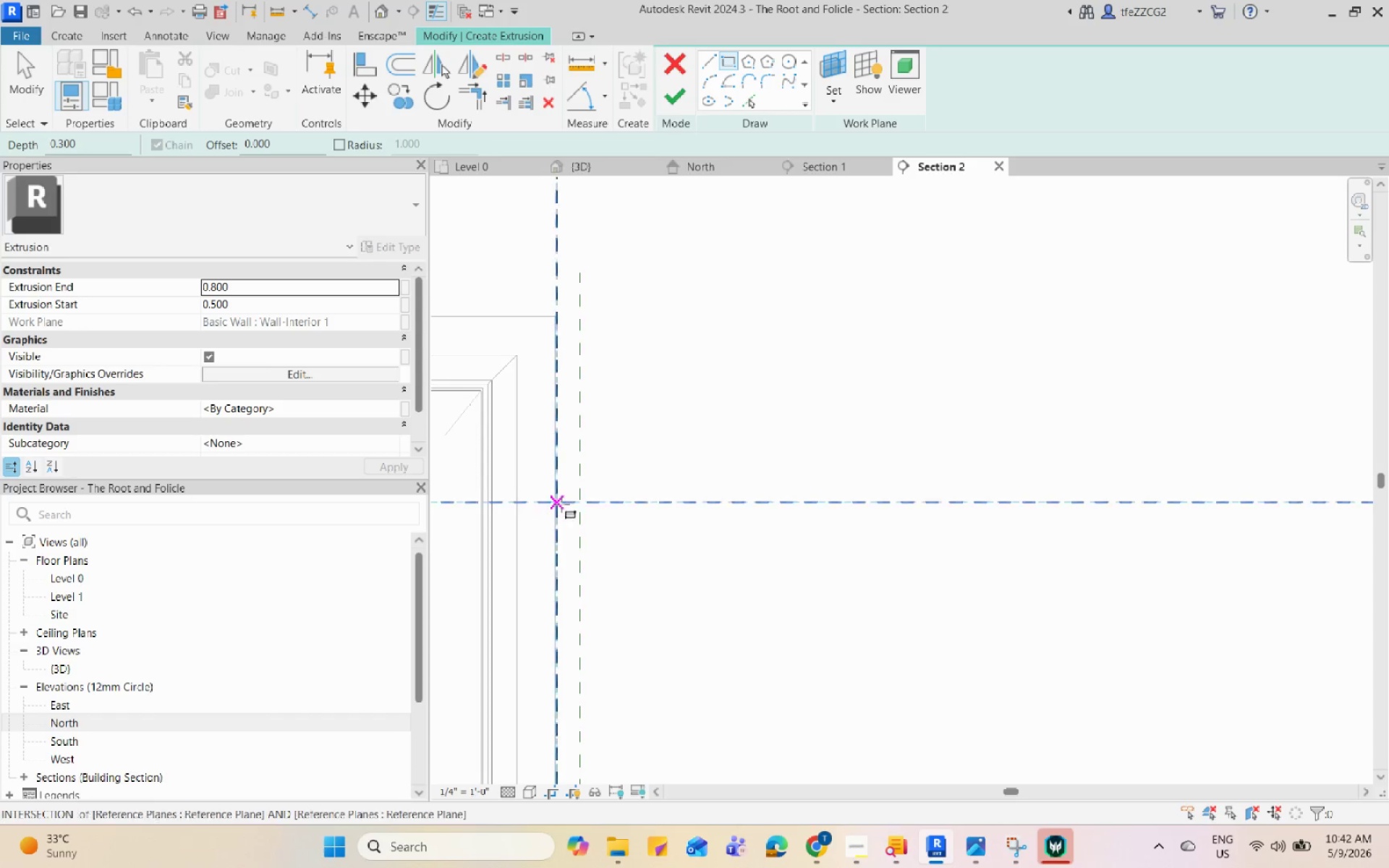 
left_click([560, 503])
 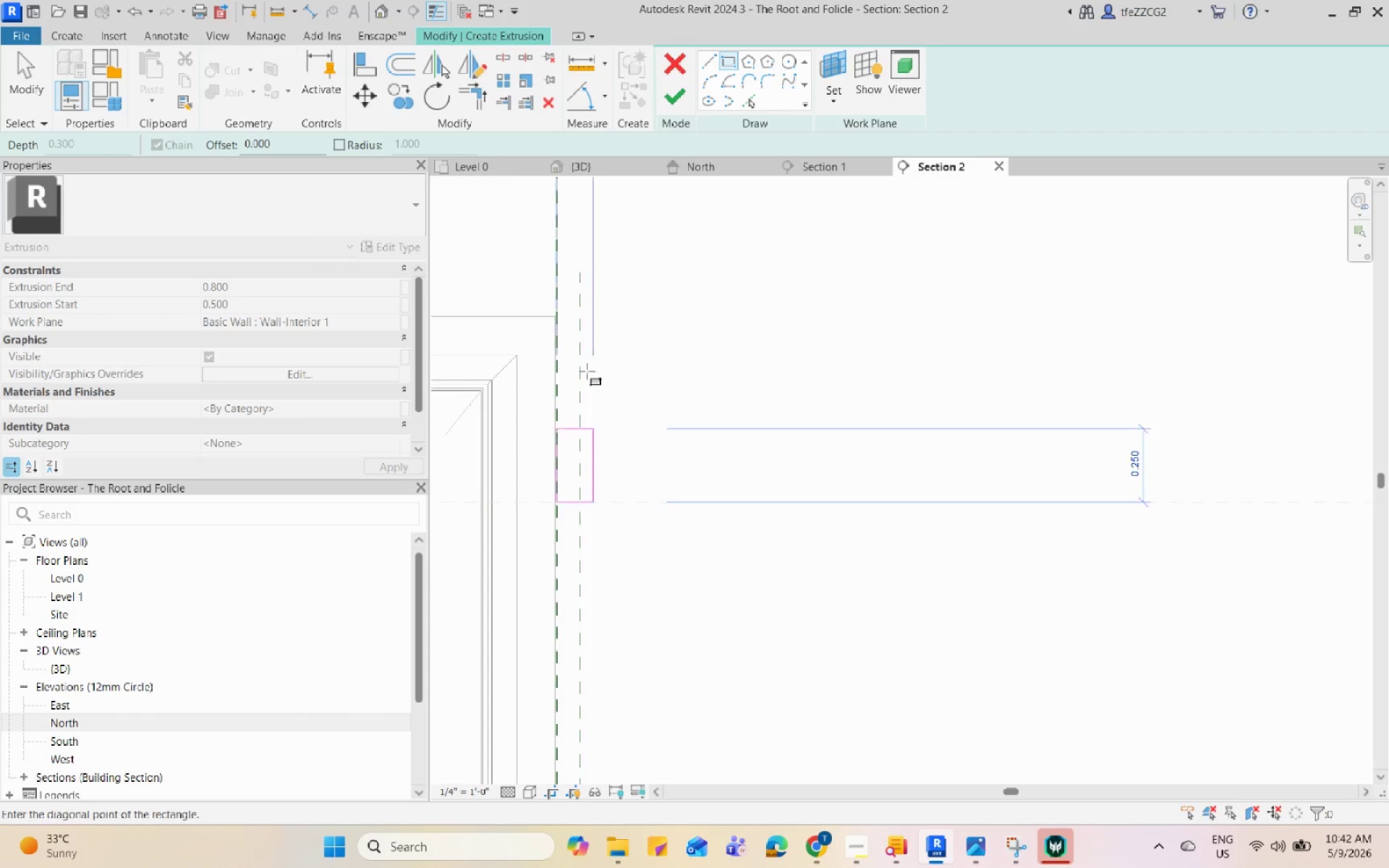 
scroll: coordinate [566, 278], scroll_direction: down, amount: 6.0
 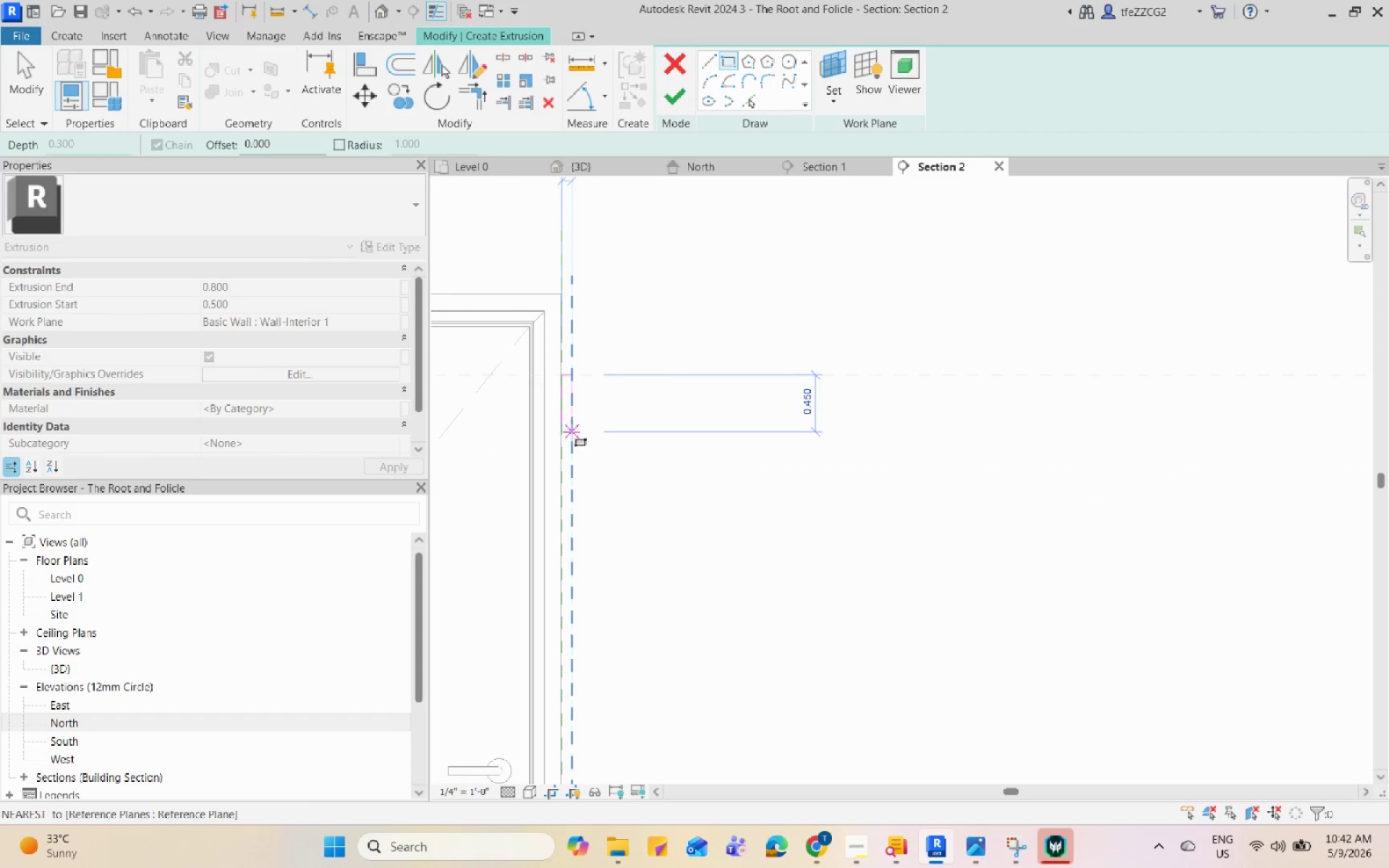 
scroll: coordinate [665, 607], scroll_direction: up, amount: 13.0
 